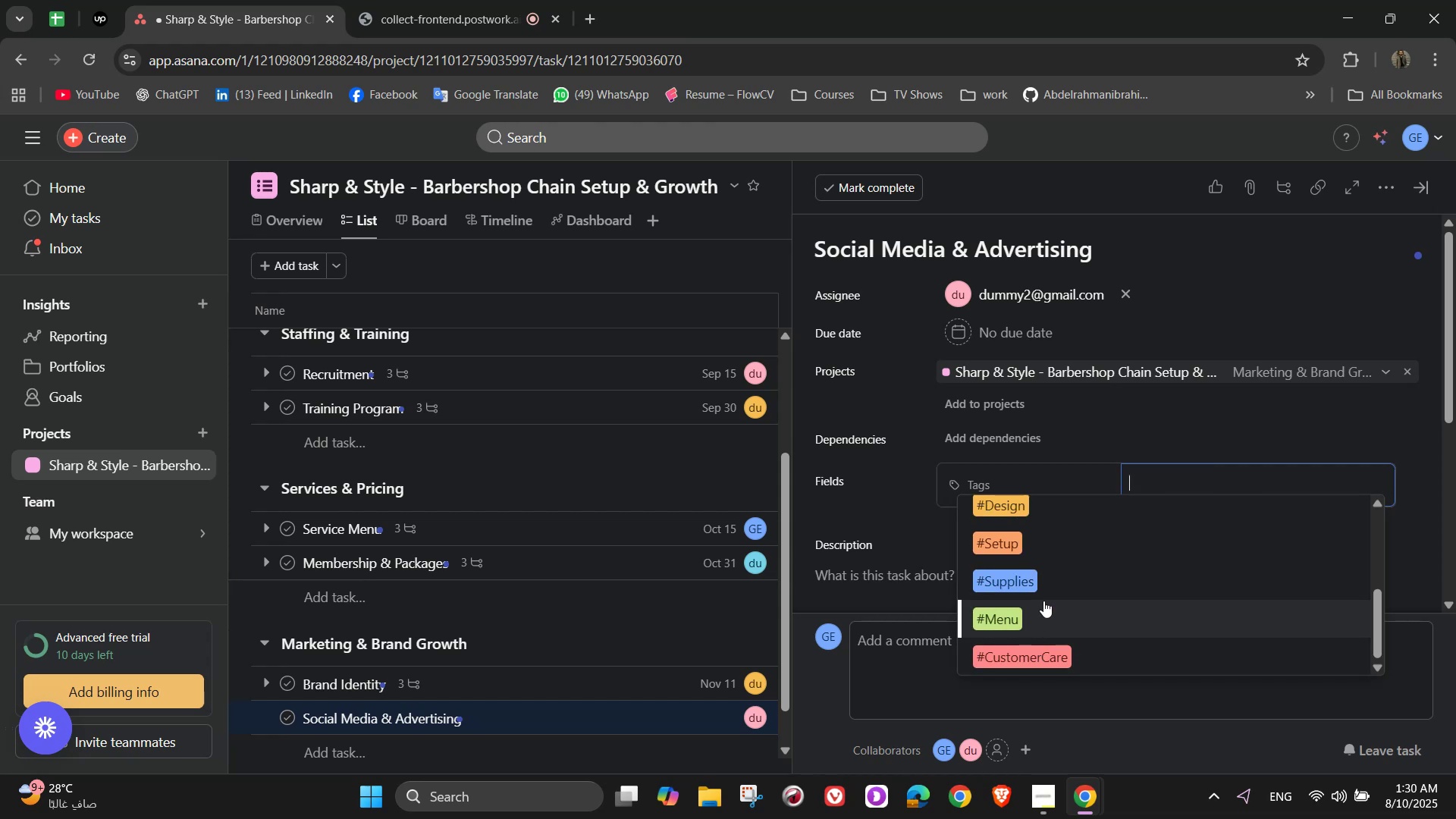 
scroll: coordinate [1046, 558], scroll_direction: up, amount: 1.0
 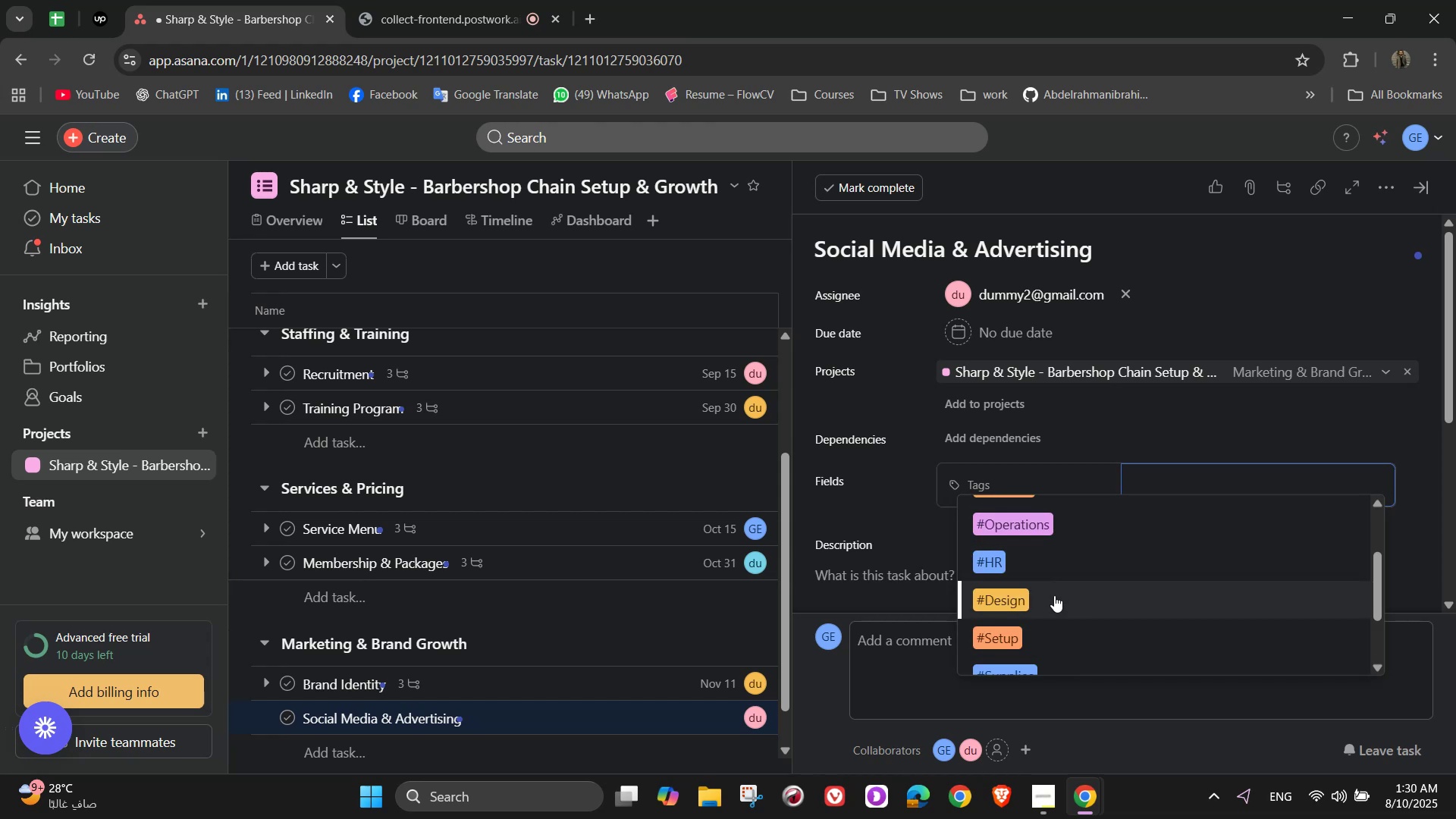 
key(M)
 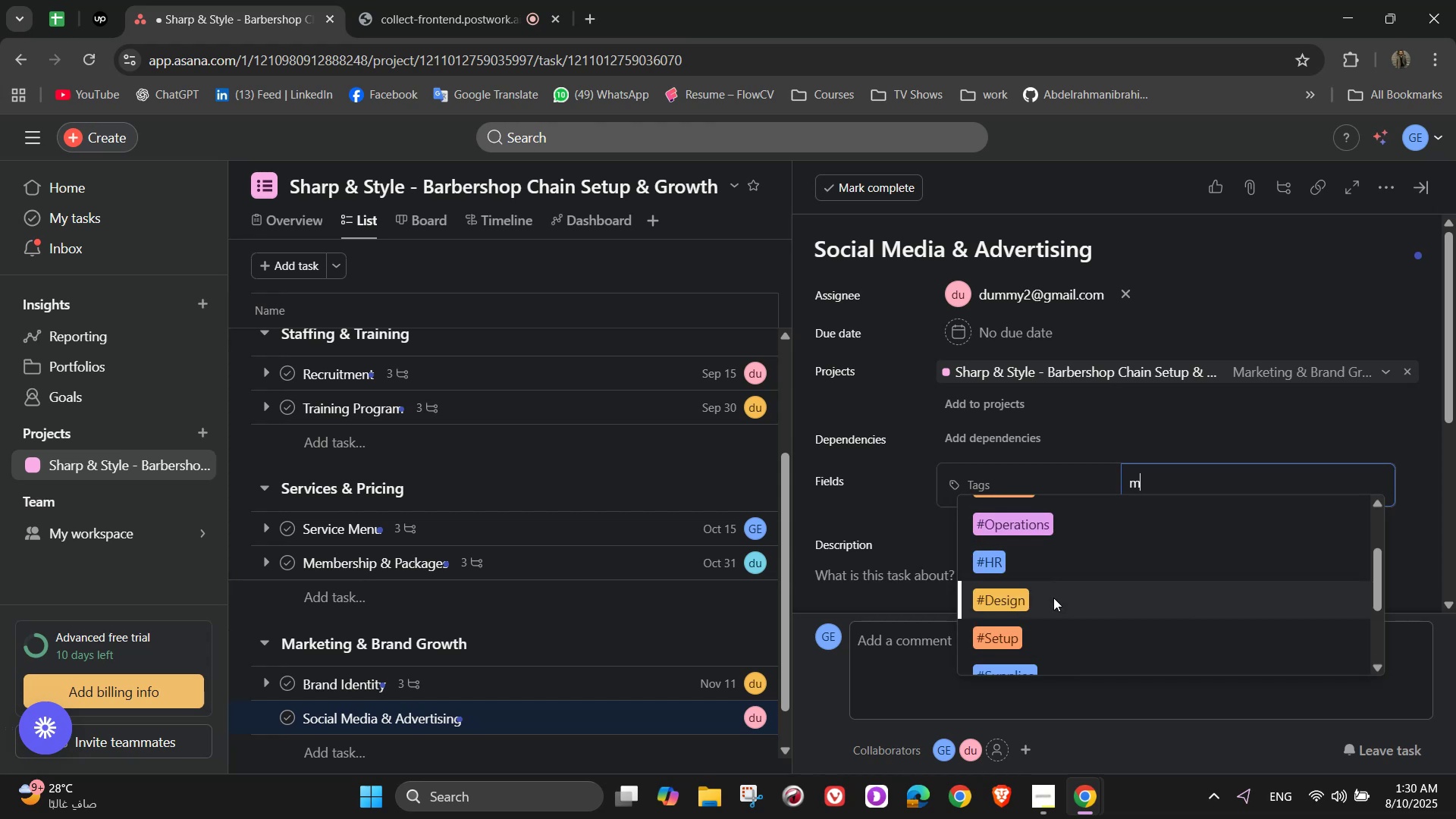 
scroll: coordinate [1045, 623], scroll_direction: up, amount: 4.0
 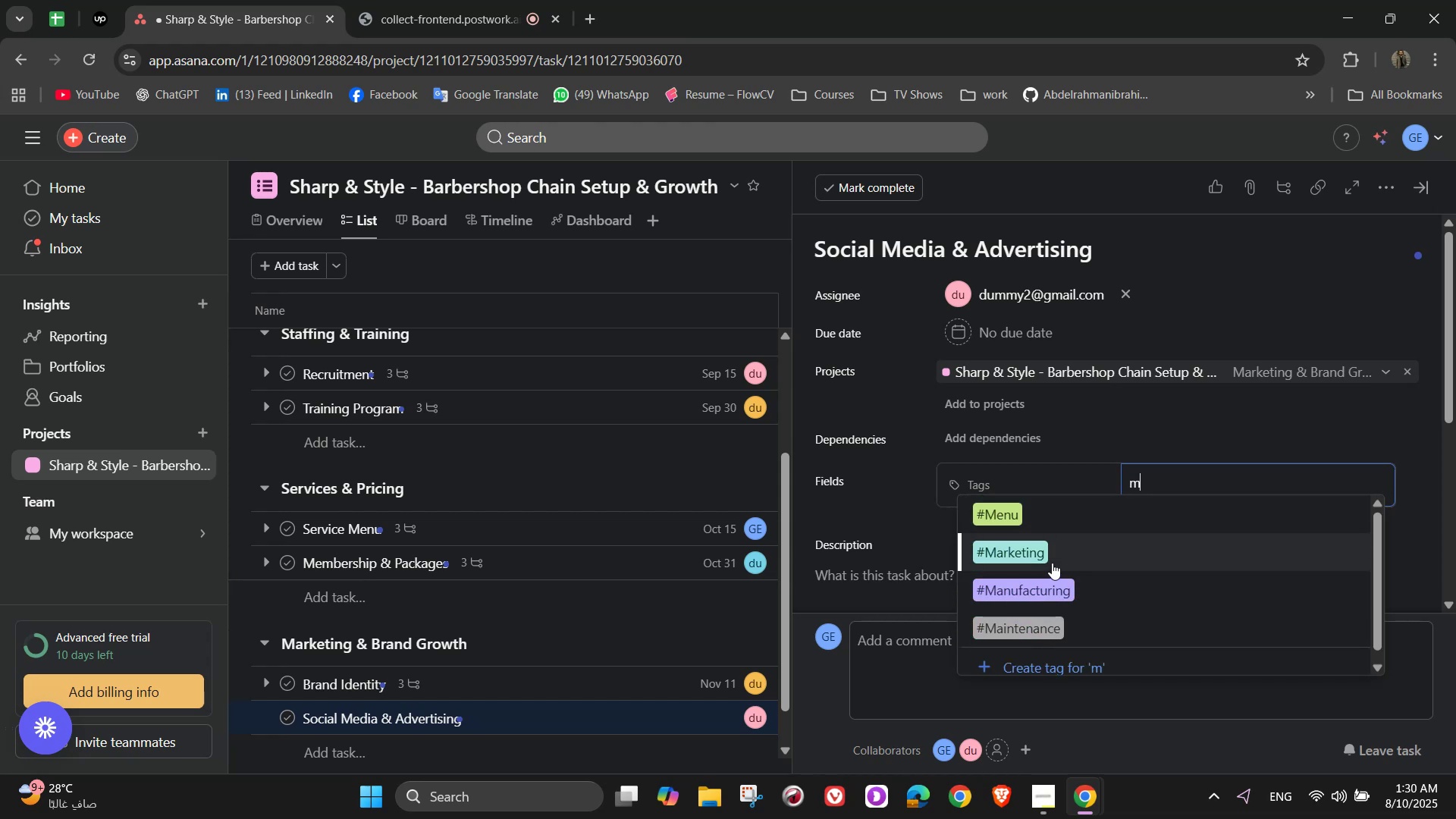 
left_click([1052, 563])
 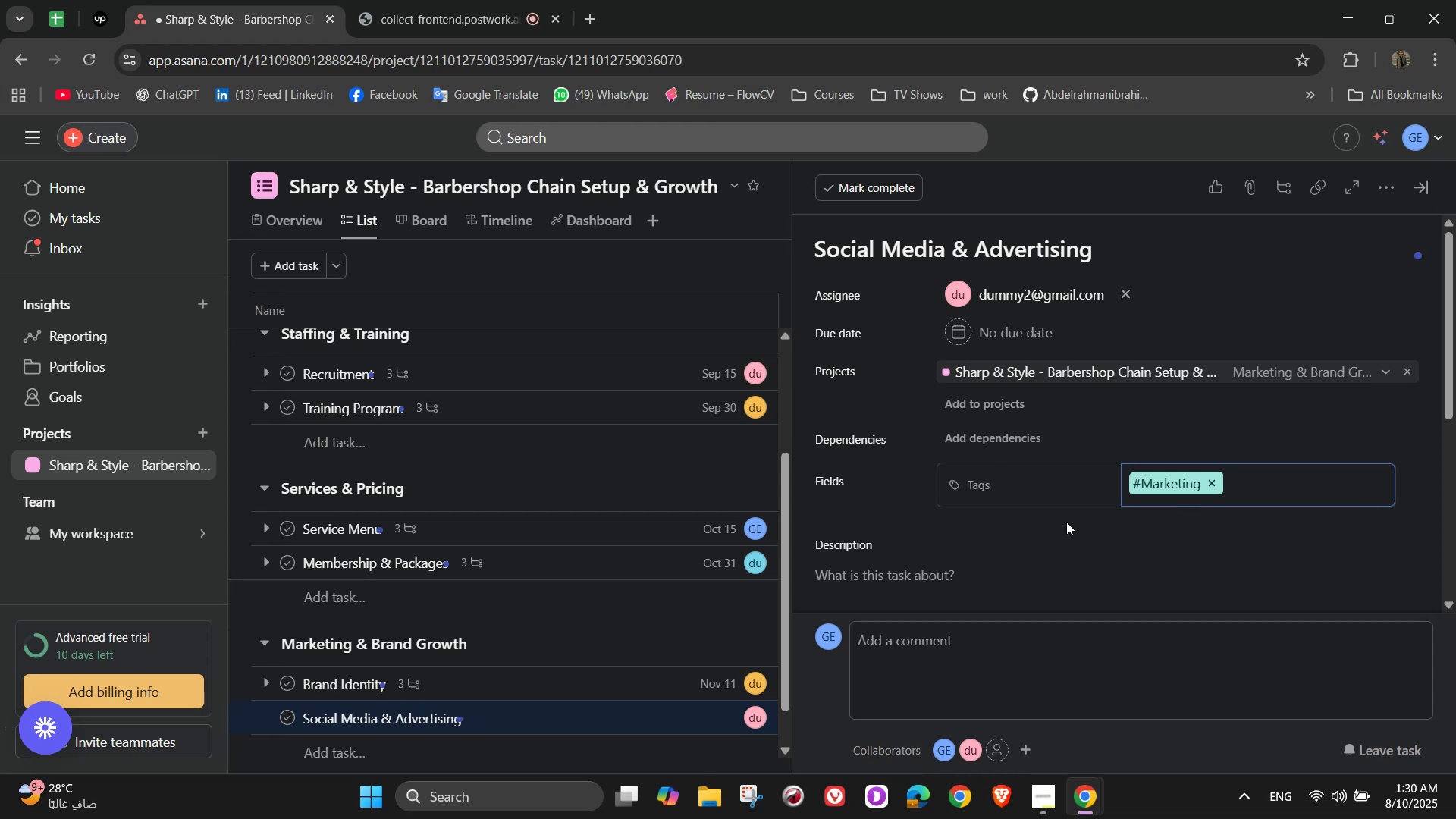 
wait(20.2)
 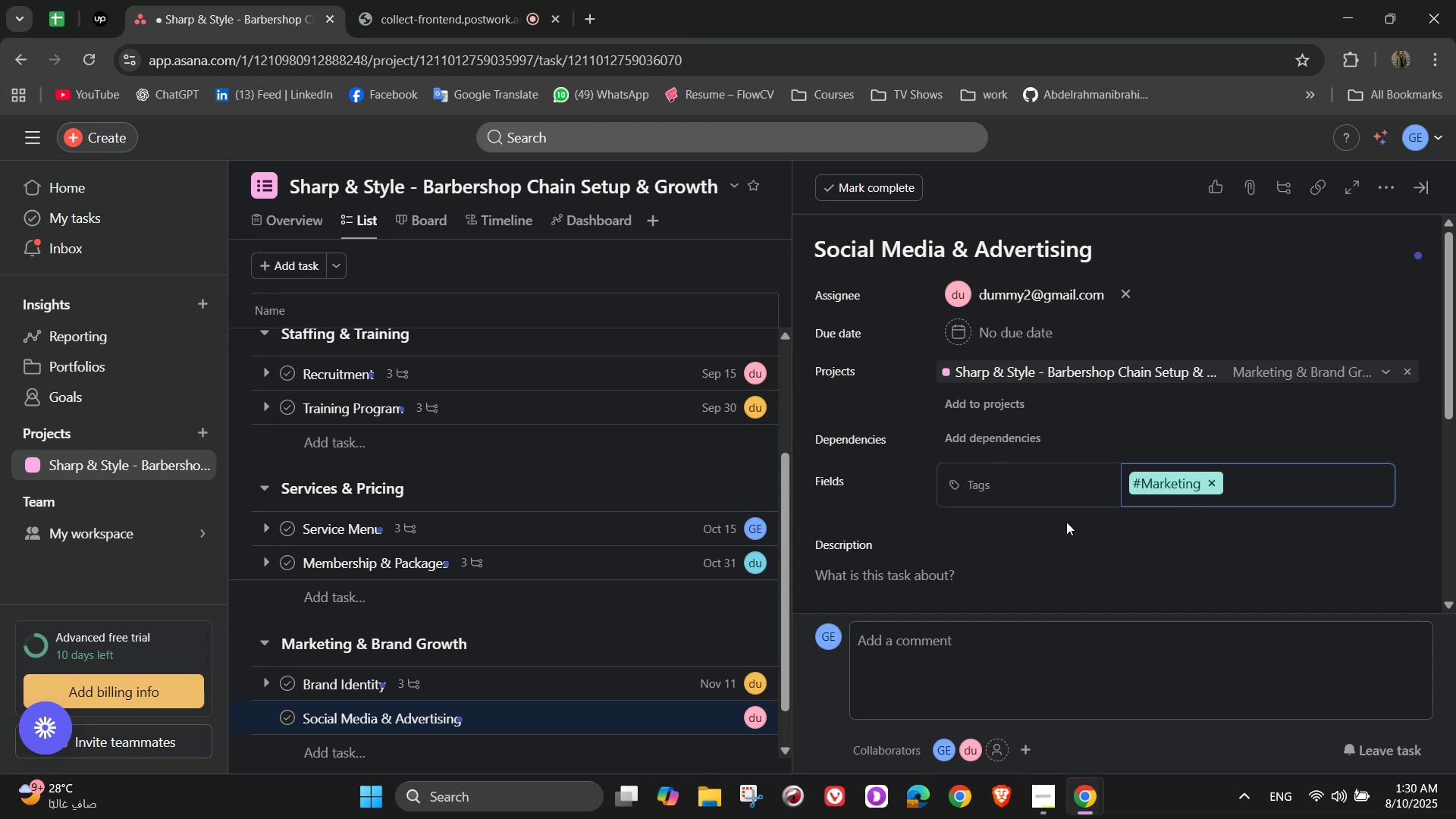 
left_click([1019, 331])
 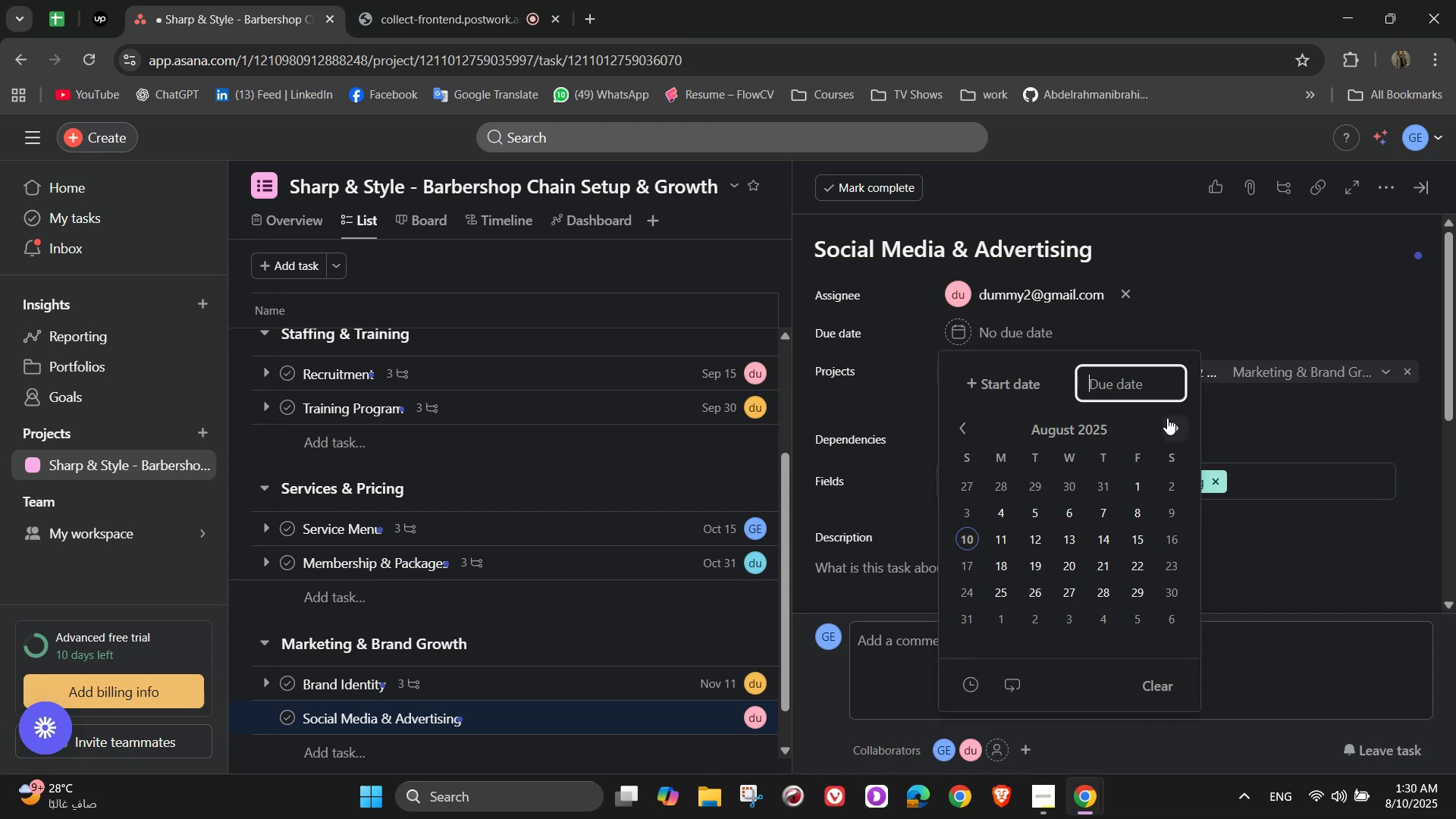 
double_click([1171, 419])
 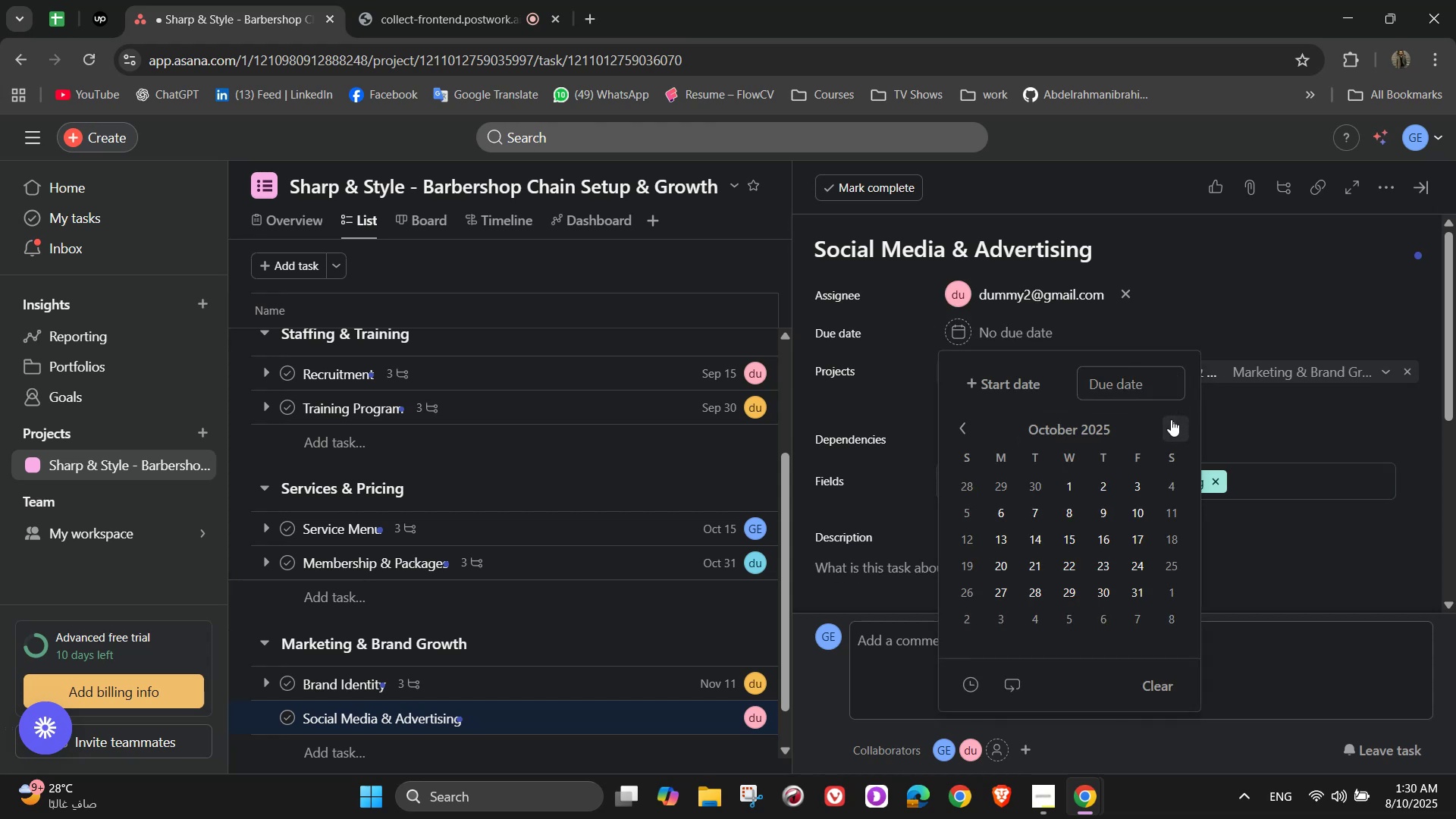 
left_click([1171, 419])
 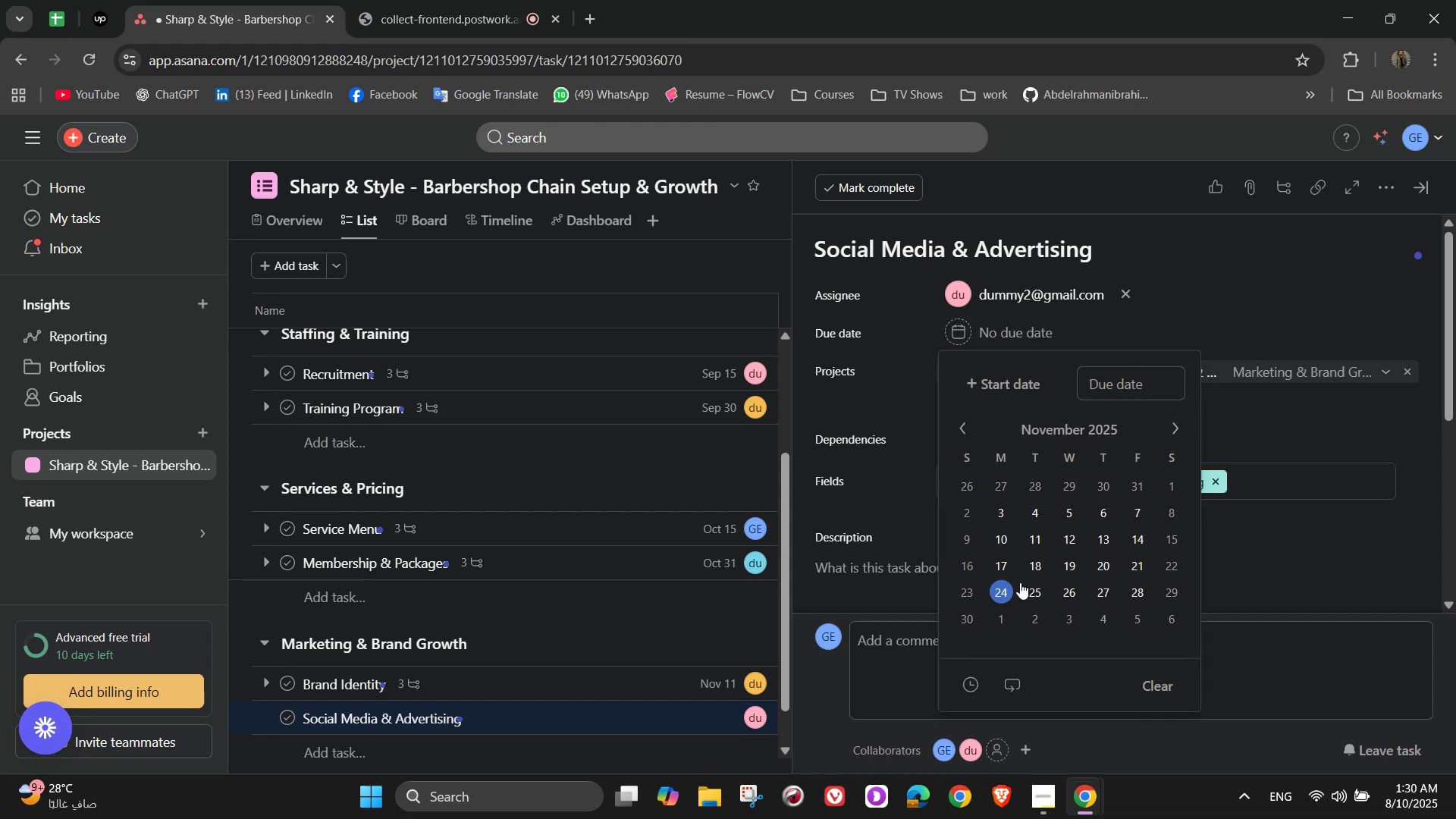 
left_click([1164, 563])
 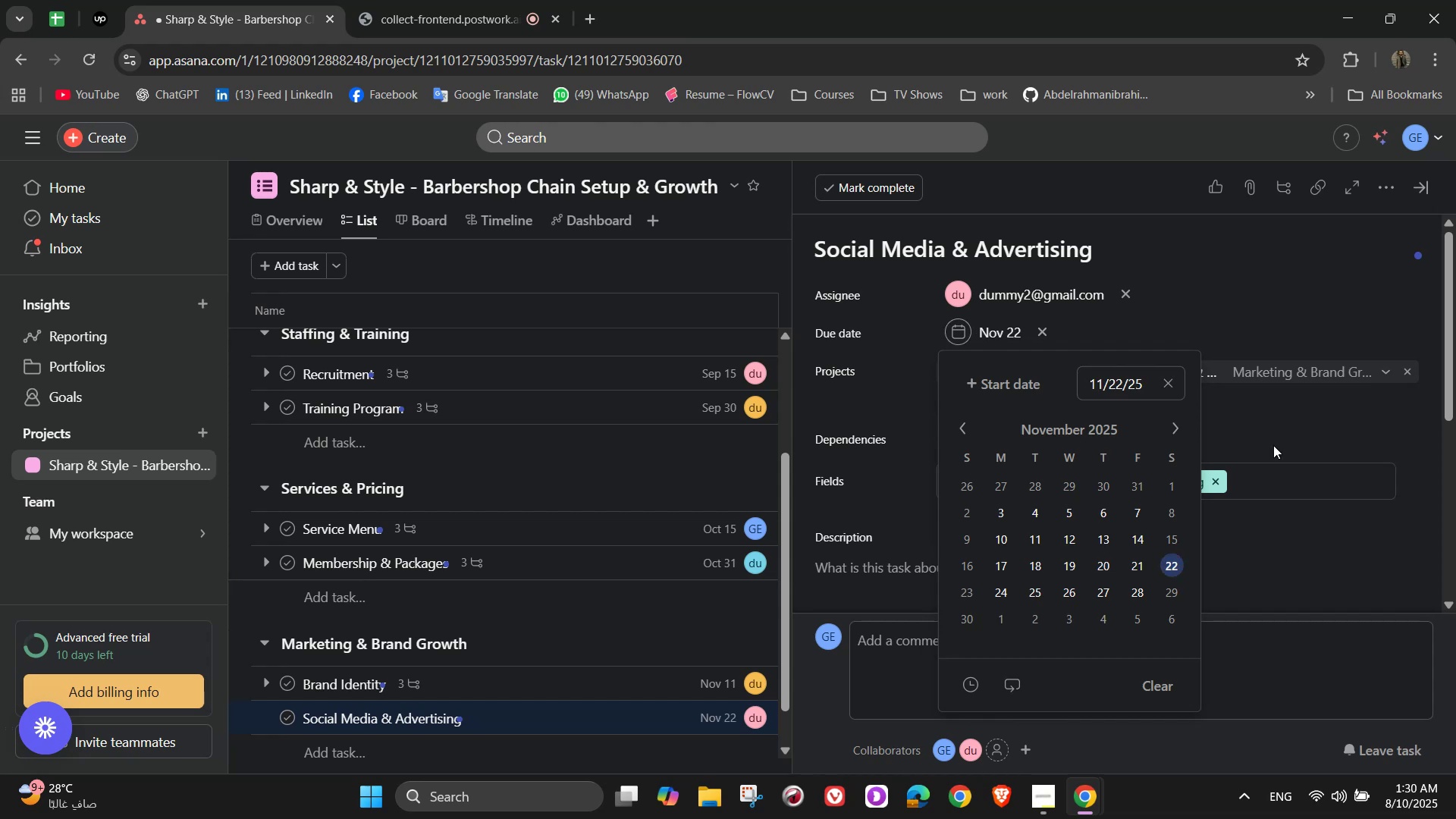 
left_click([1276, 424])
 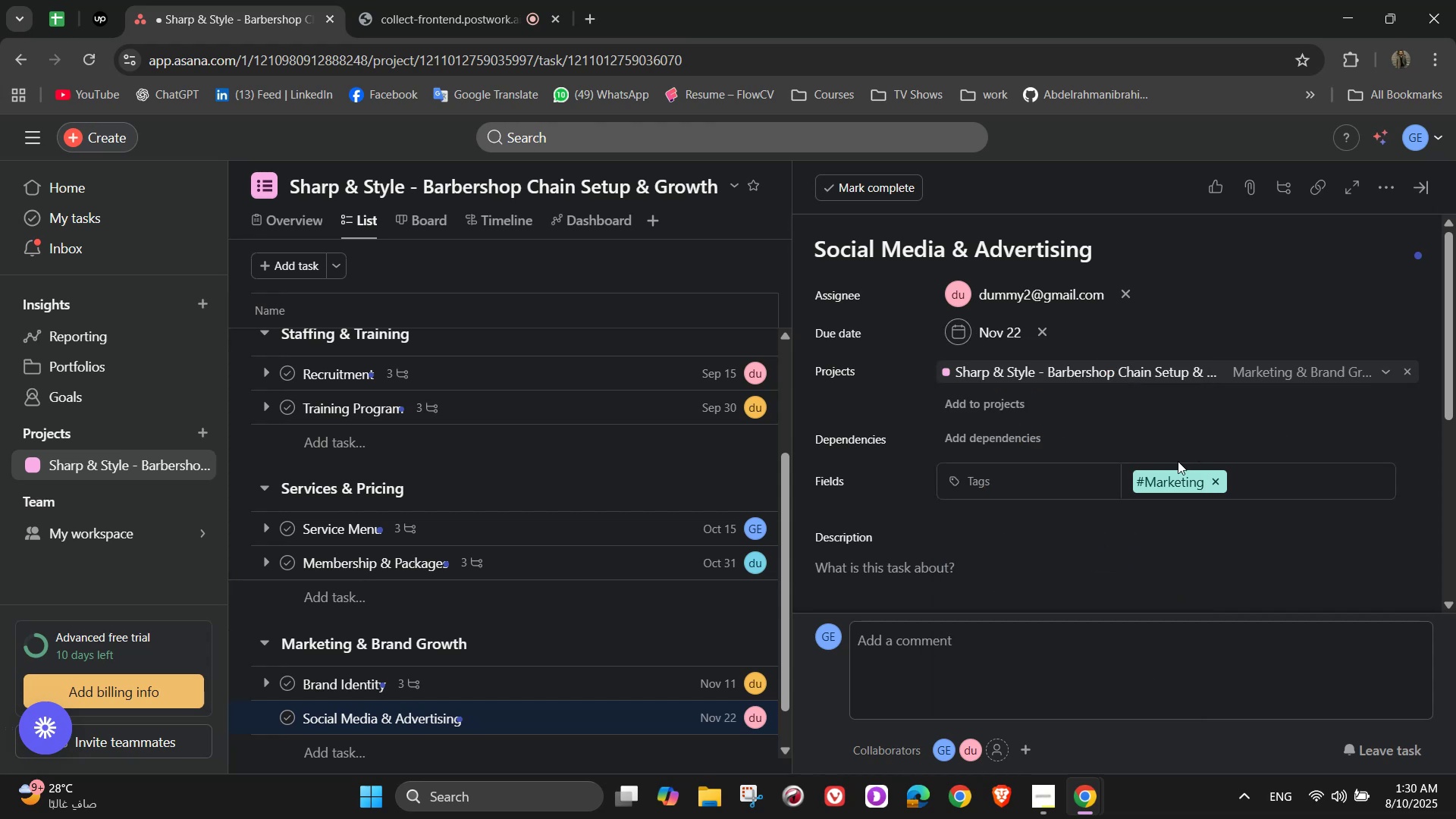 
scroll: coordinate [1127, 511], scroll_direction: down, amount: 1.0
 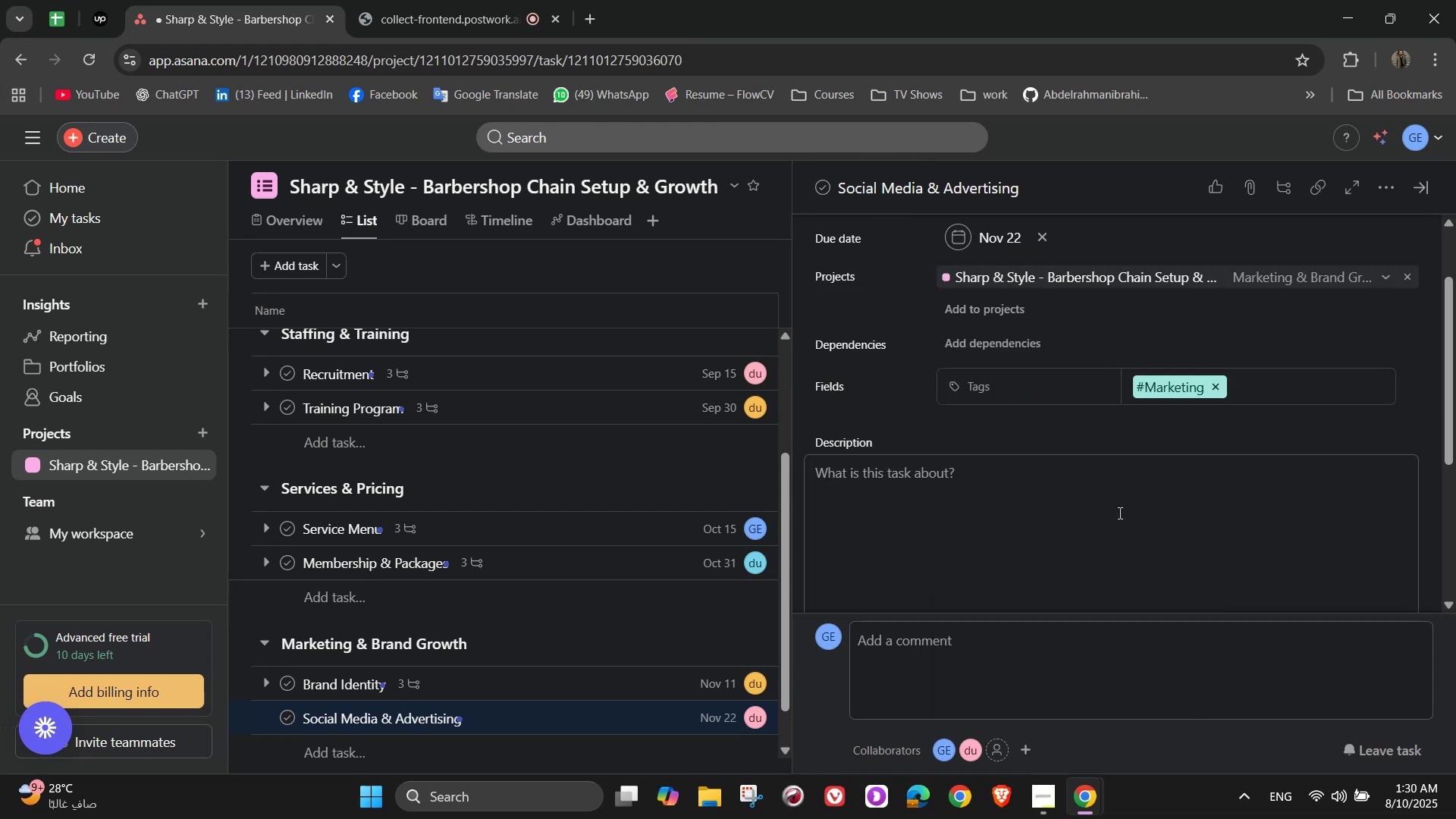 
left_click([1119, 513])
 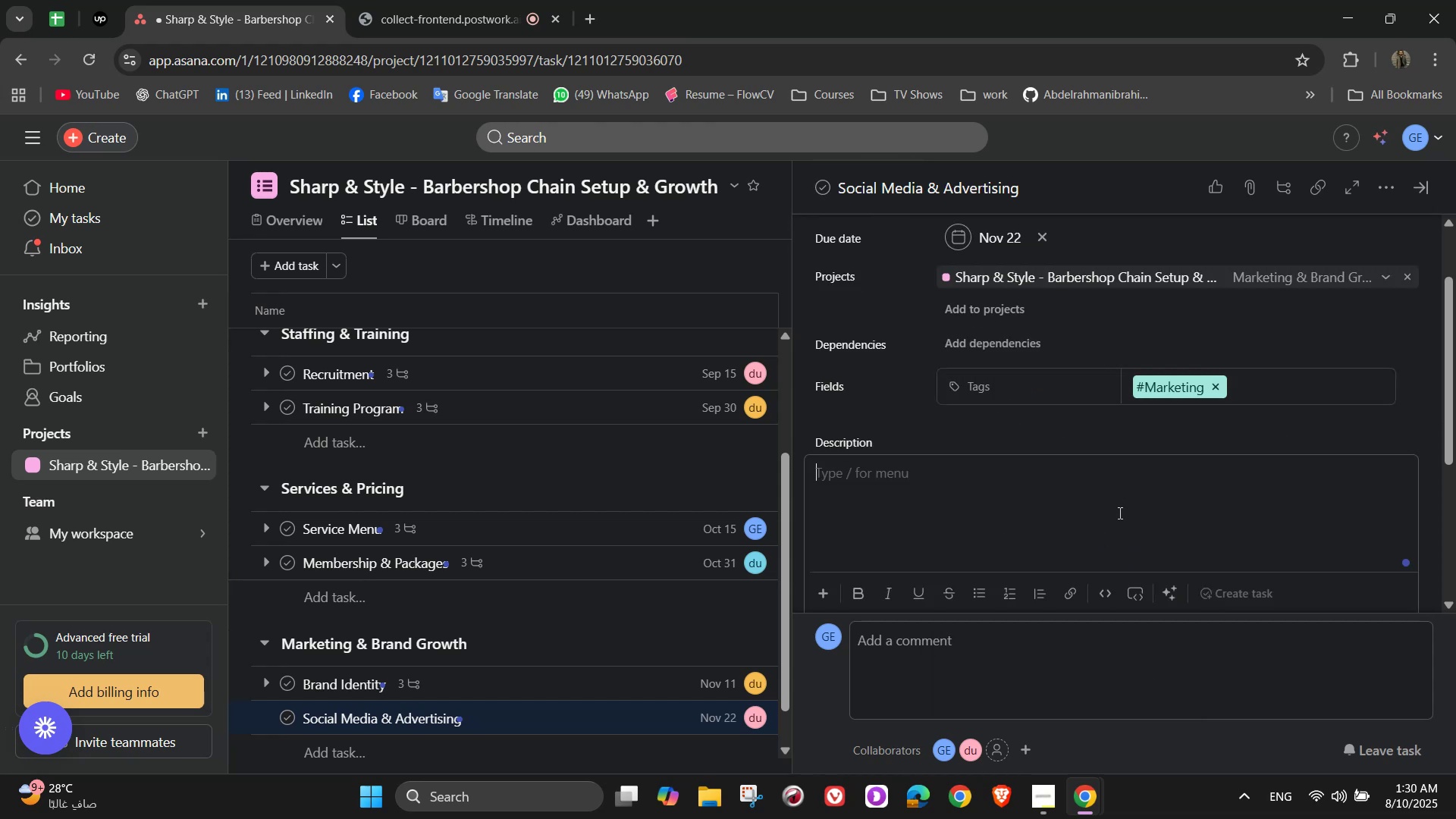 
type(Promote branches online and locally)
 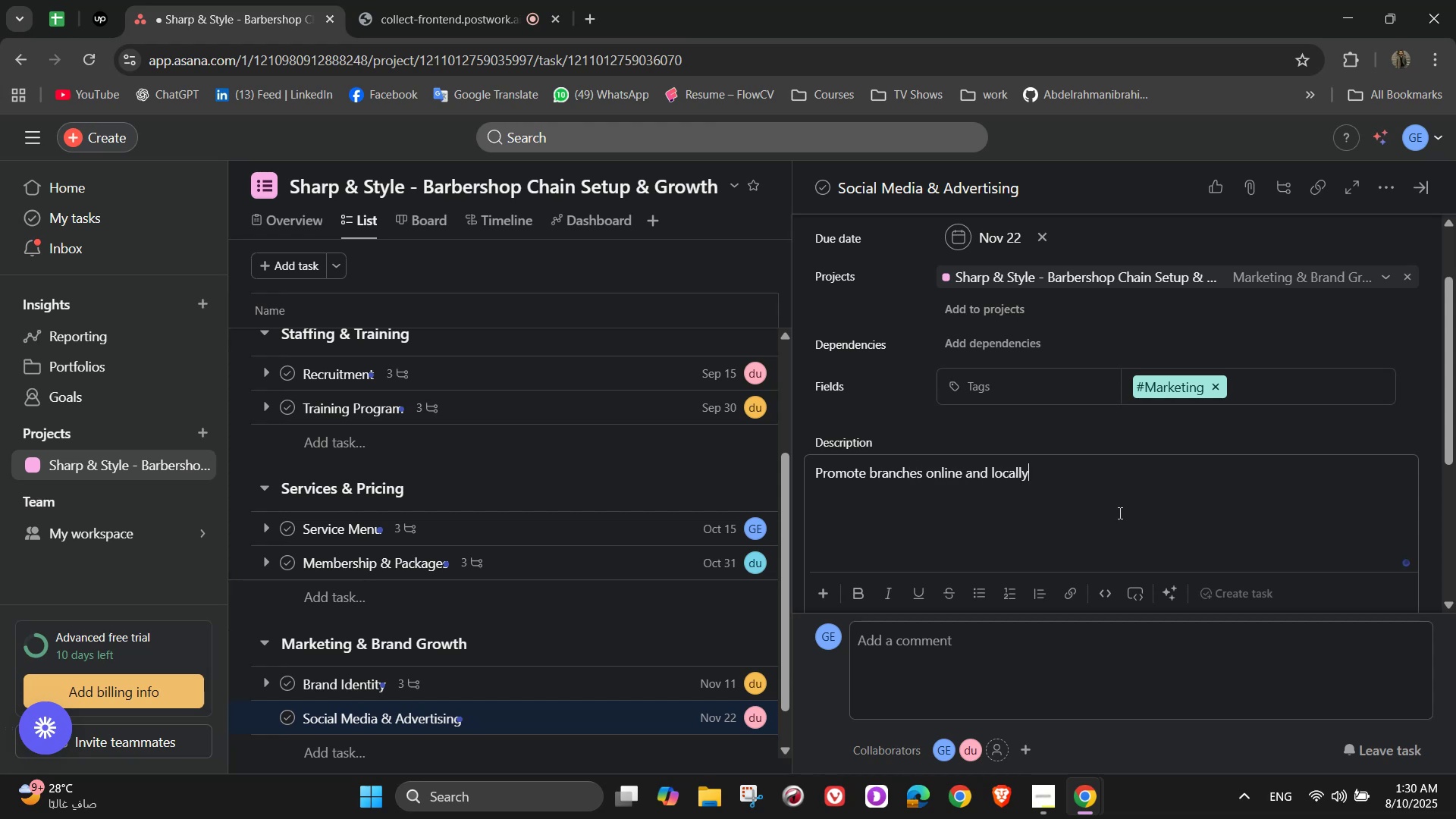 
scroll: coordinate [1119, 513], scroll_direction: down, amount: 2.0
 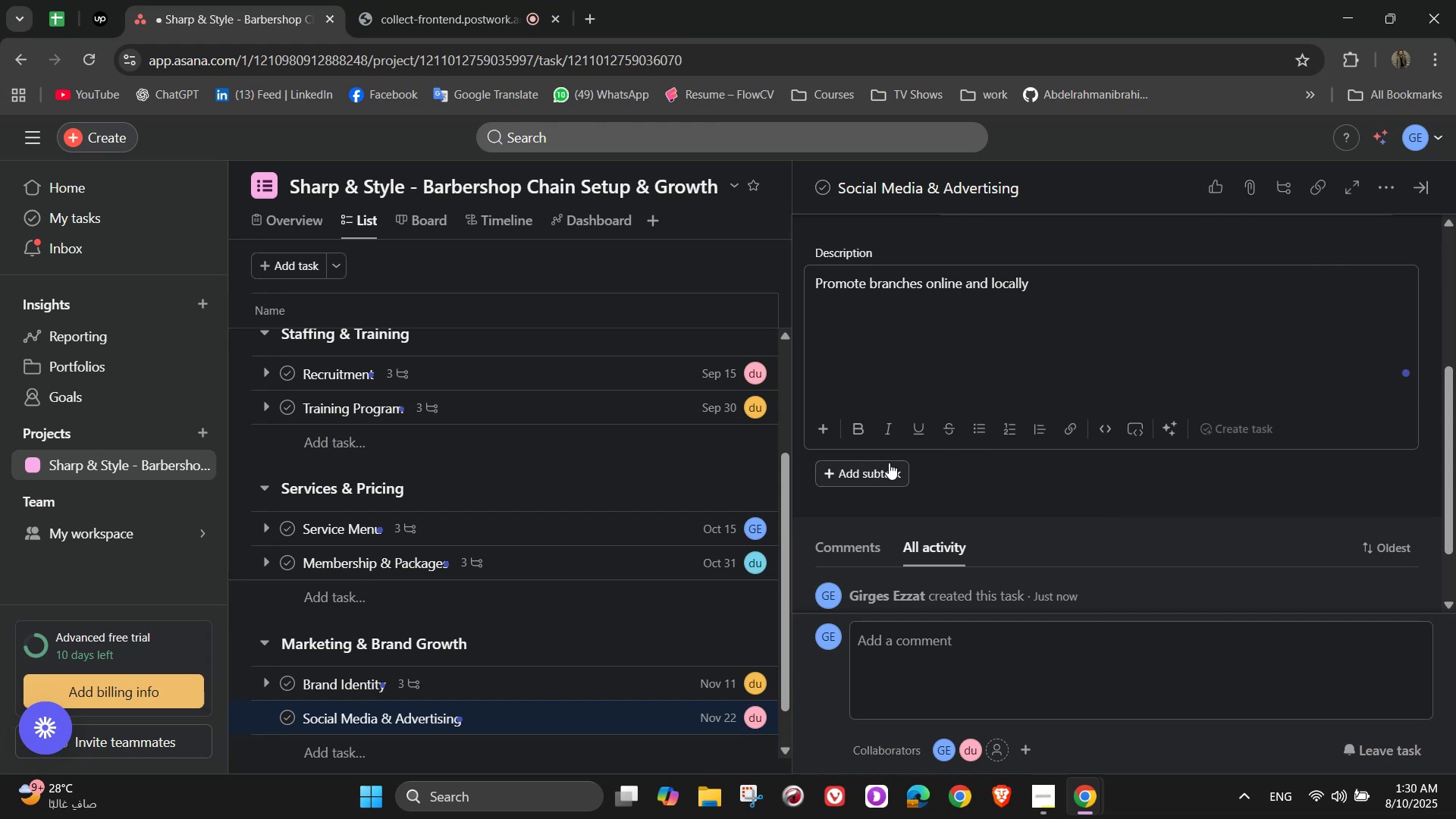 
left_click([889, 463])
 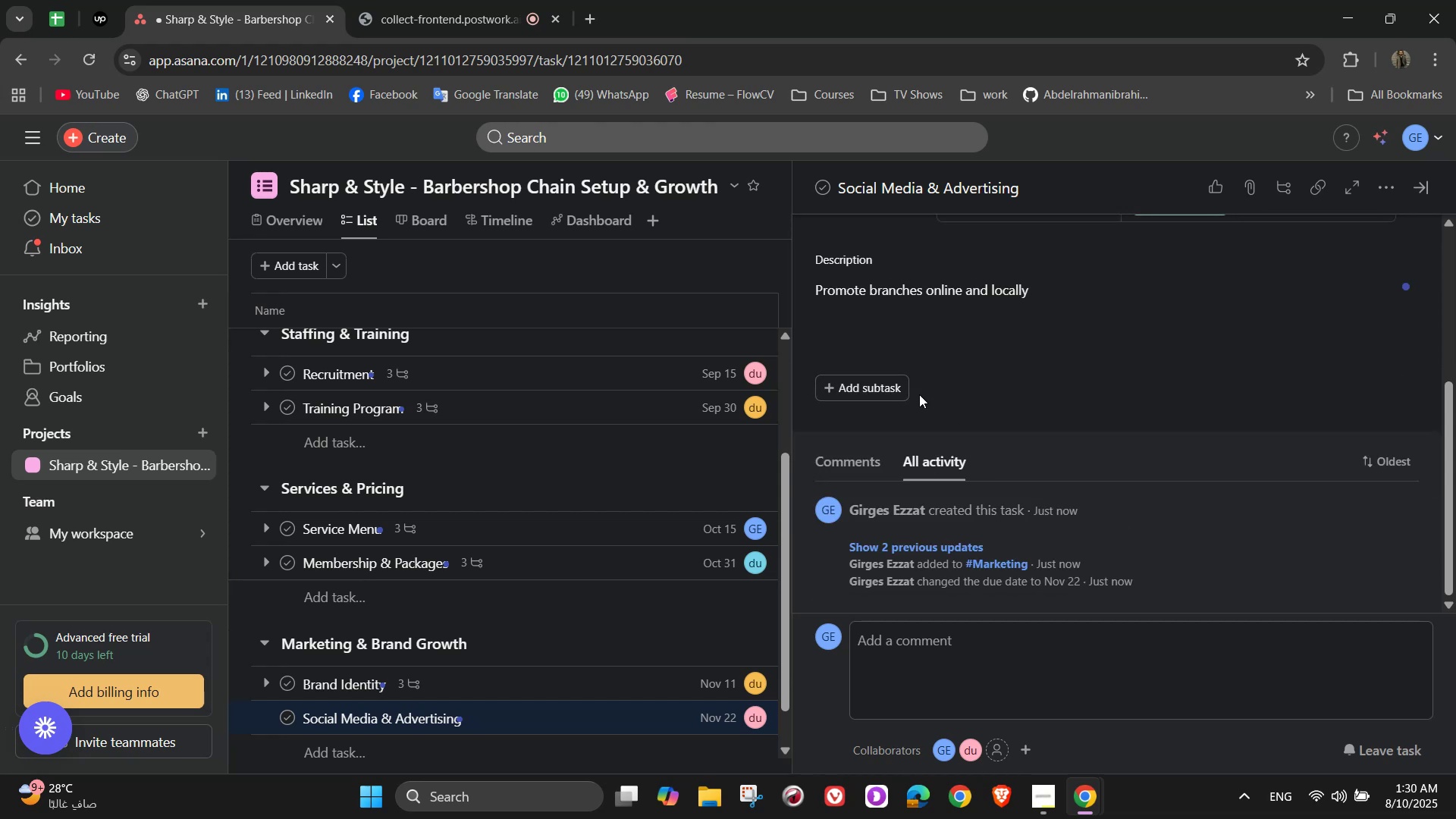 
left_click([893, 381])
 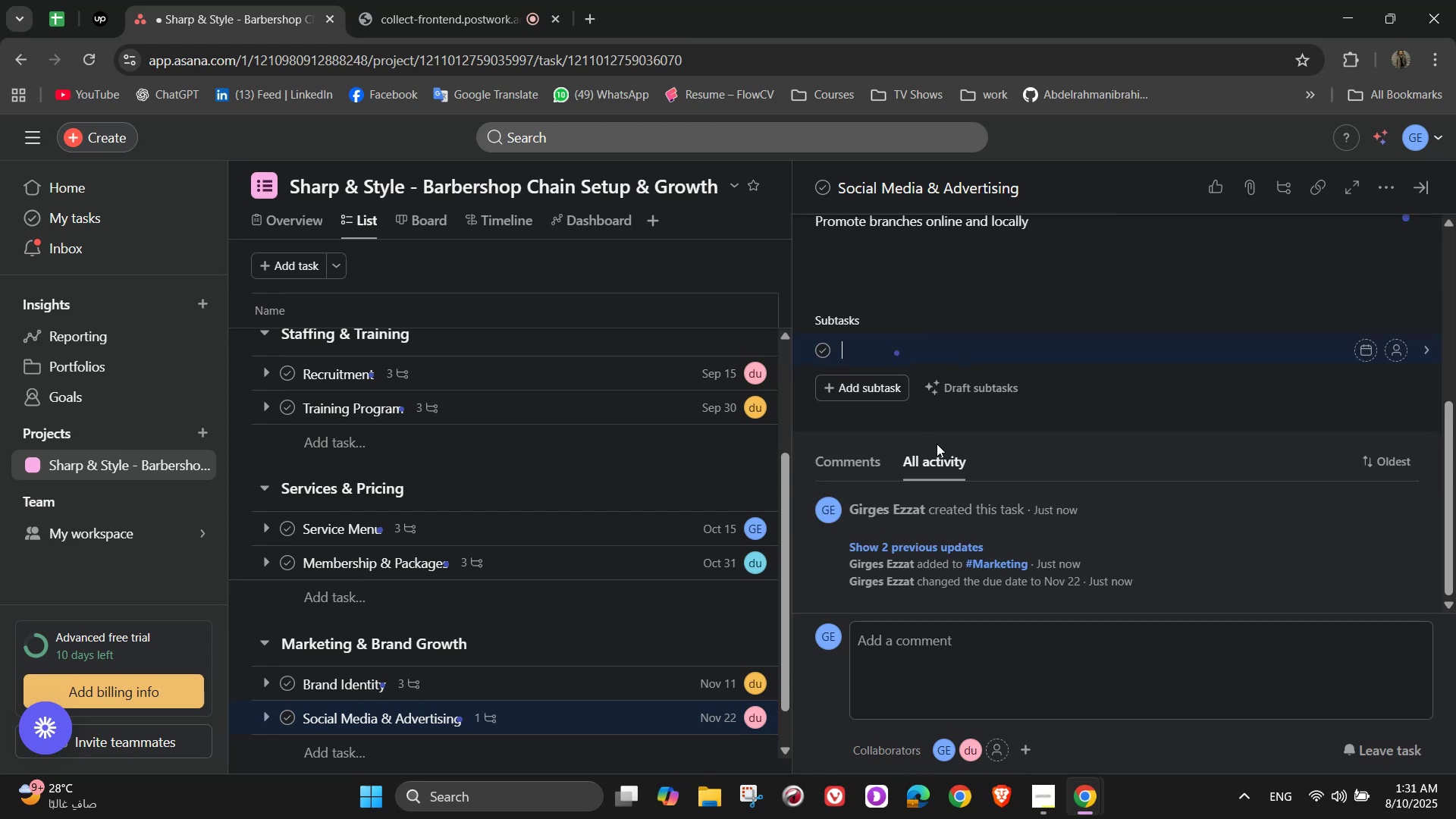 
type(Share before/after haircut photos)
key(NumpadEnter)
type(Offer opening discount)
 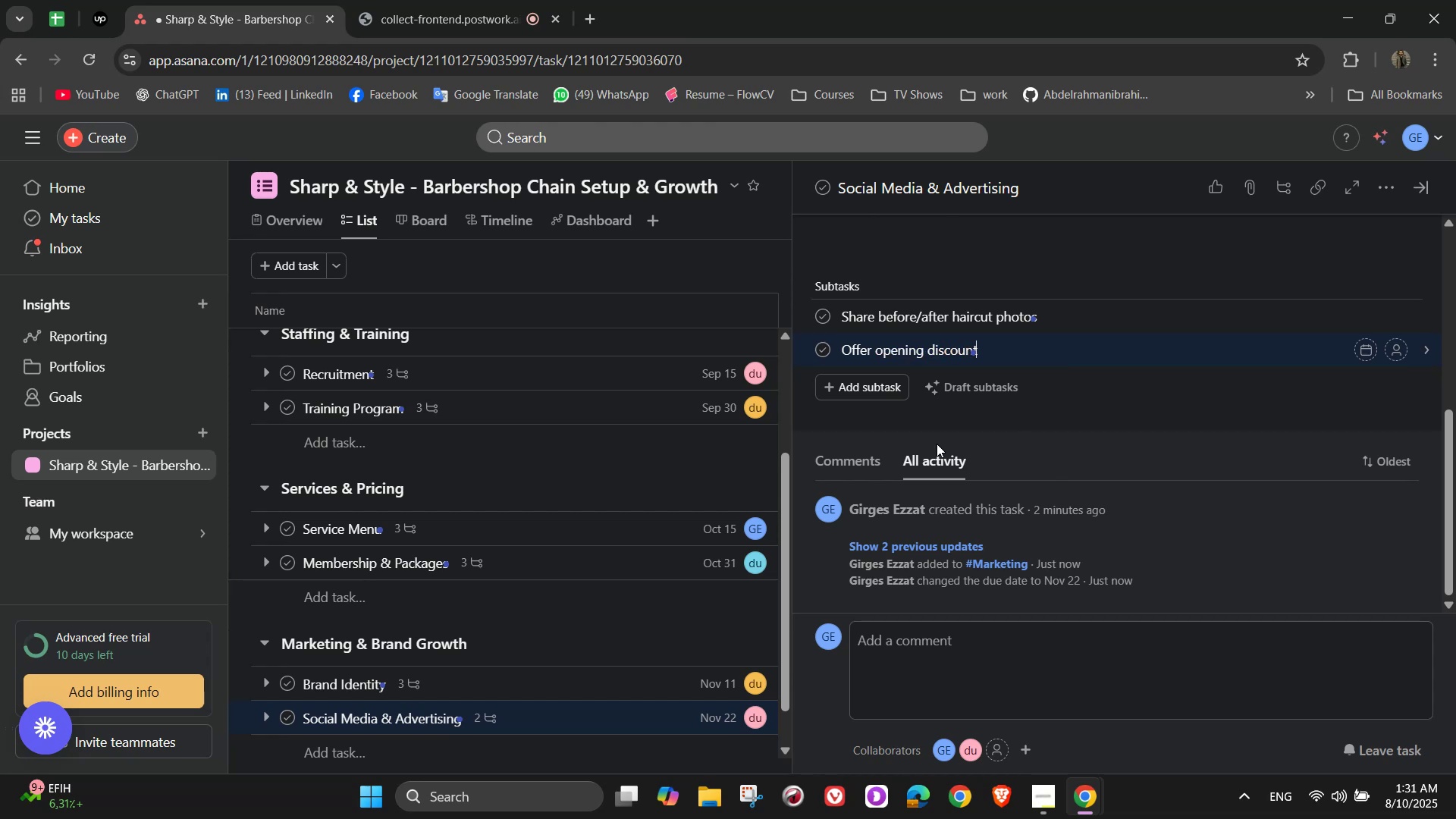 
key(Backspace)
type(s)
key(NumpadEnter)
type(Run targeted local ads)
 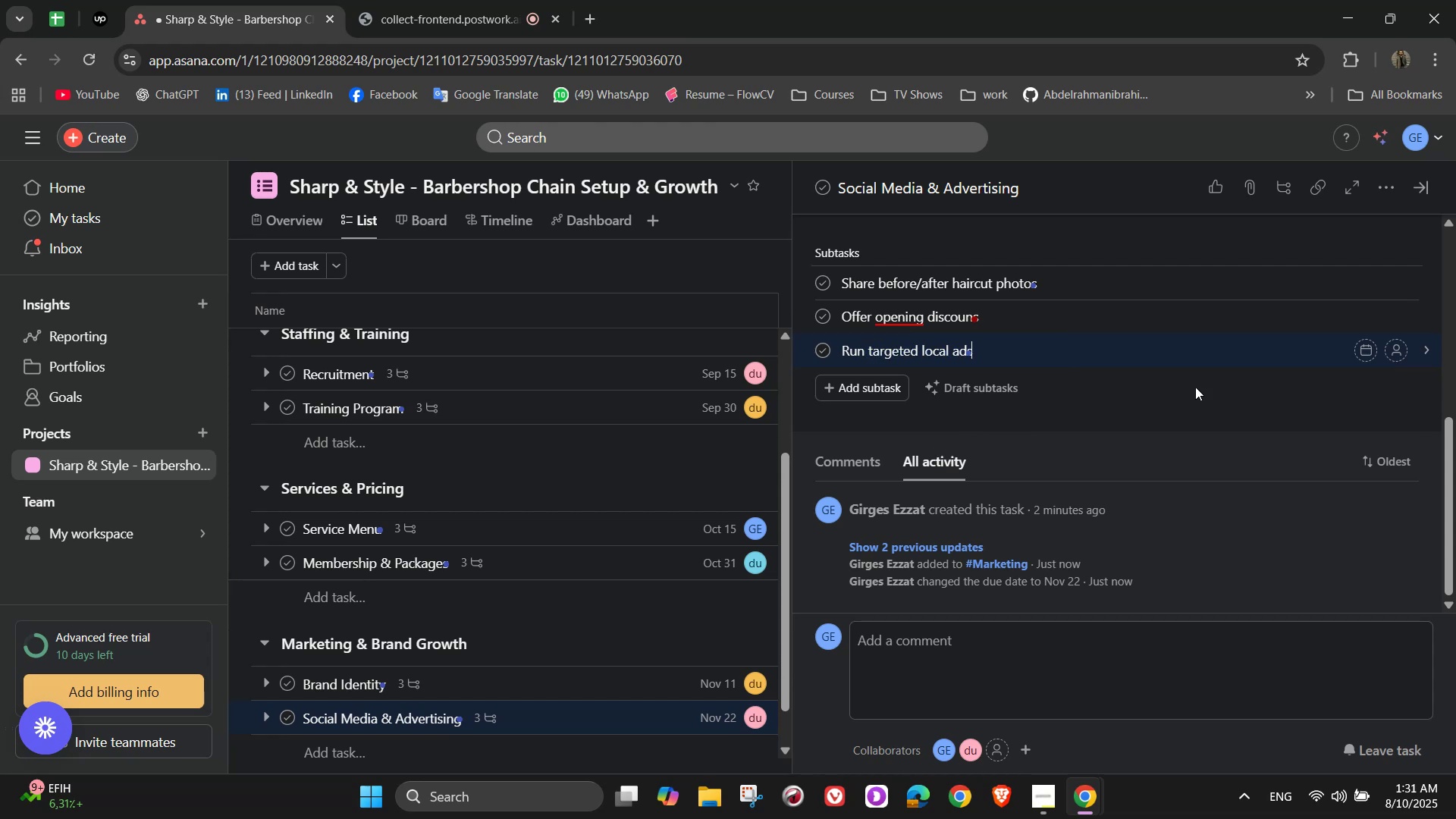 
left_click([1405, 290])
 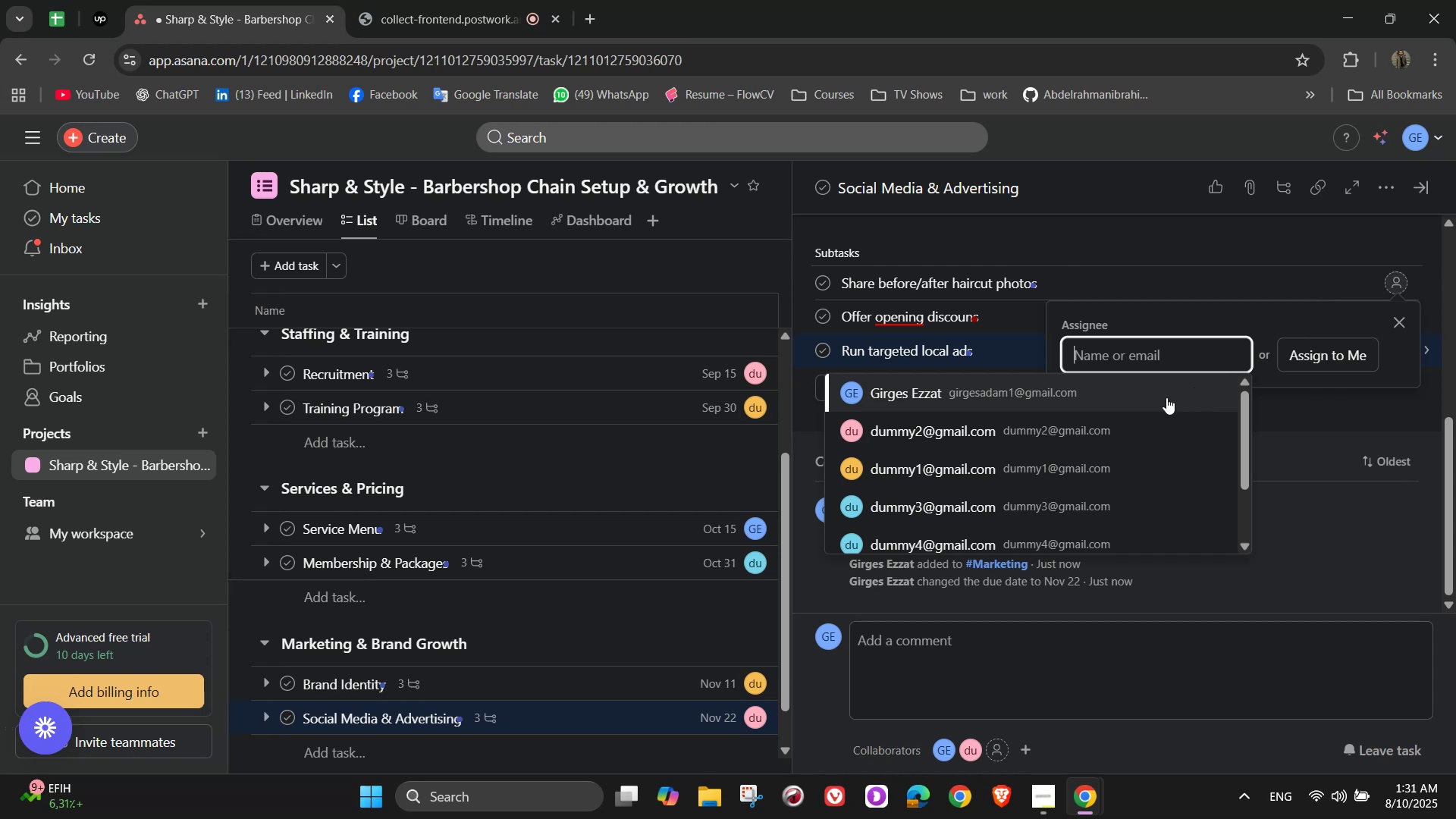 
left_click([1117, 418])
 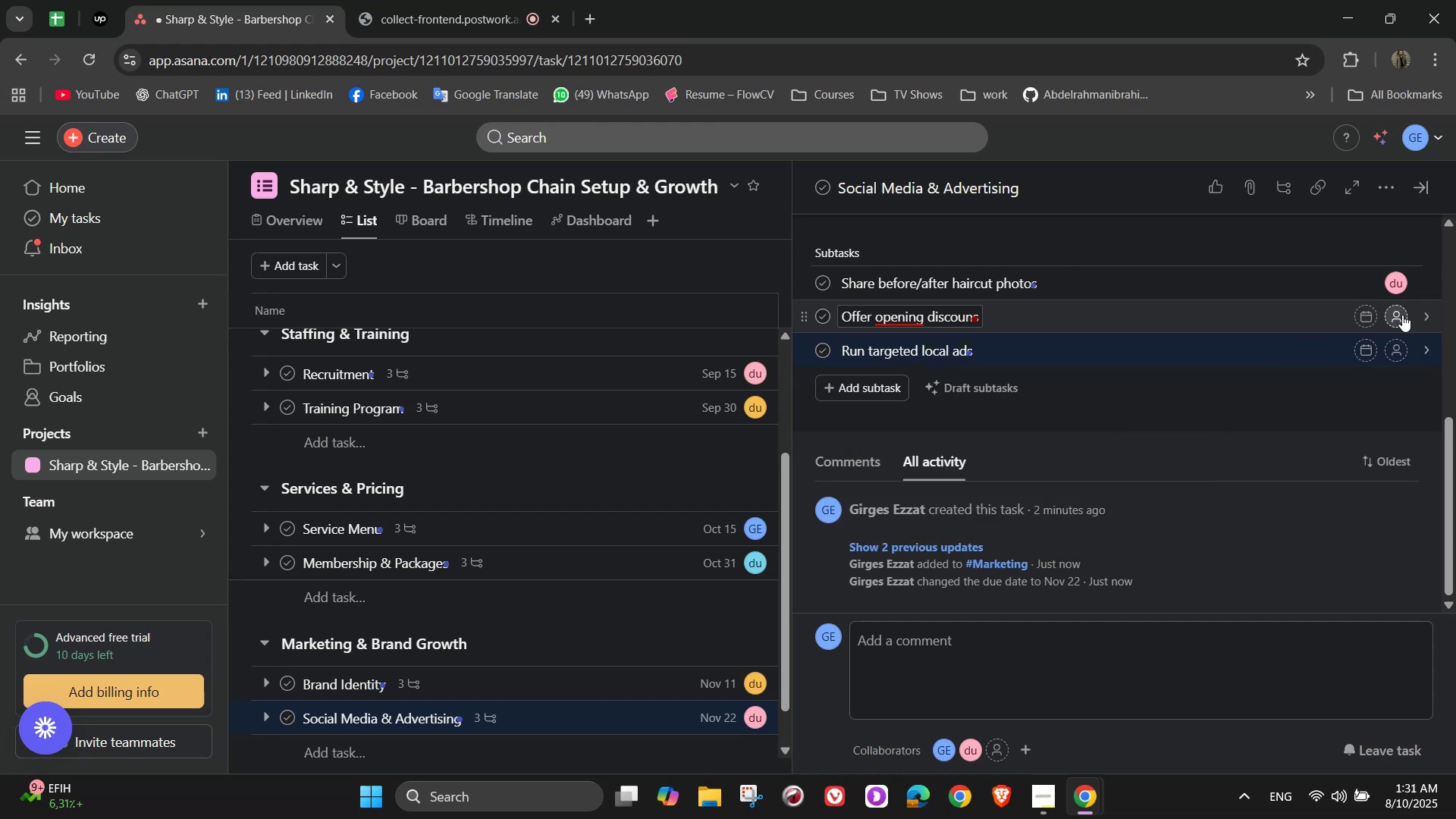 
left_click([1402, 315])
 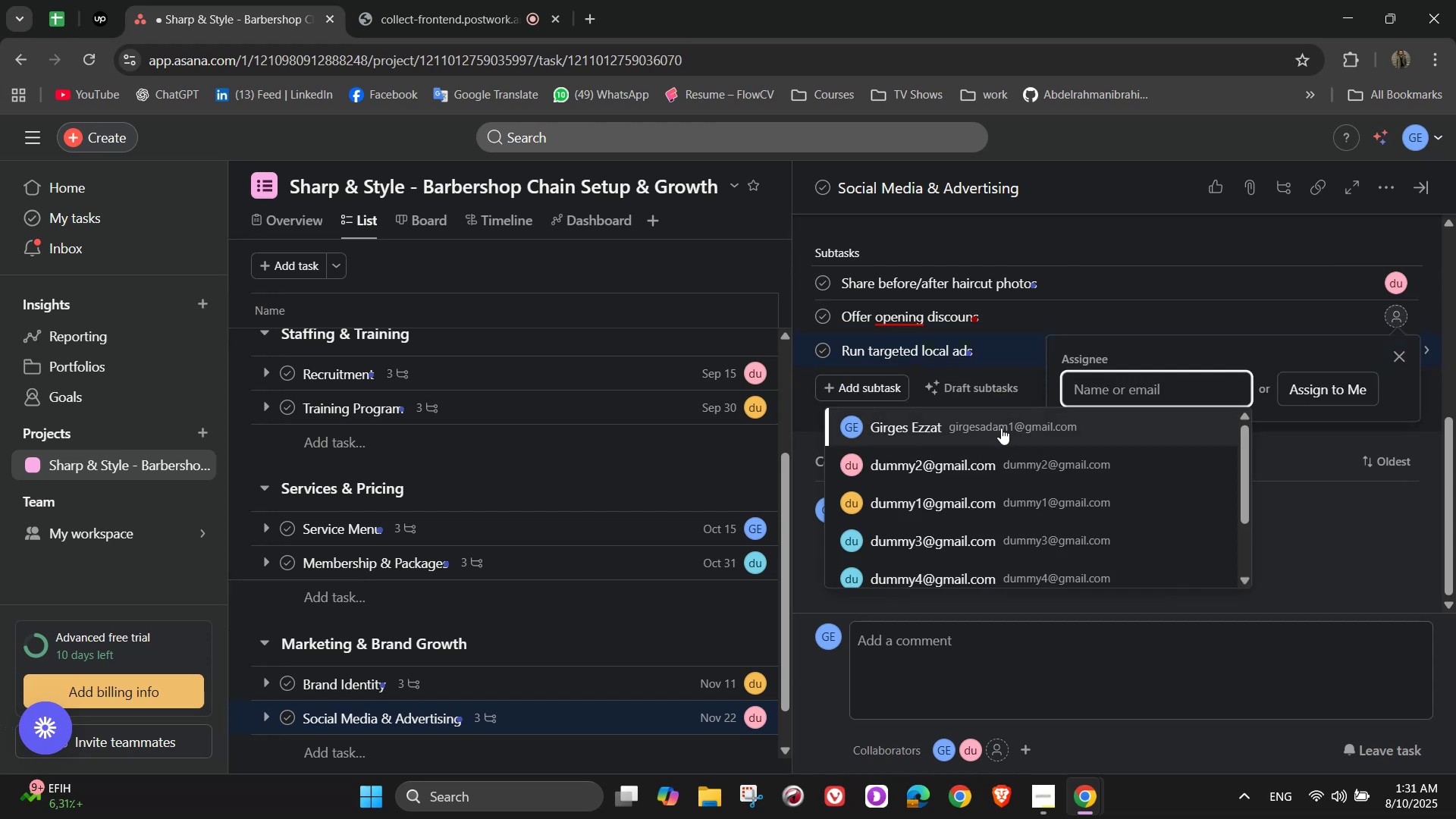 
left_click([995, 432])
 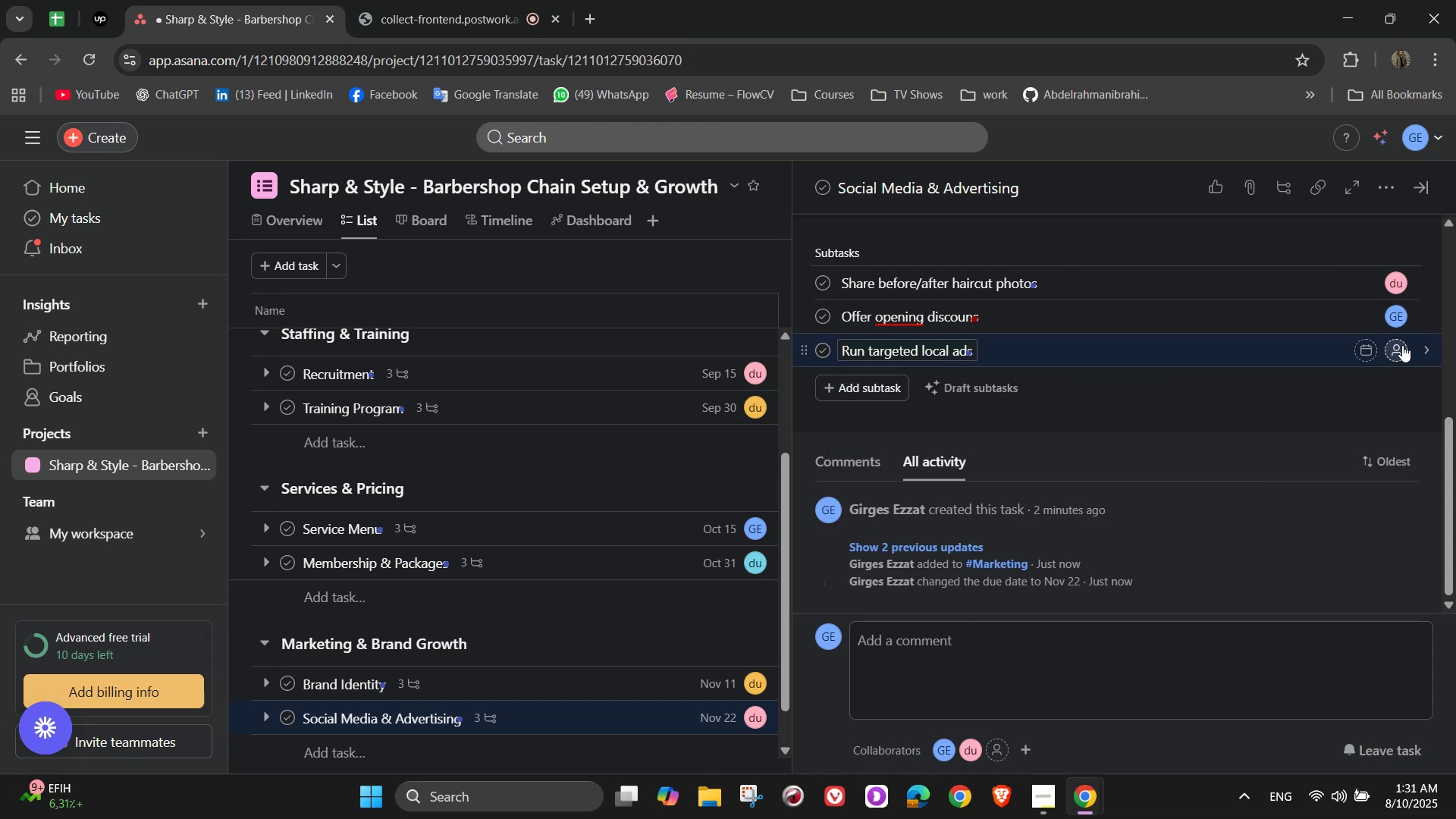 
left_click([1404, 346])
 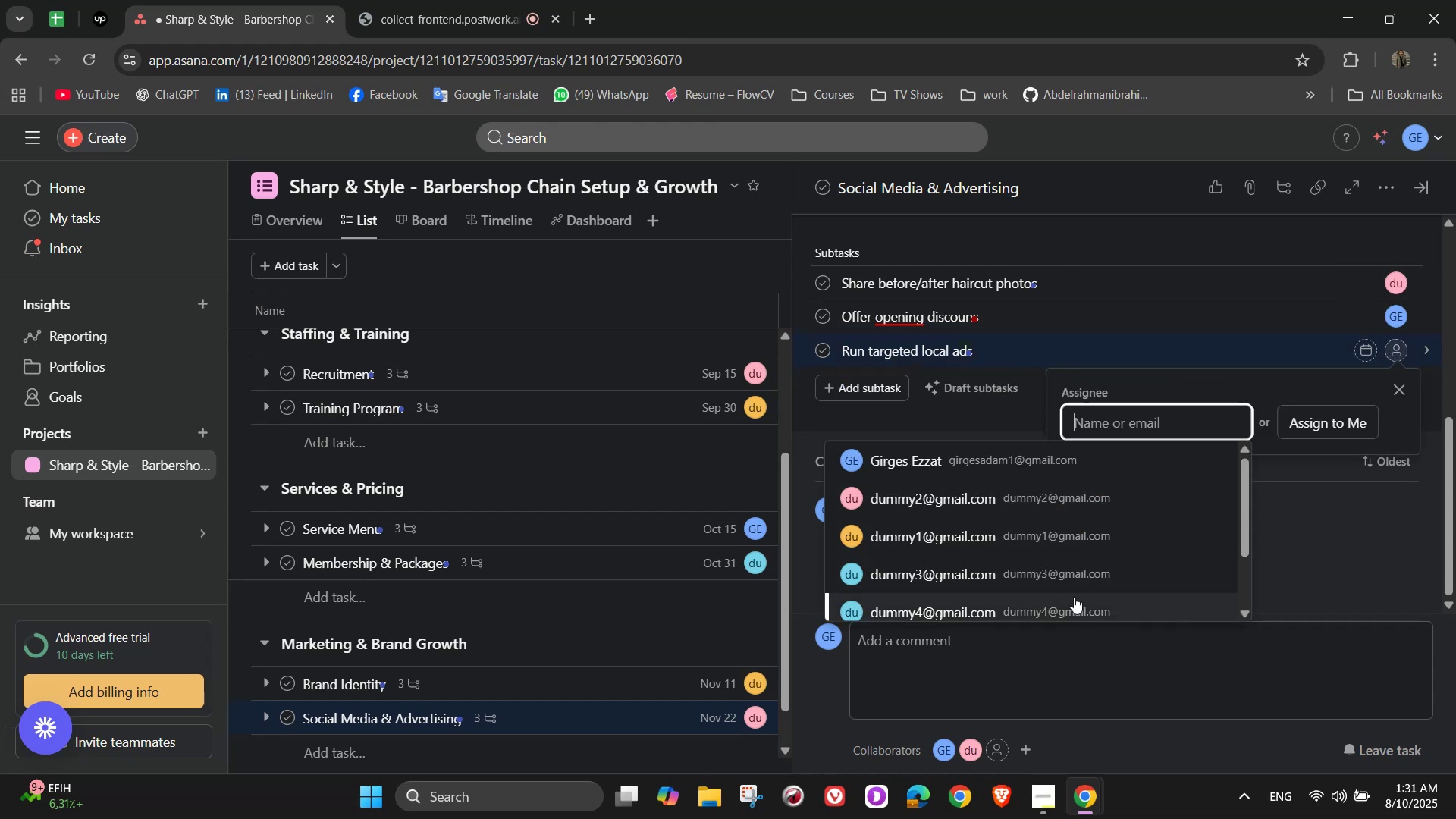 
left_click([1071, 593])
 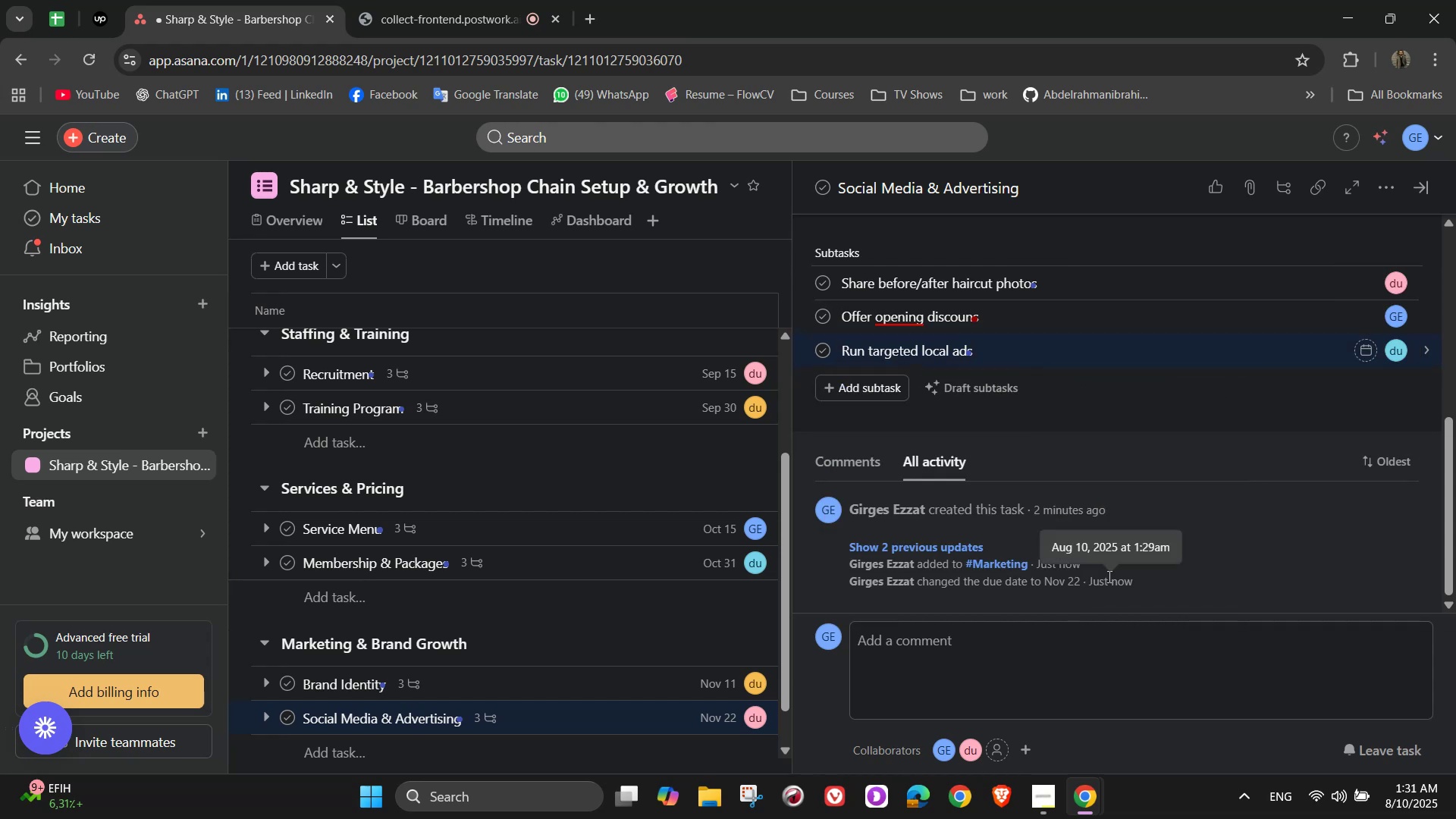 
scroll: coordinate [1213, 529], scroll_direction: up, amount: 5.0
 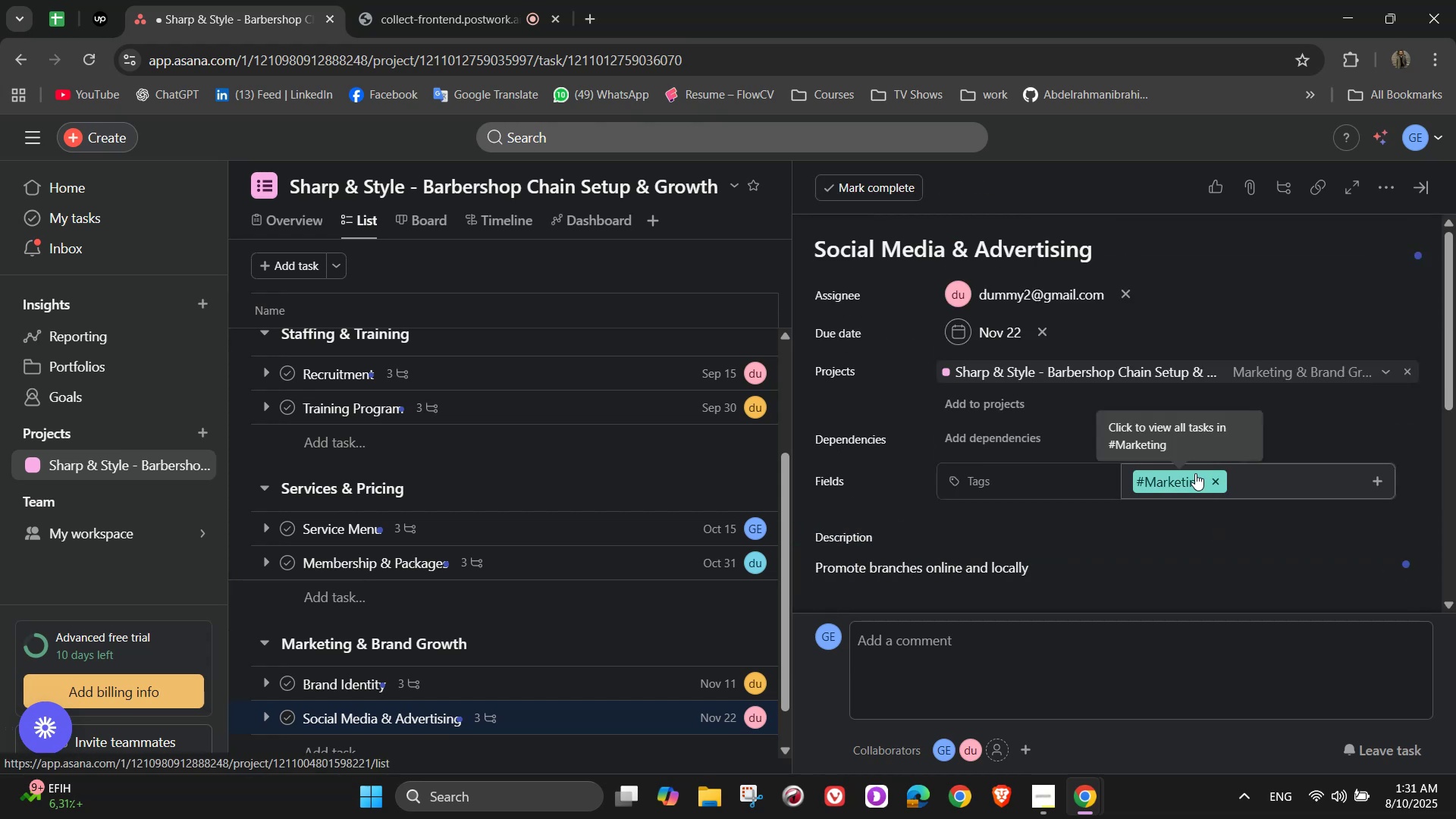 
scroll: coordinate [1184, 500], scroll_direction: down, amount: 1.0
 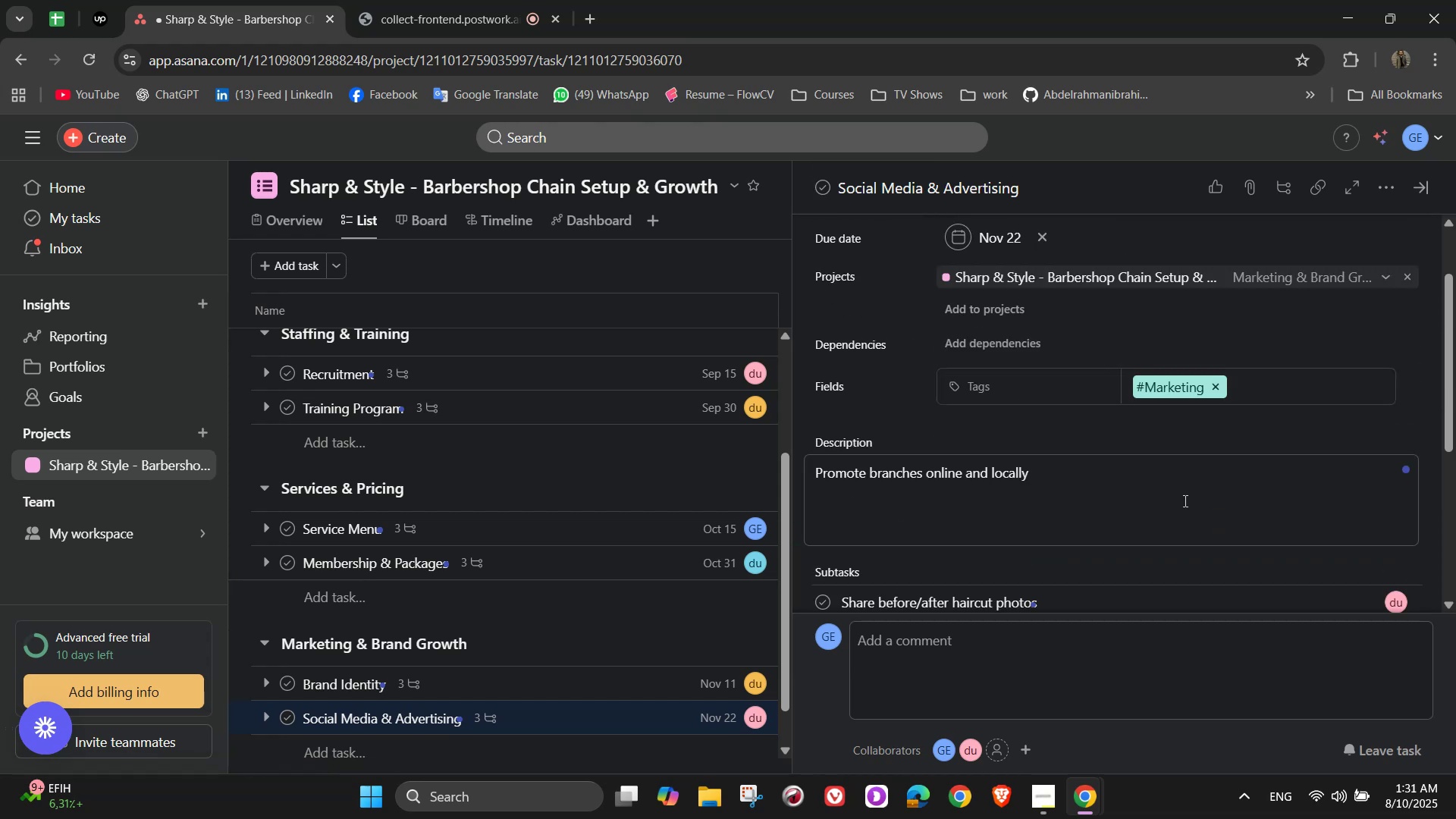 
scroll: coordinate [1187, 500], scroll_direction: up, amount: 6.0
 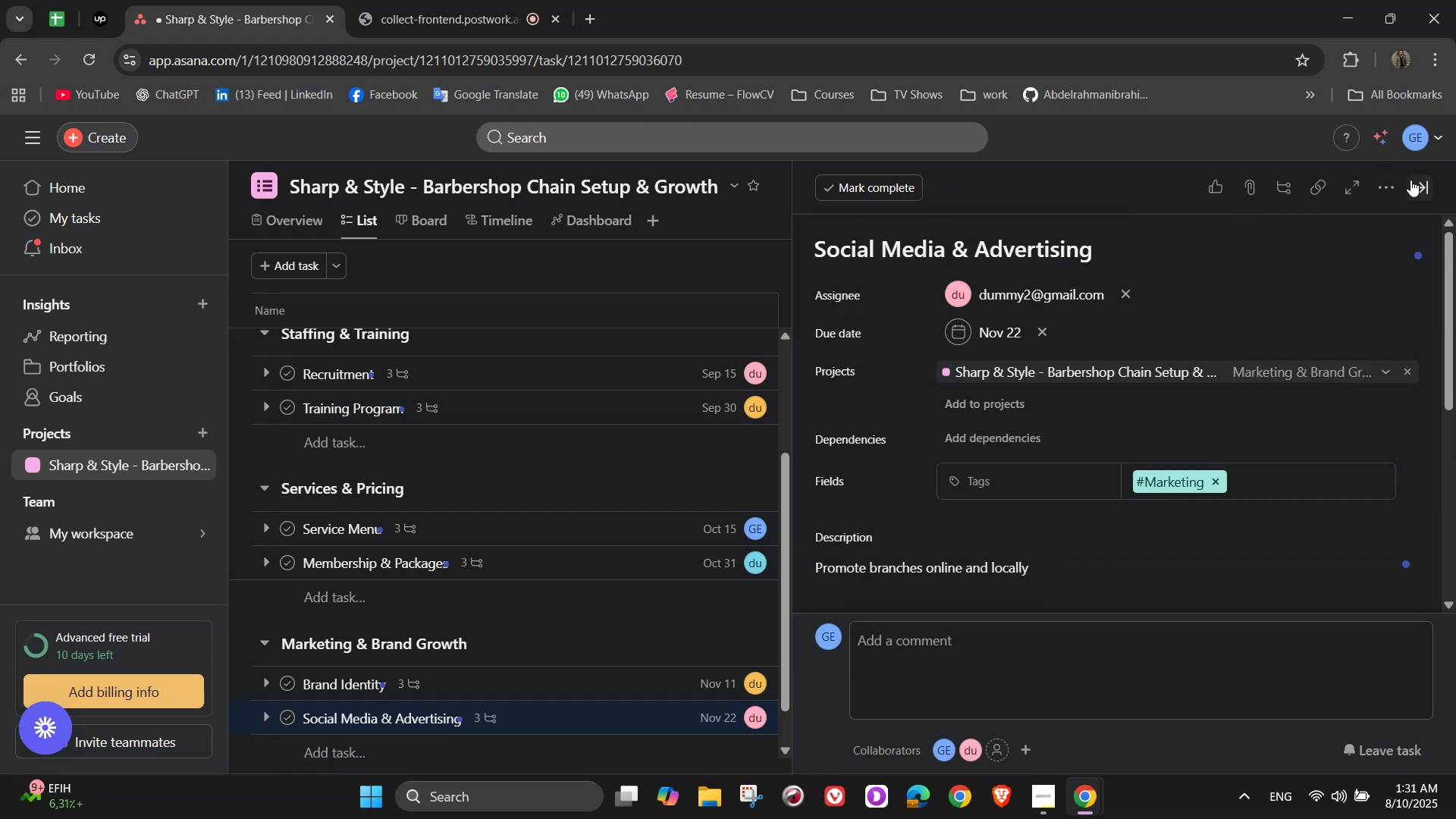 
left_click([1426, 210])
 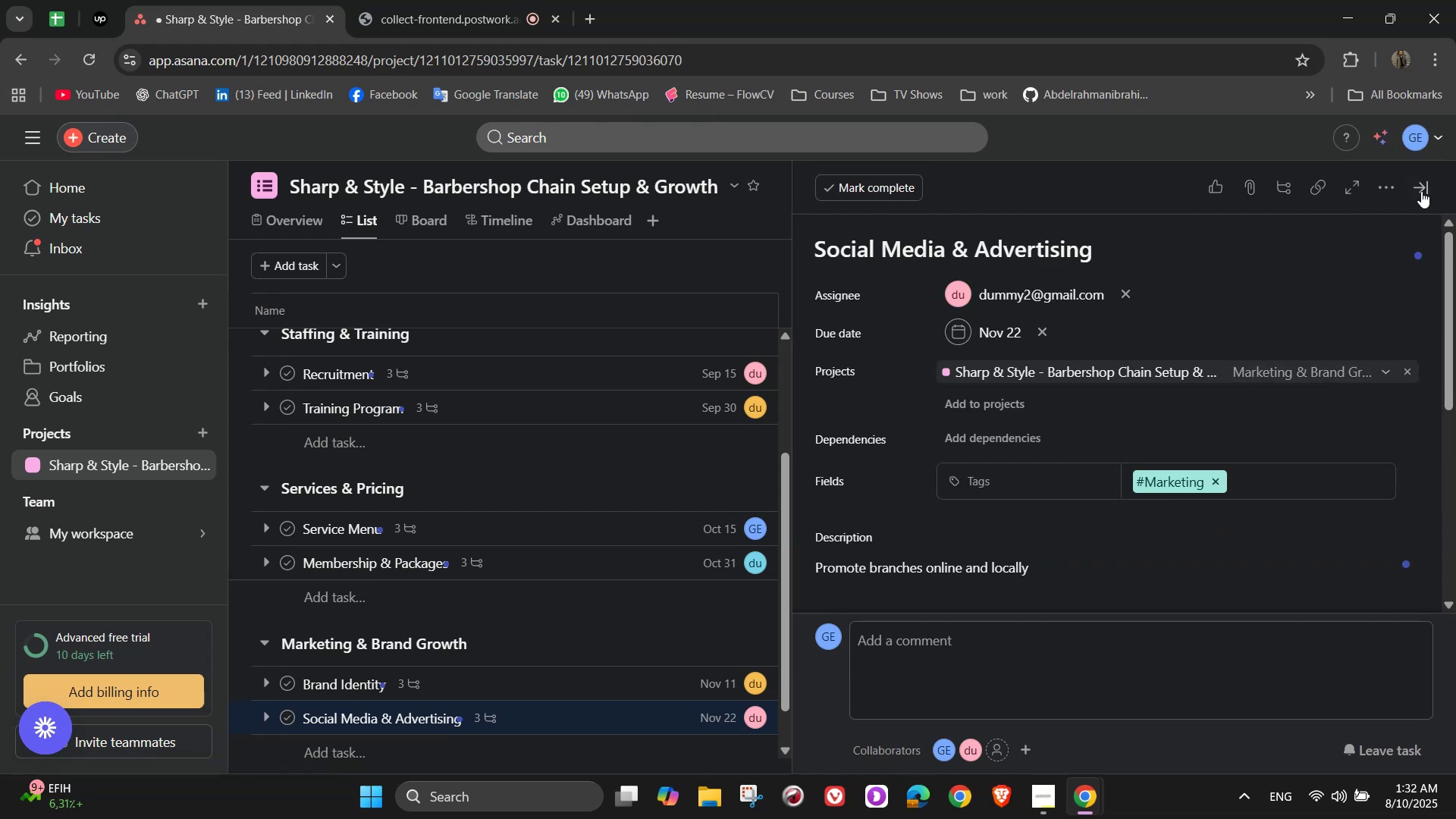 
left_click([1420, 184])
 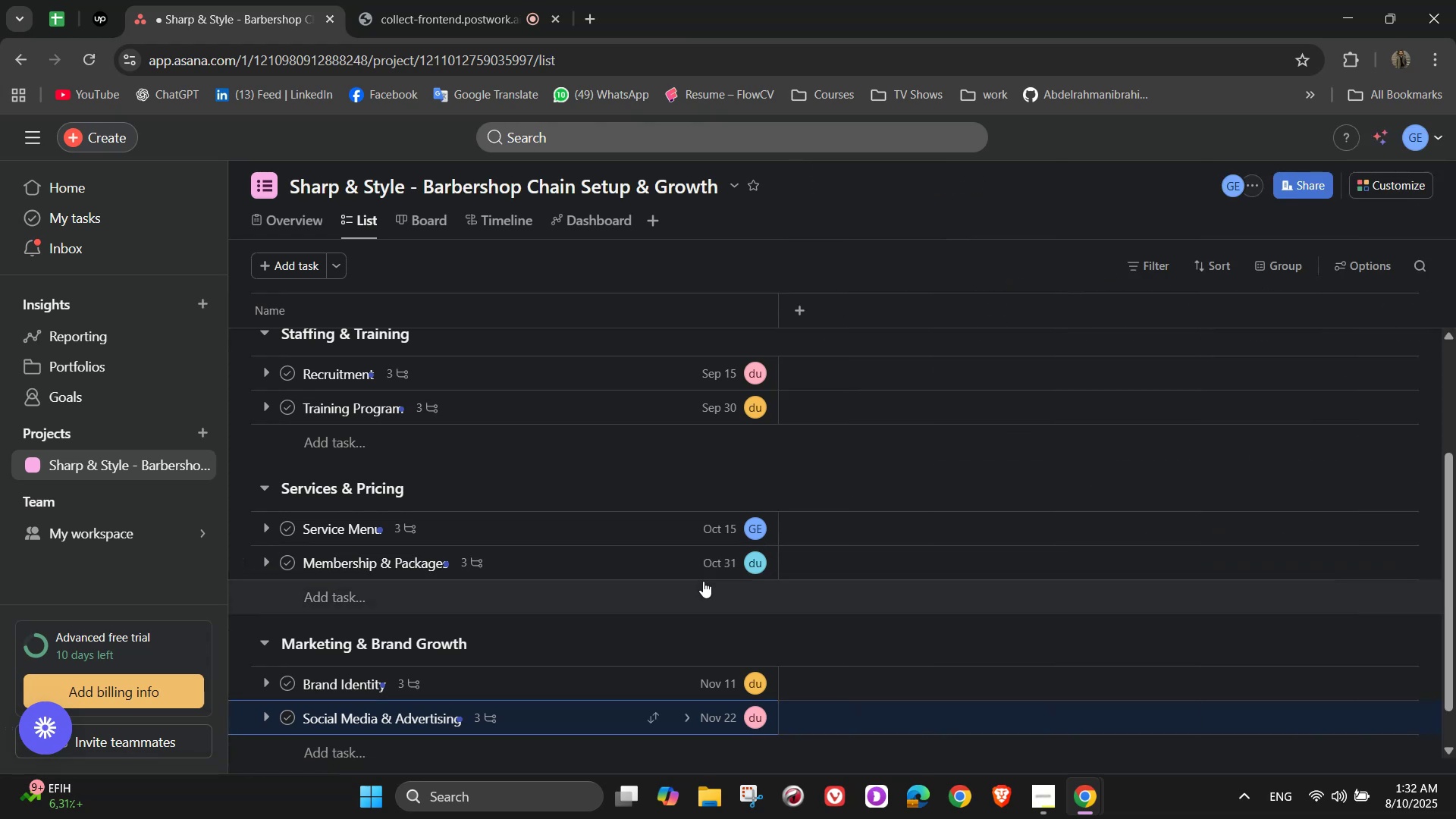 
scroll: coordinate [356, 623], scroll_direction: down, amount: 5.0
 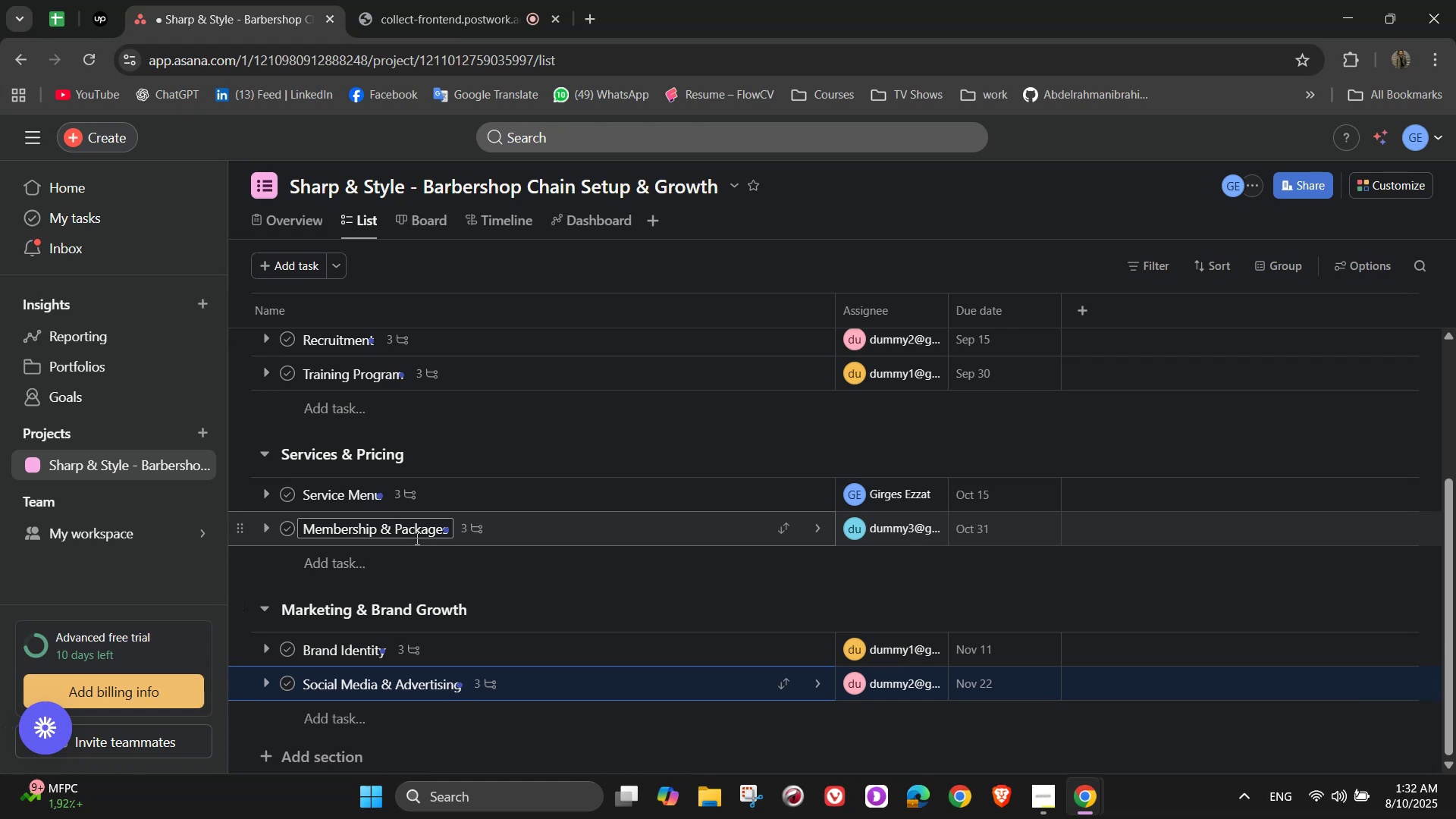 
wait(12.44)
 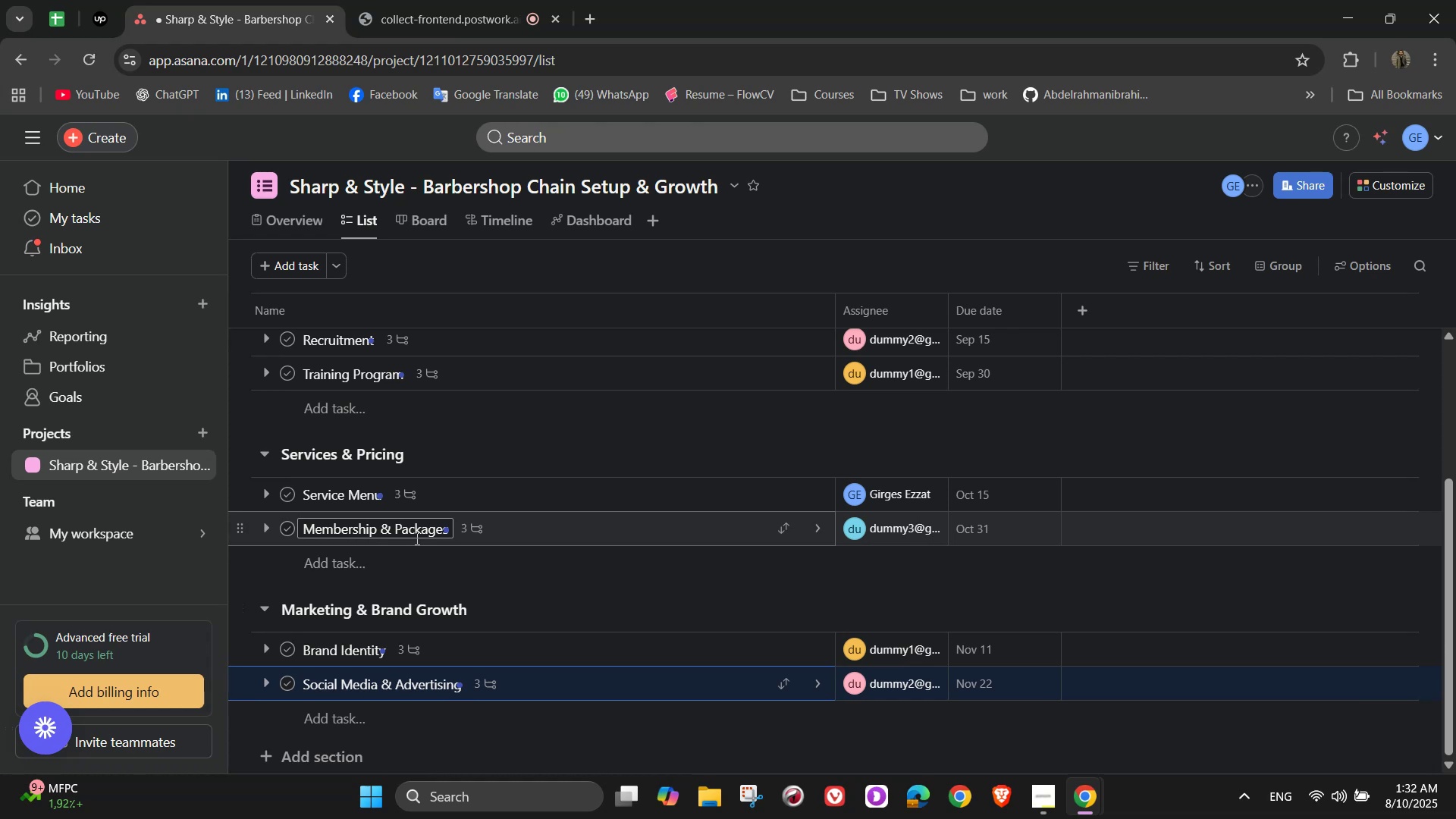 
scroll: coordinate [343, 578], scroll_direction: down, amount: 2.0
 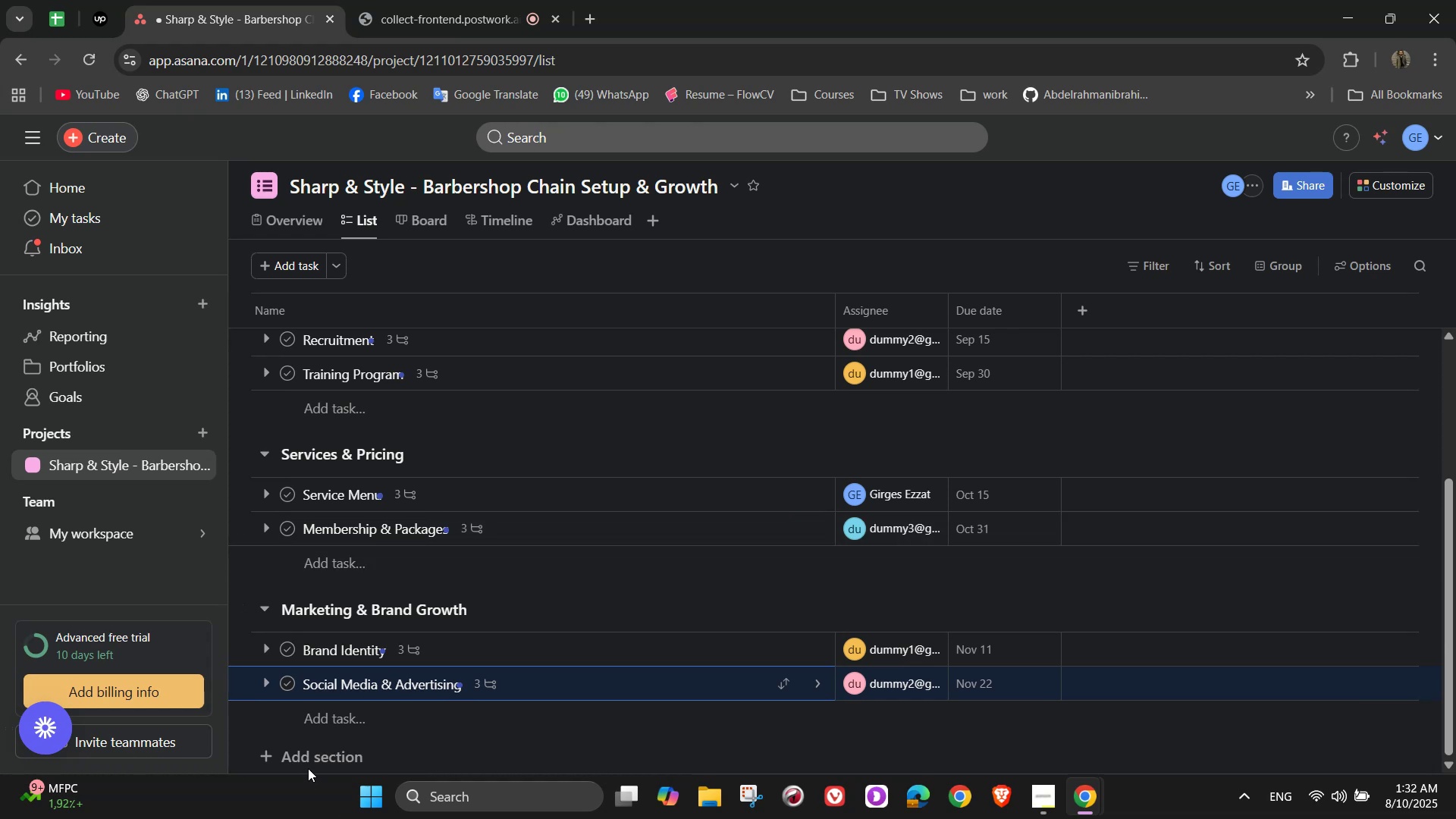 
left_click([304, 750])
 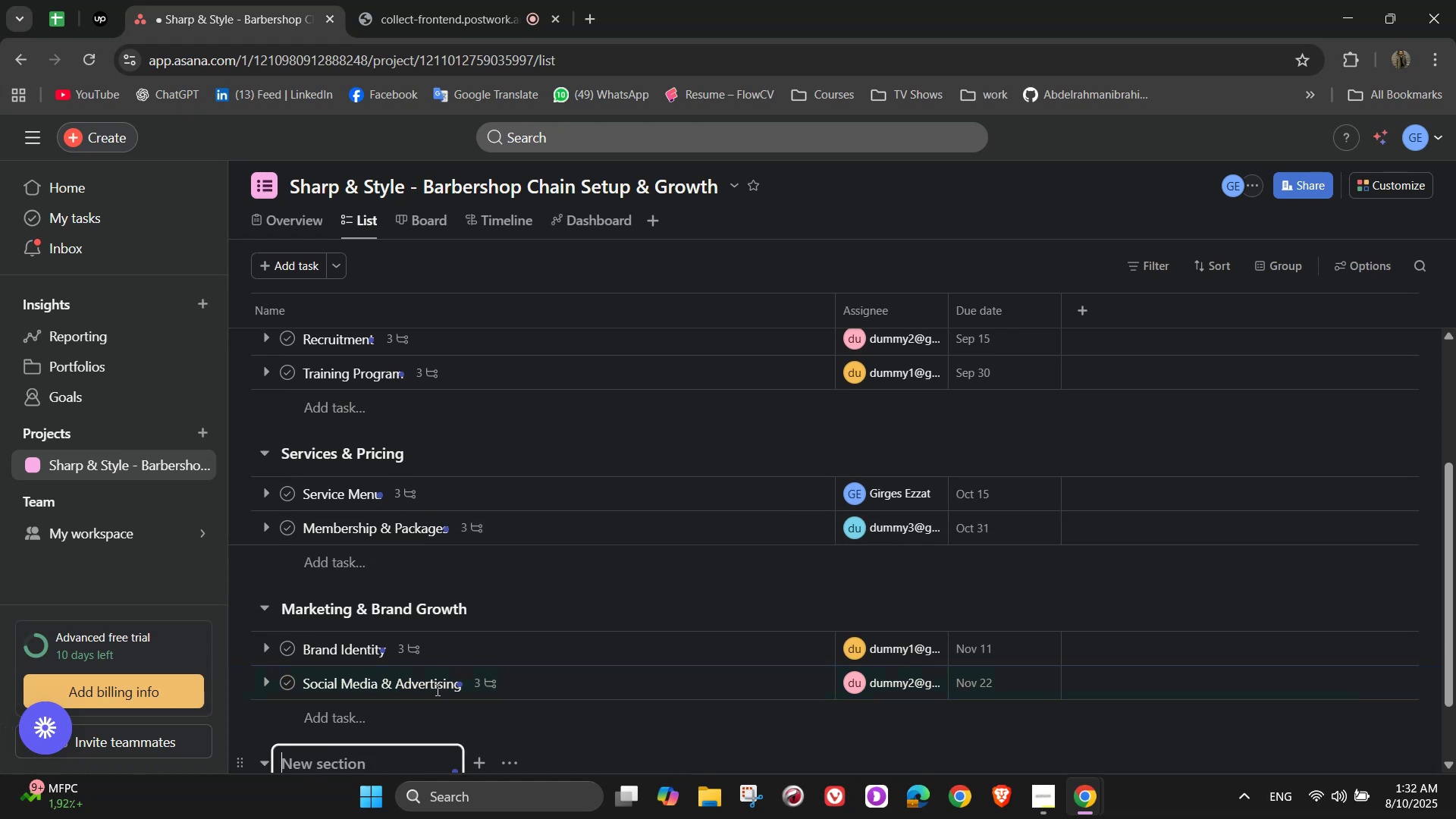 
scroll: coordinate [486, 635], scroll_direction: down, amount: 4.0
 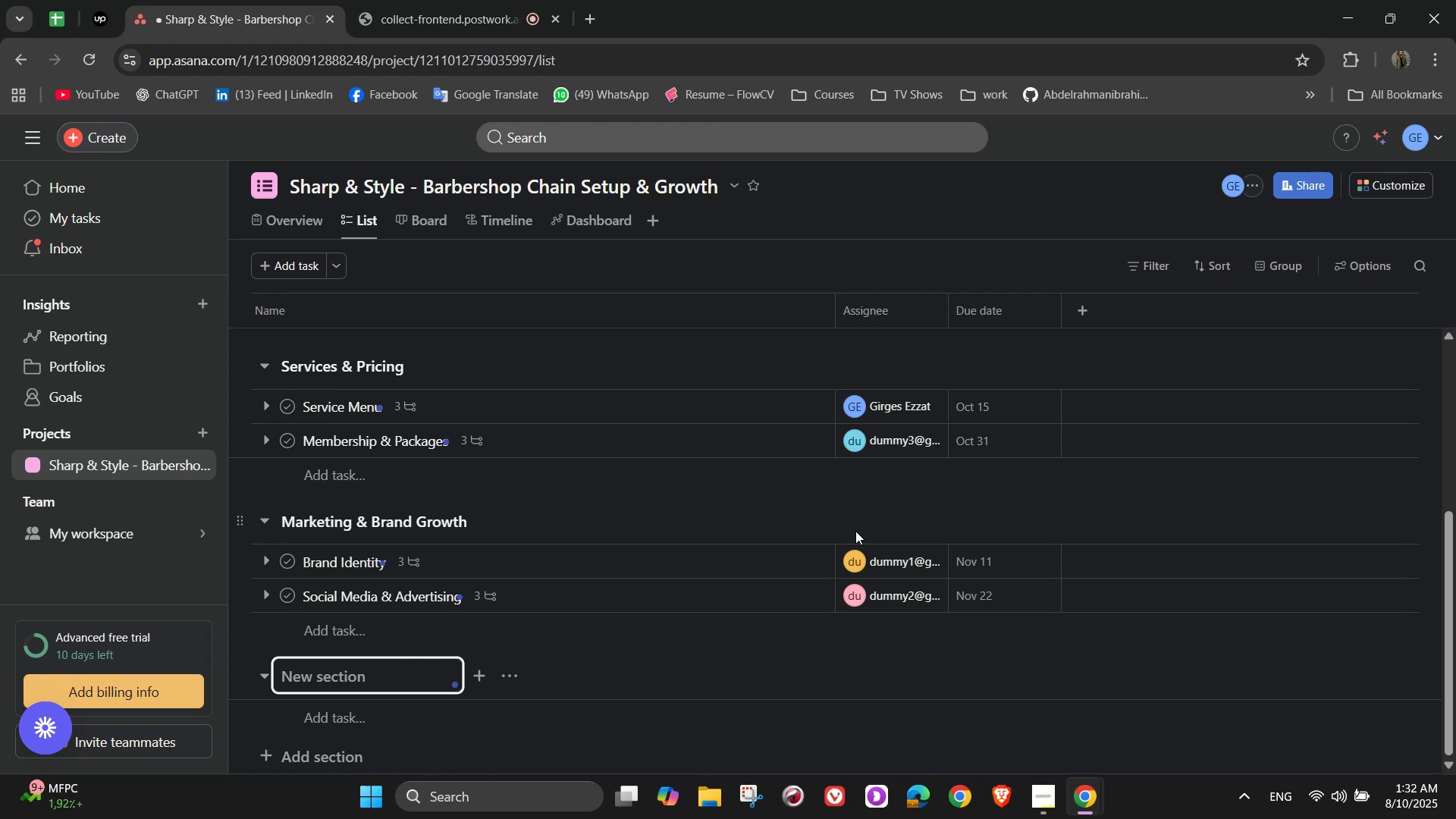 
type(Operation )
key(Backspace)
type(s & Expansion)
 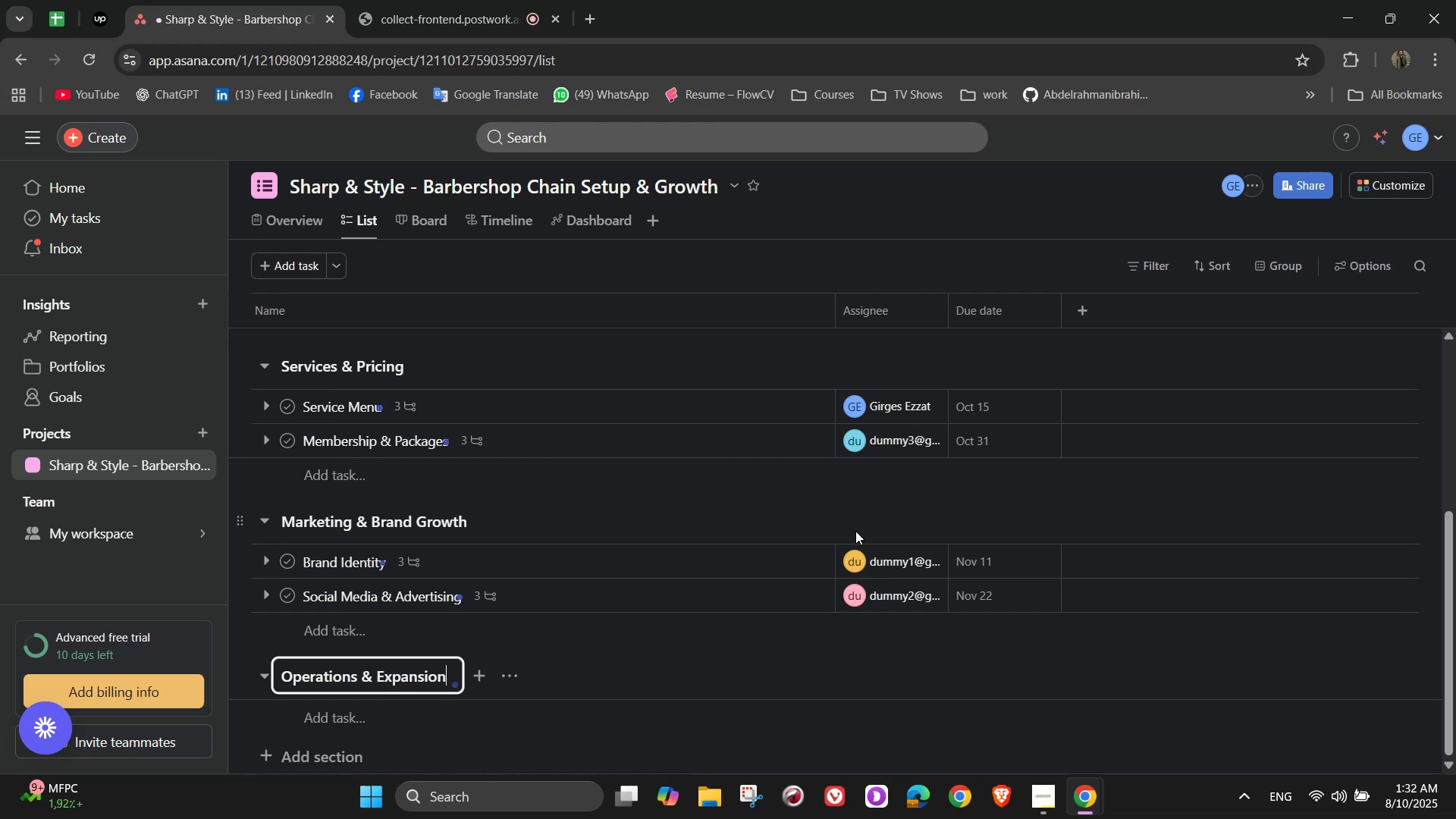 
wait(13.14)
 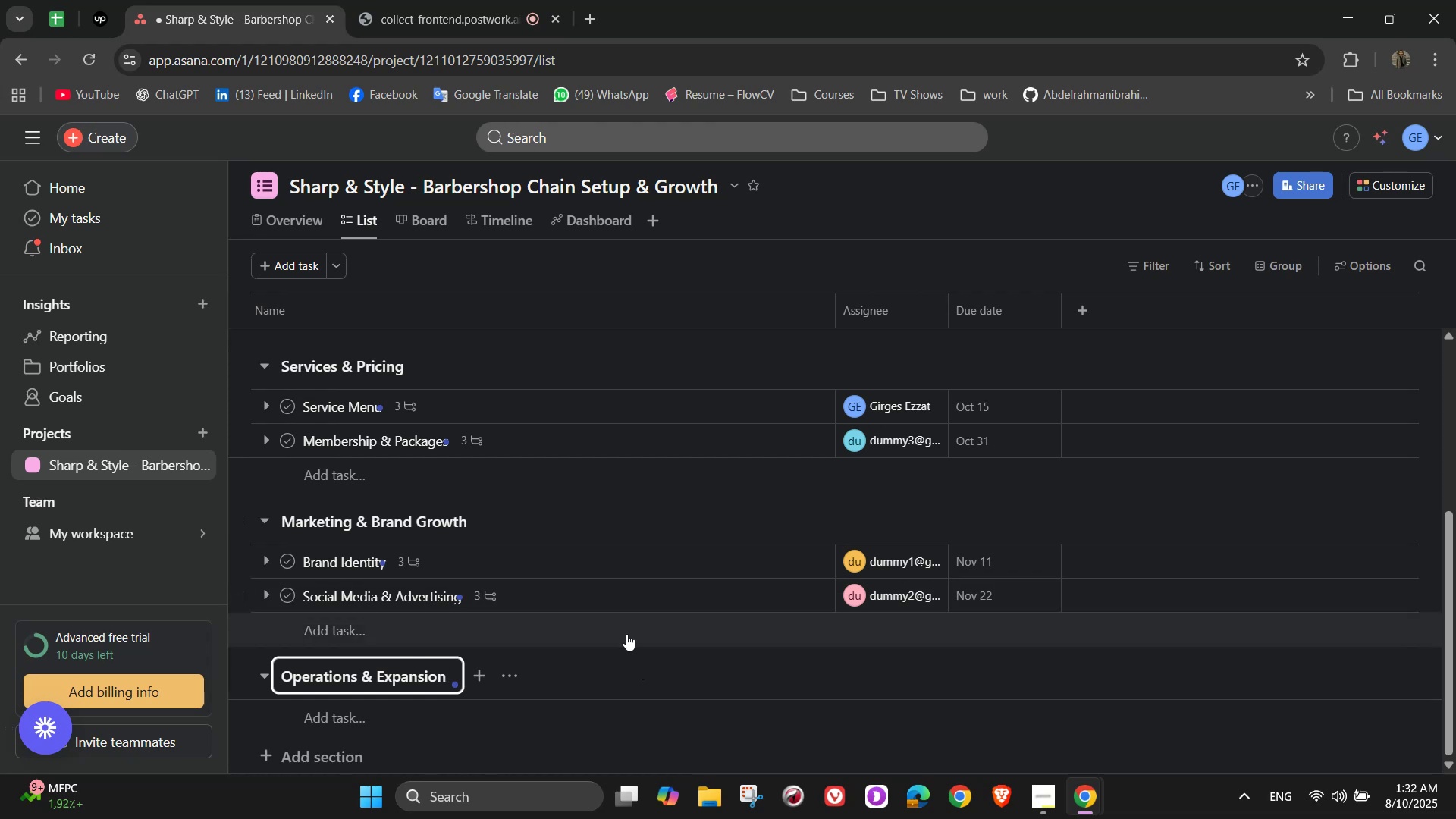 
left_click([315, 718])
 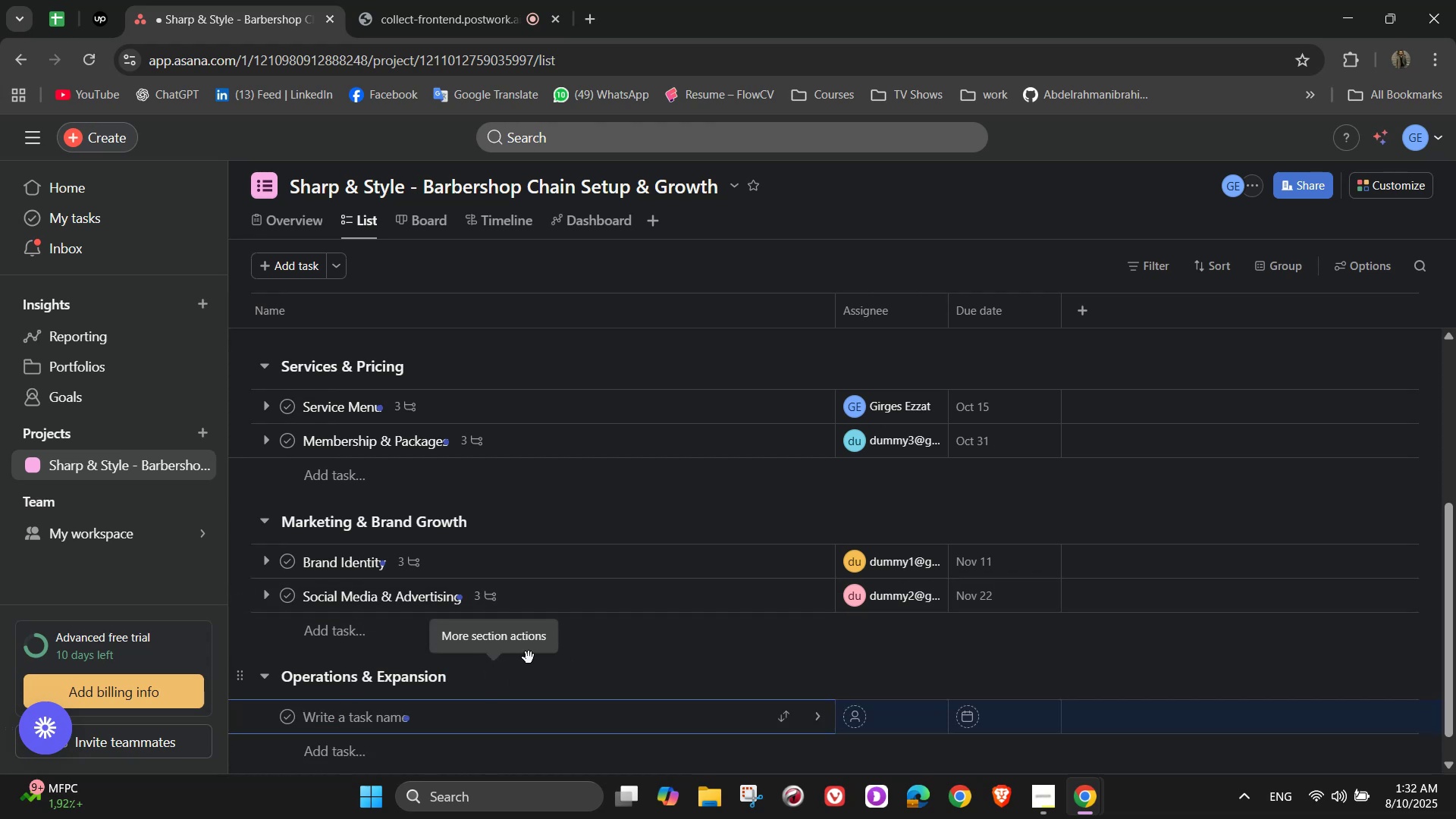 
type(Branch Management System)
 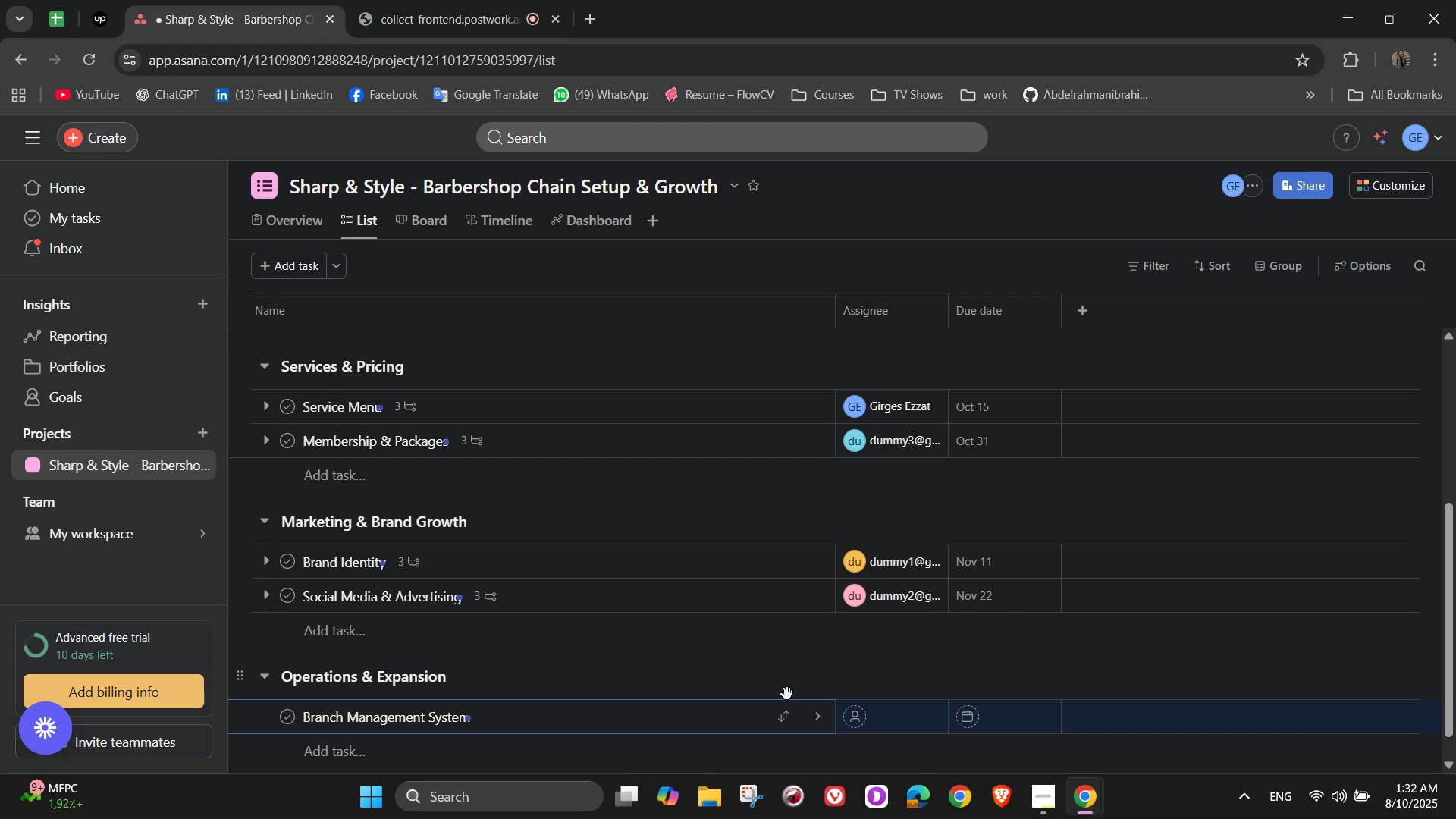 
left_click([816, 720])
 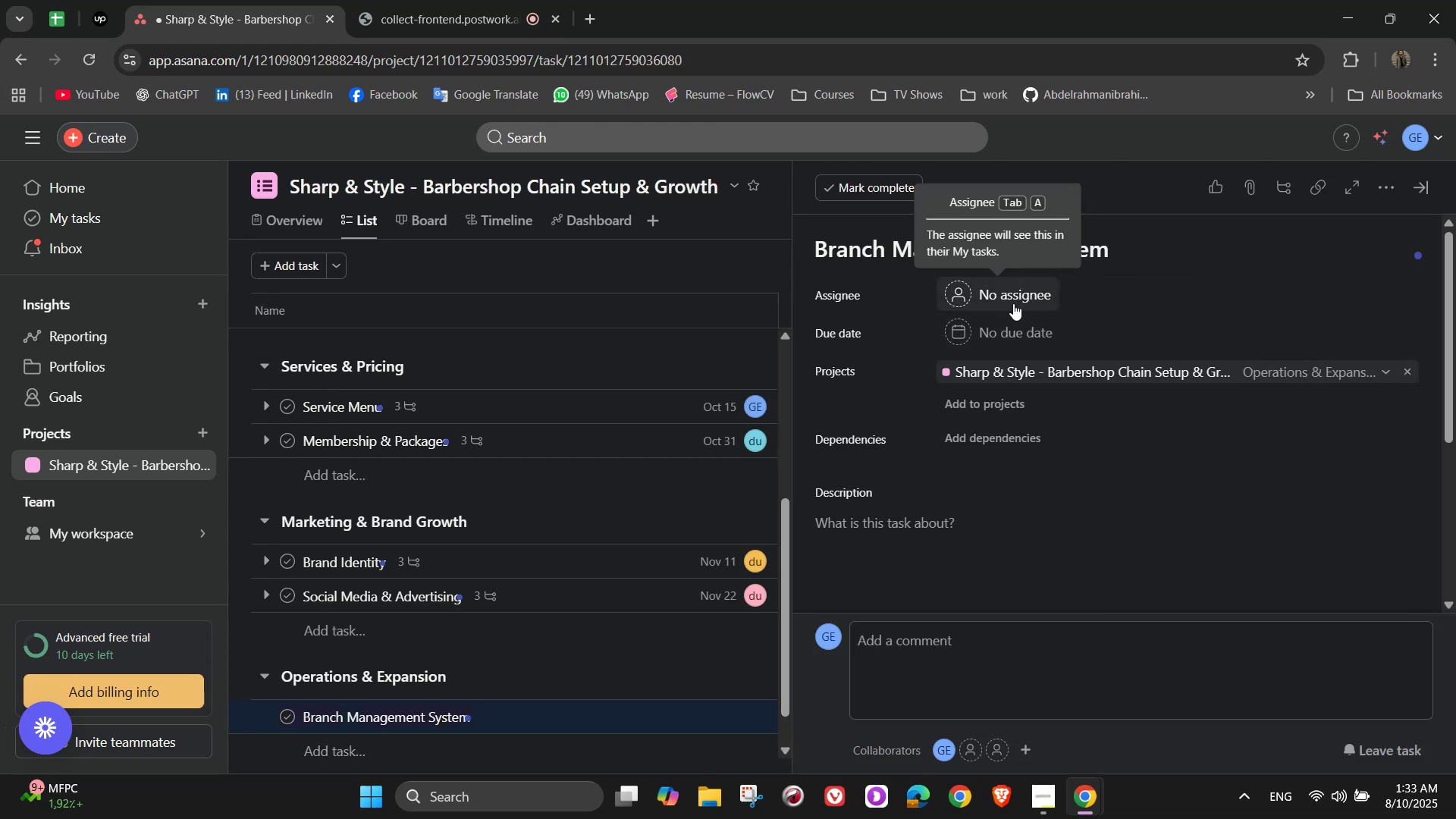 
left_click([1013, 303])
 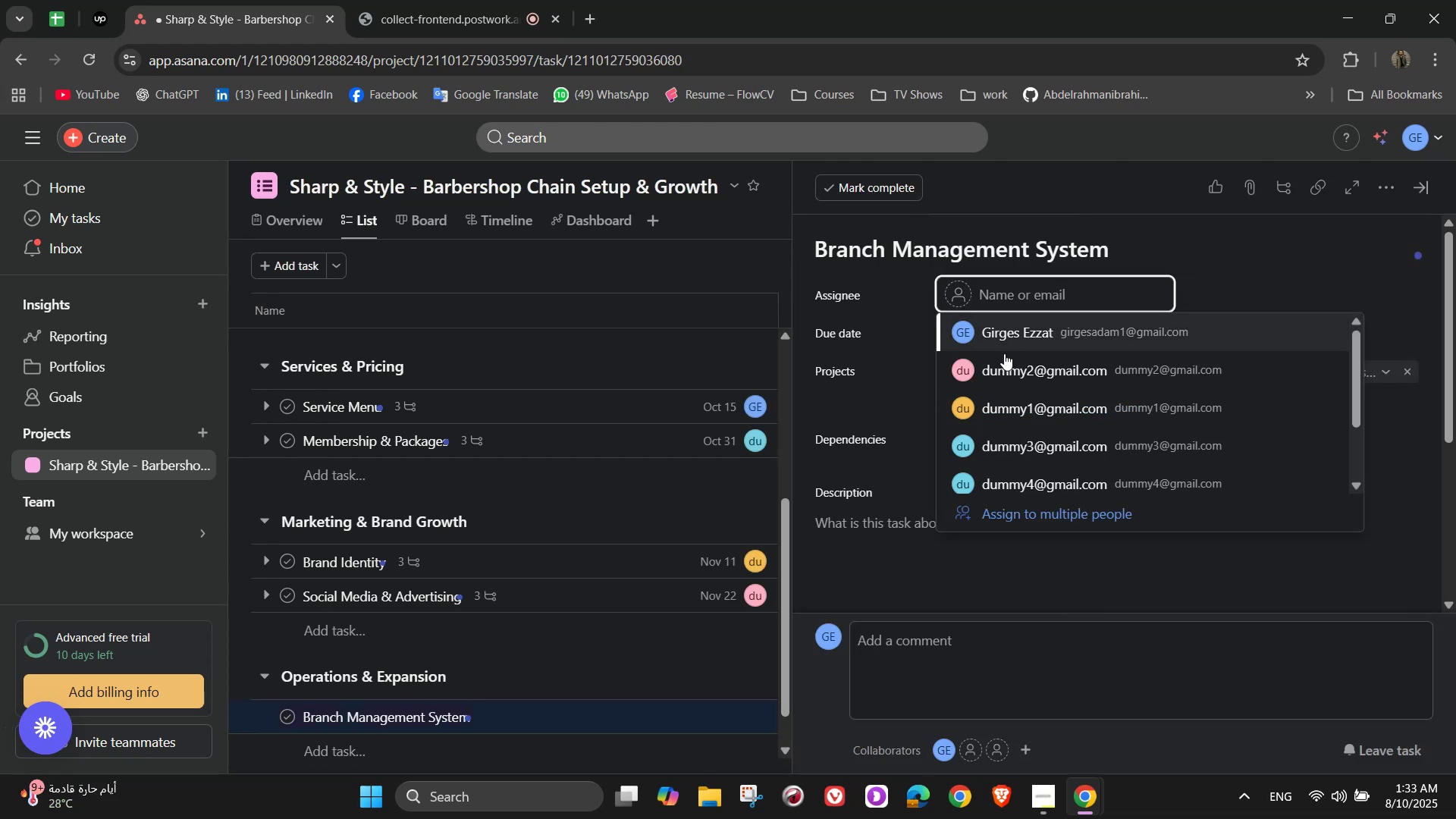 
wait(6.66)
 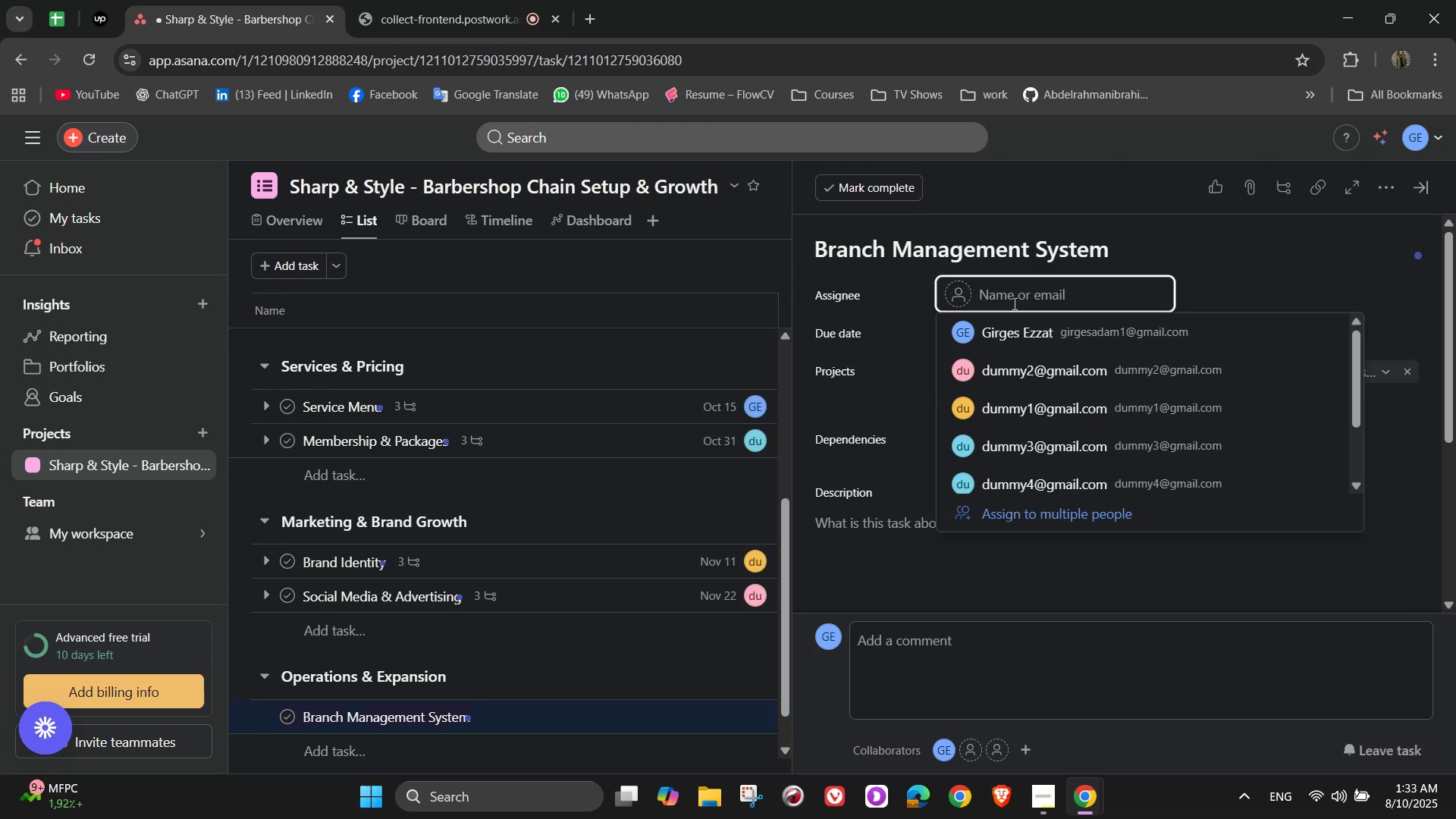 
left_click([1084, 435])
 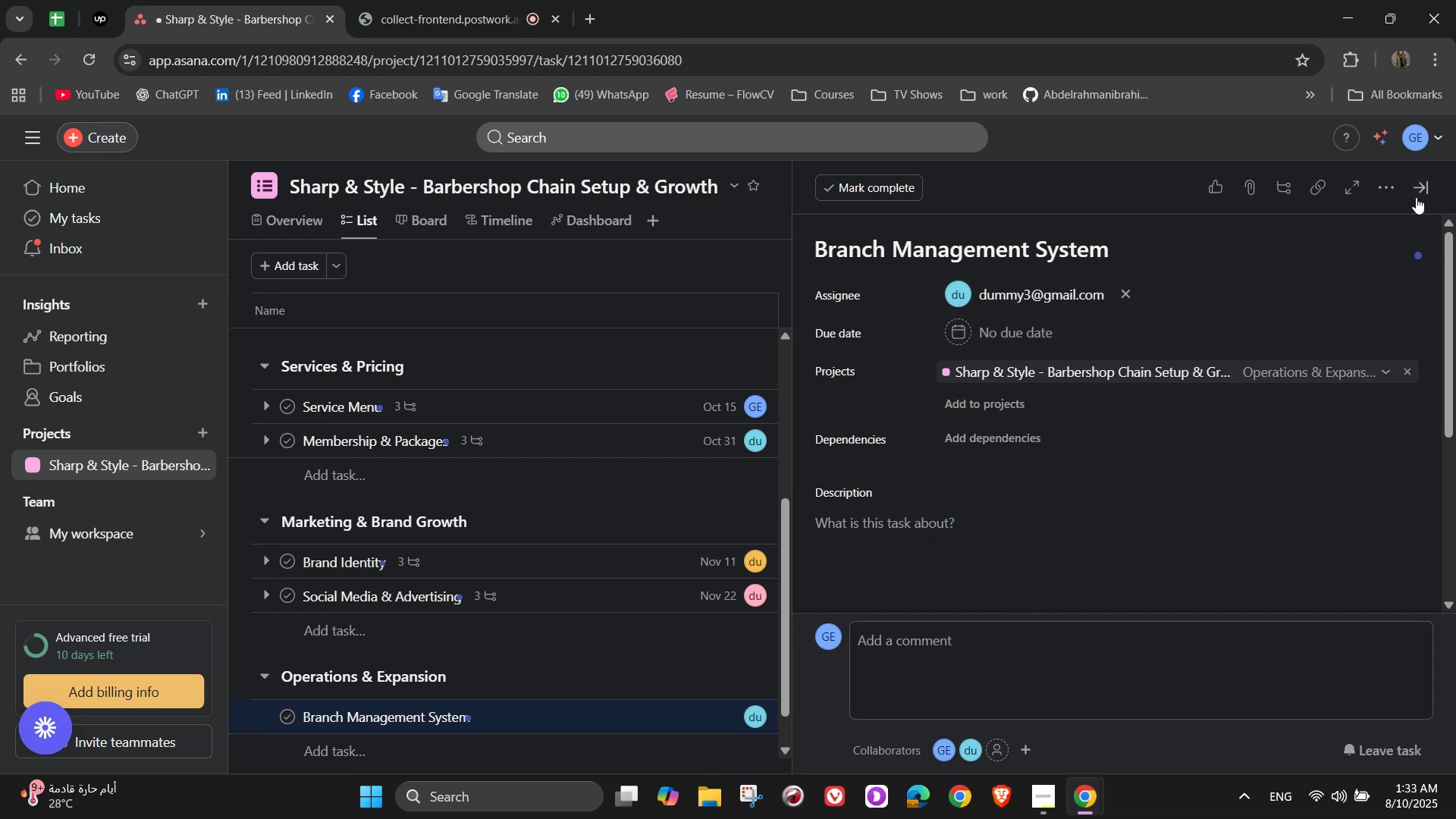 
double_click([1385, 196])
 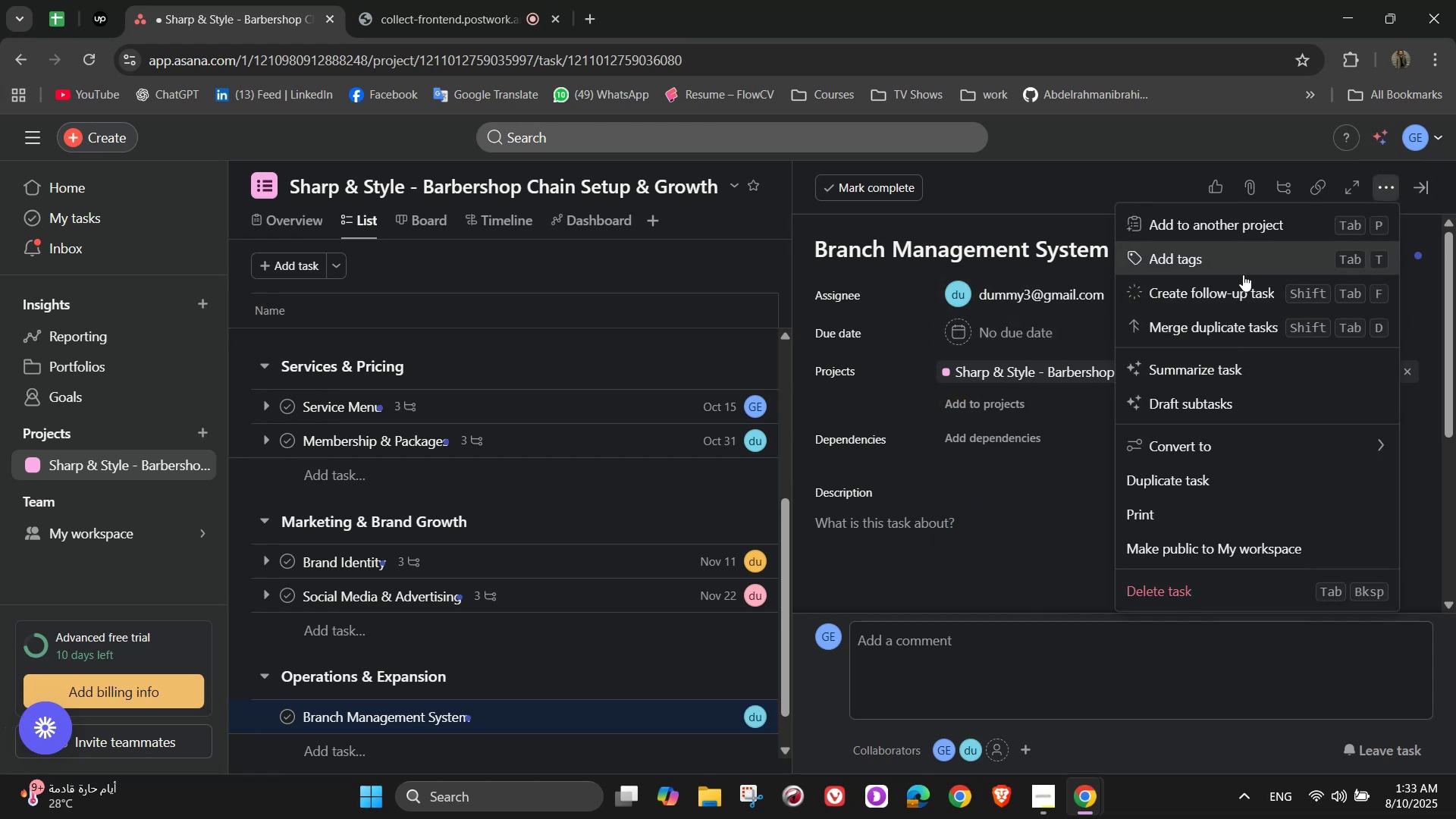 
left_click([1224, 264])
 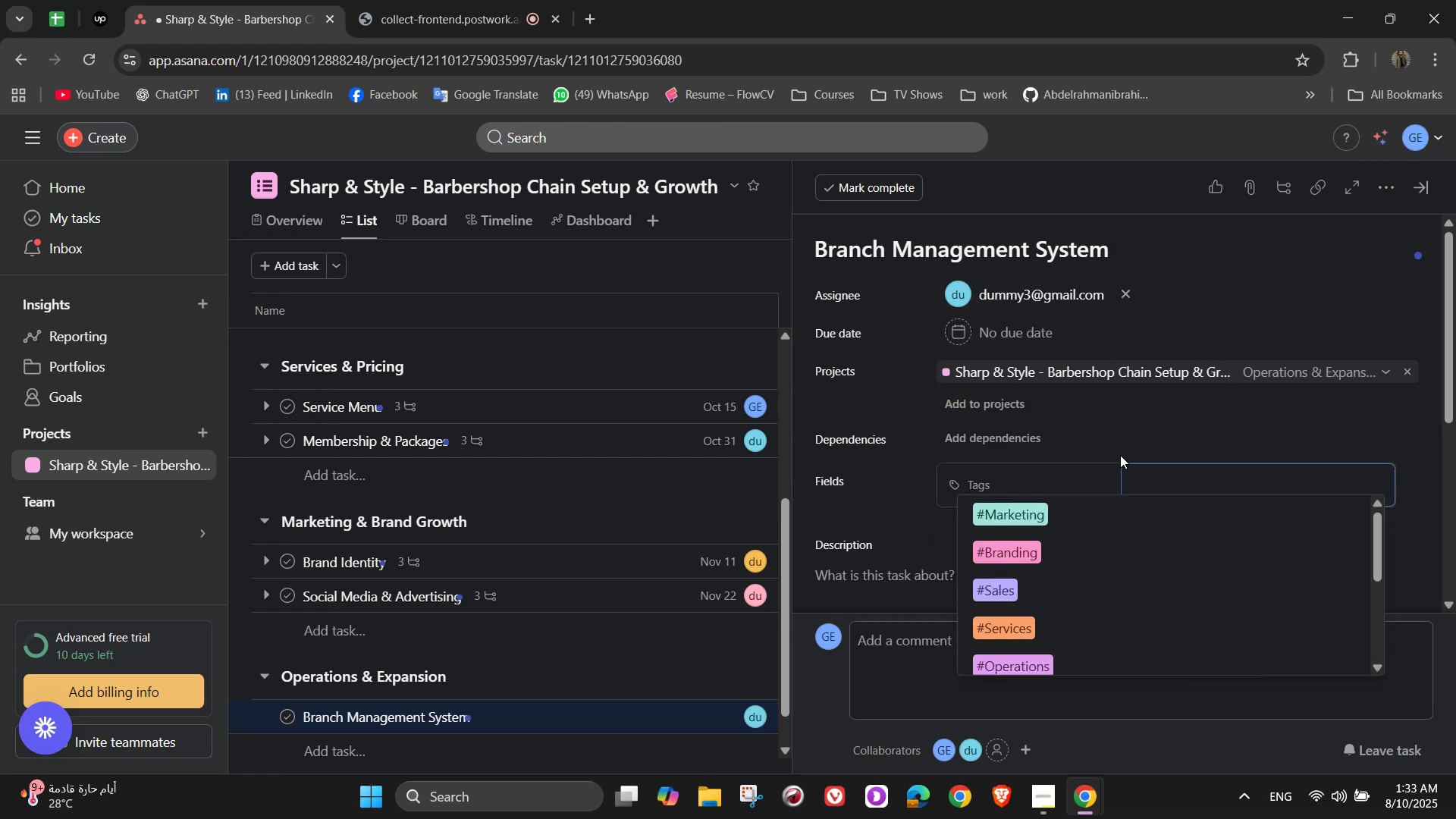 
left_click([1052, 649])
 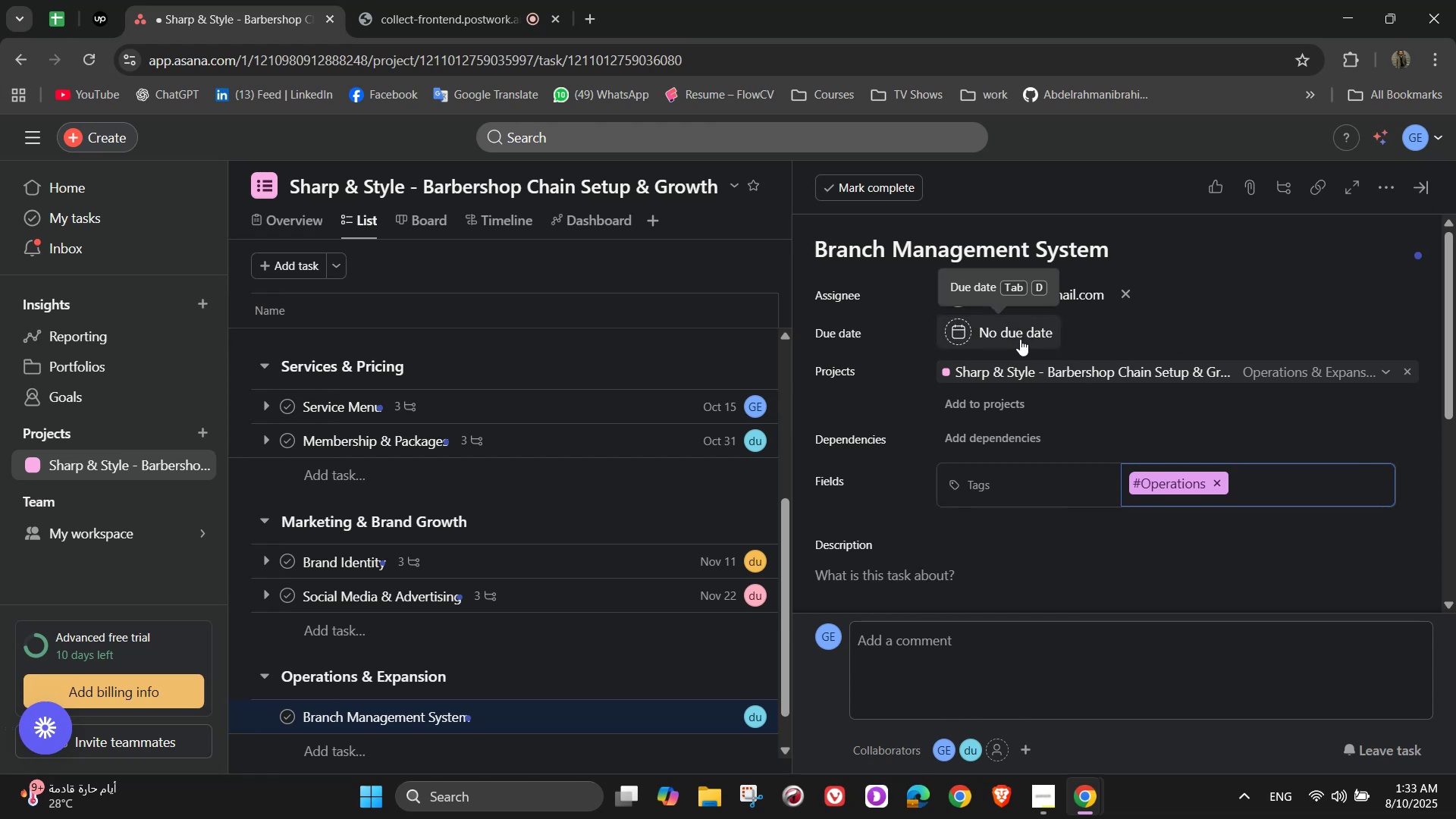 
left_click([1020, 339])
 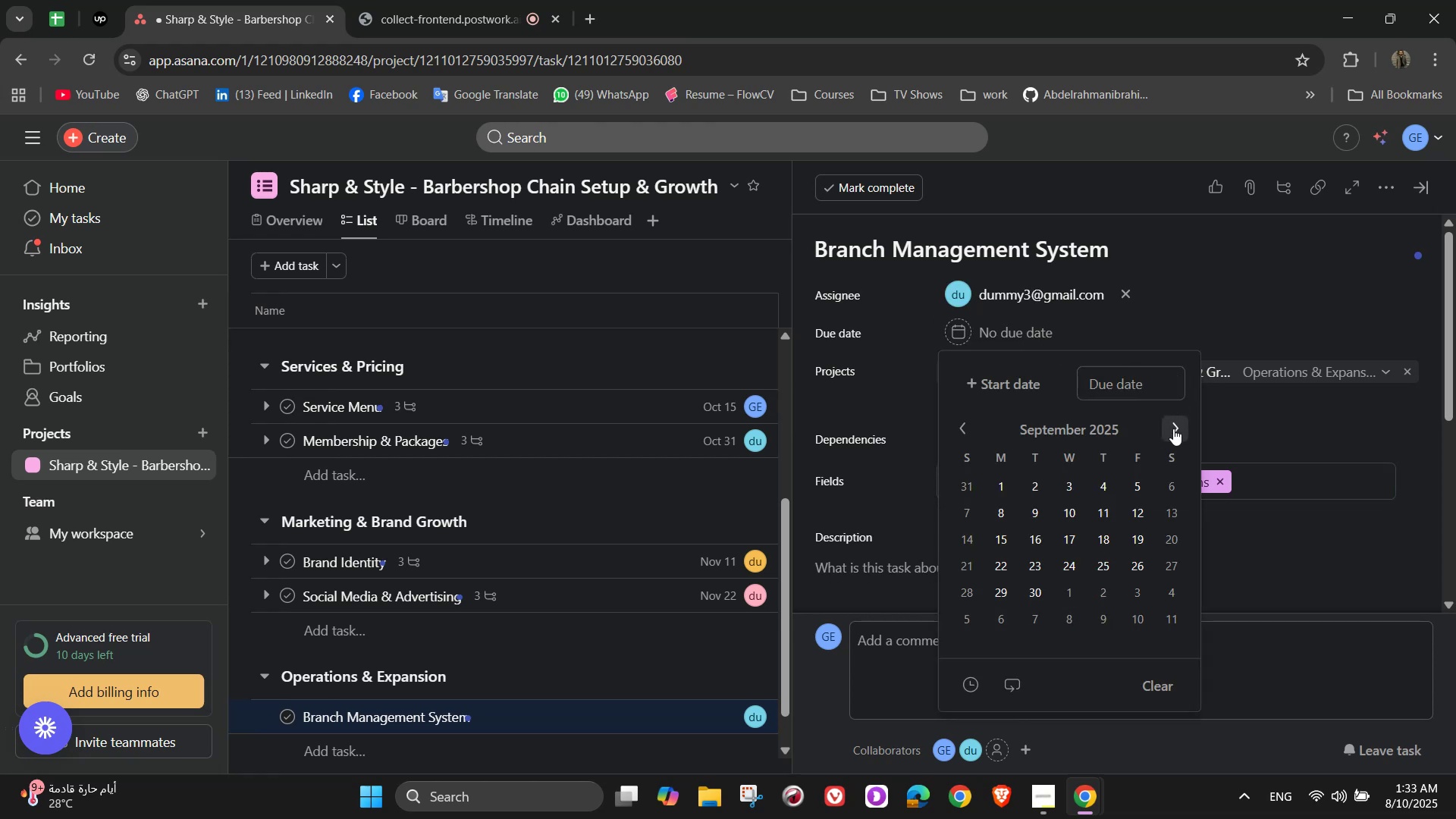 
double_click([1173, 428])
 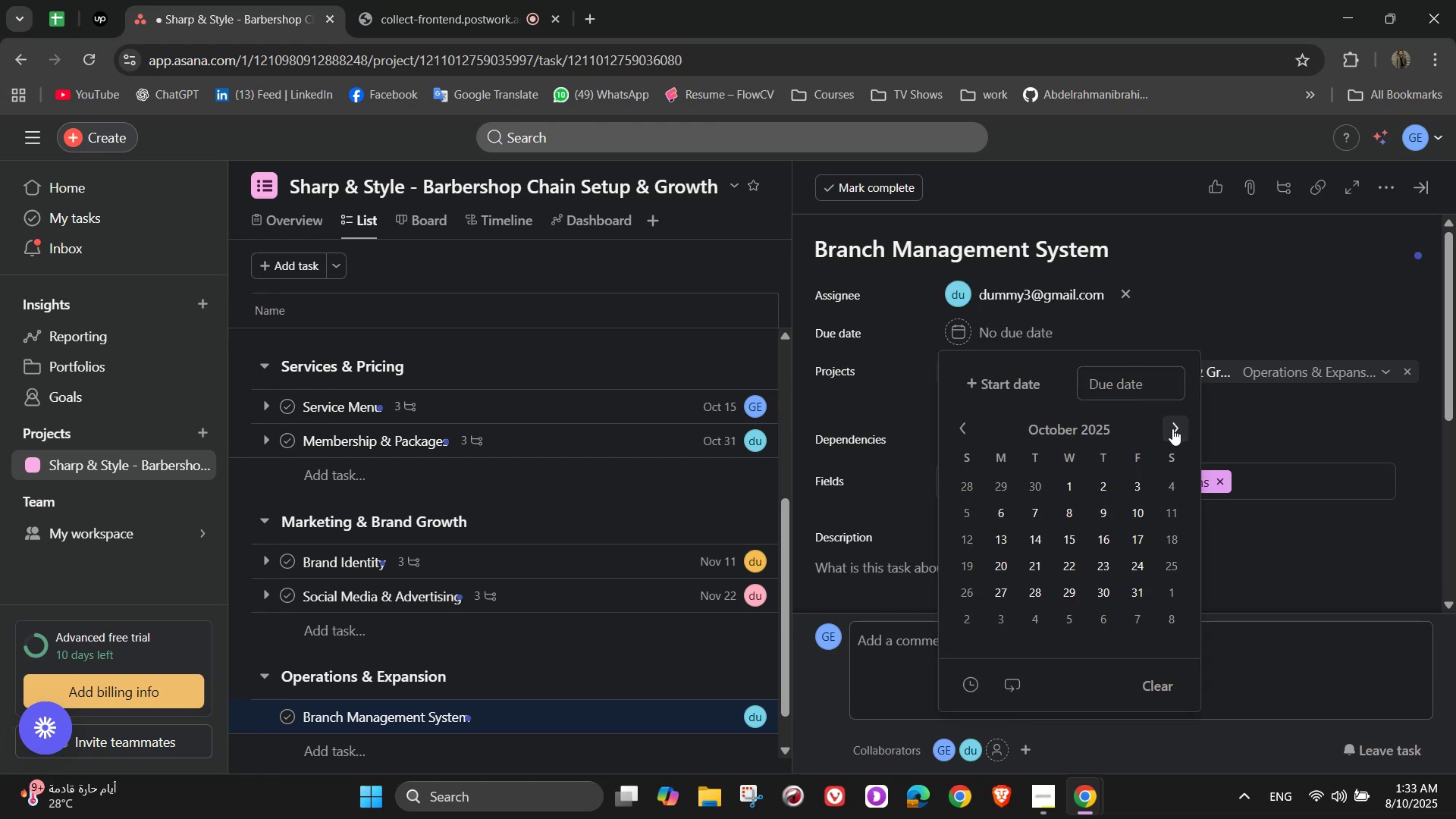 
left_click([1172, 428])
 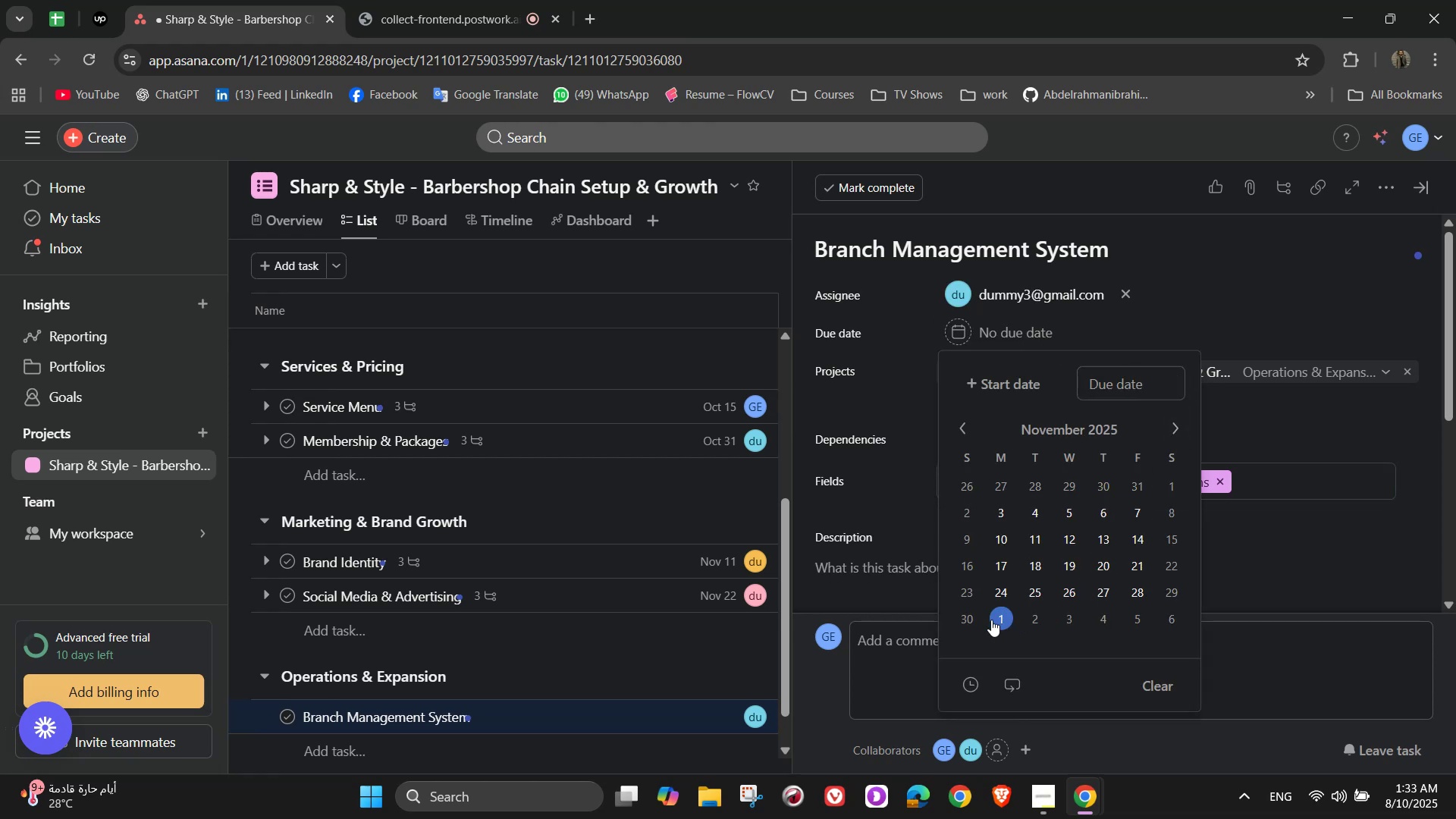 
left_click([977, 620])
 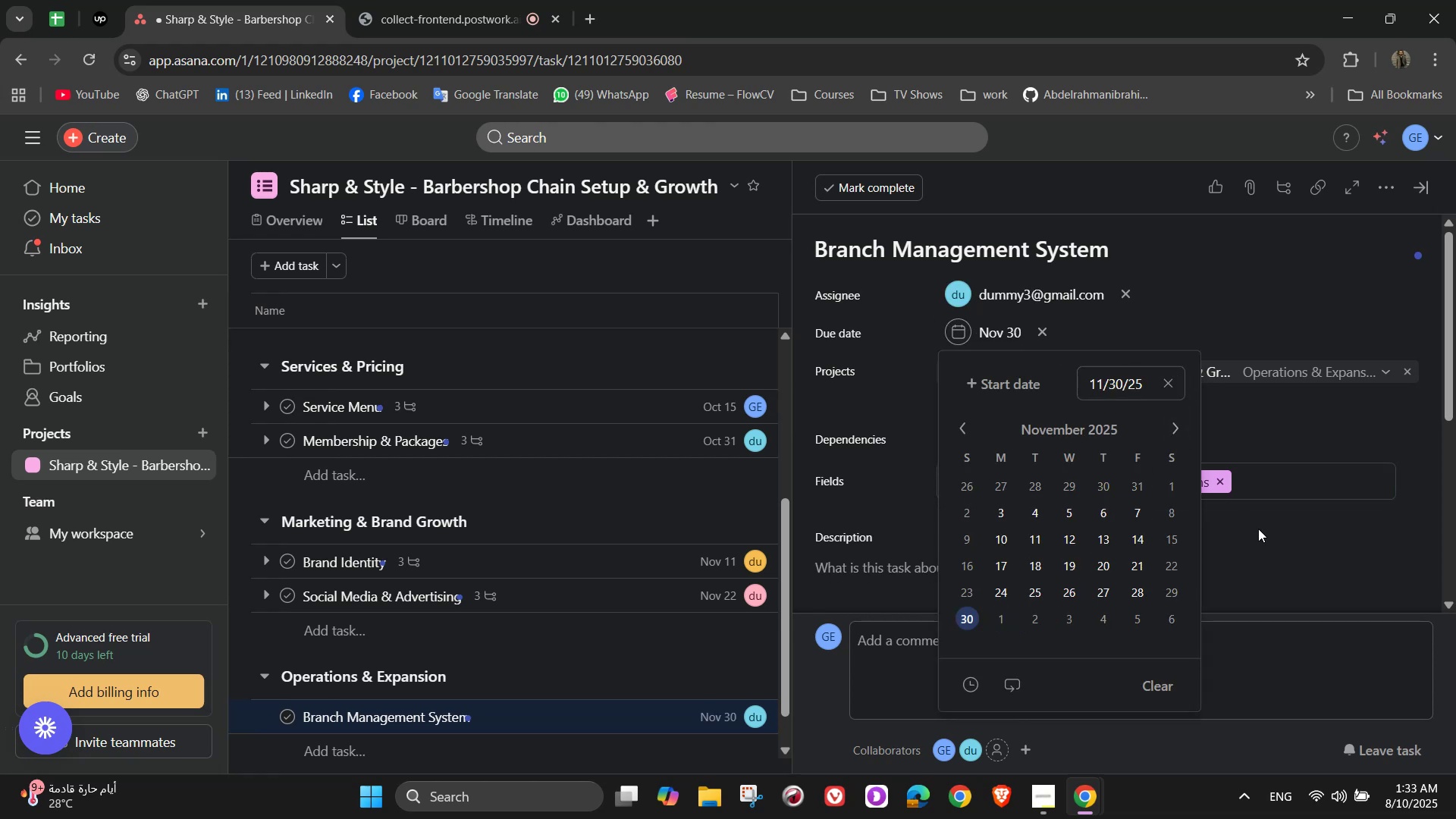 
left_click([1282, 550])
 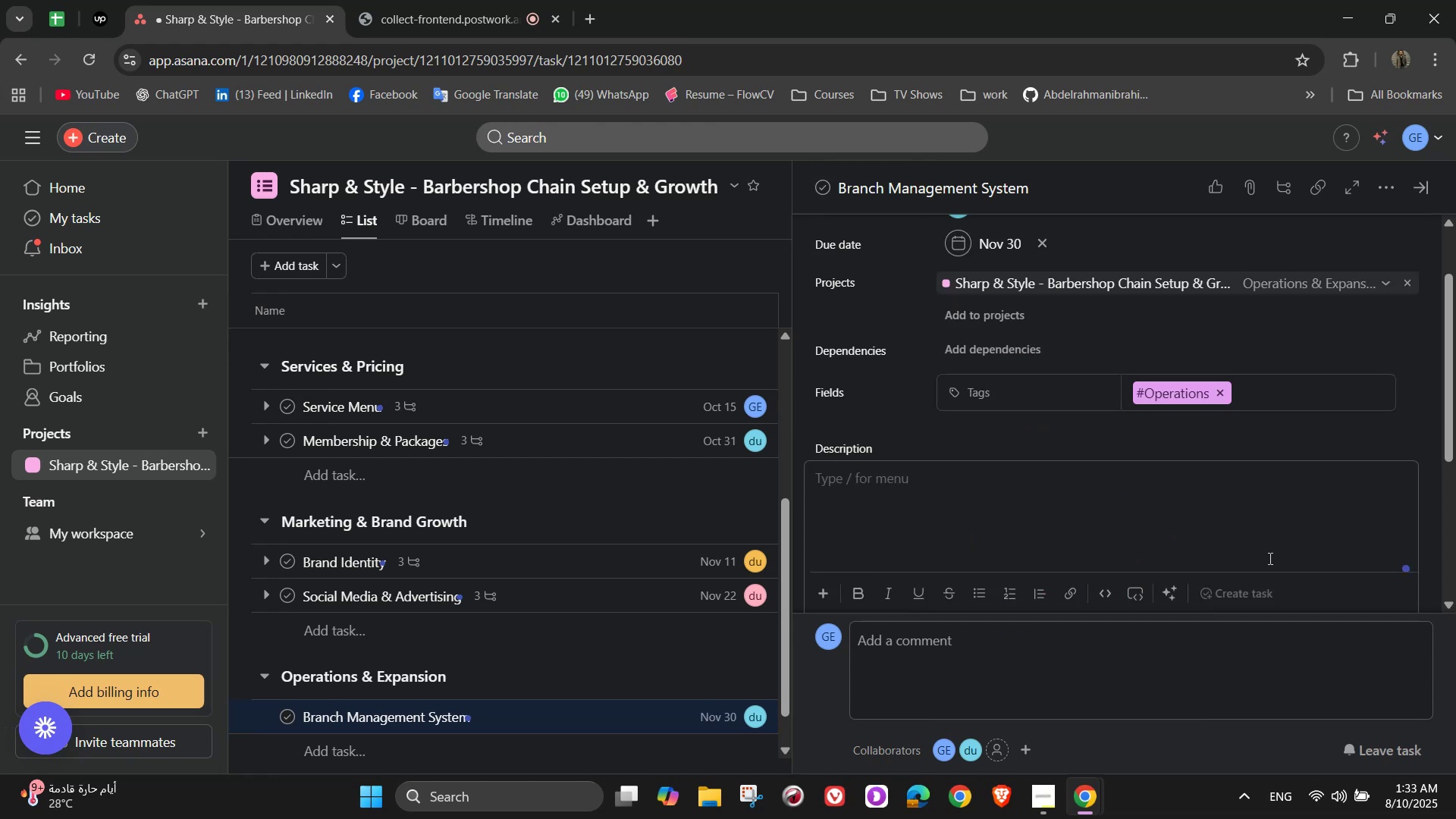 
scroll: coordinate [1239, 545], scroll_direction: down, amount: 1.0
 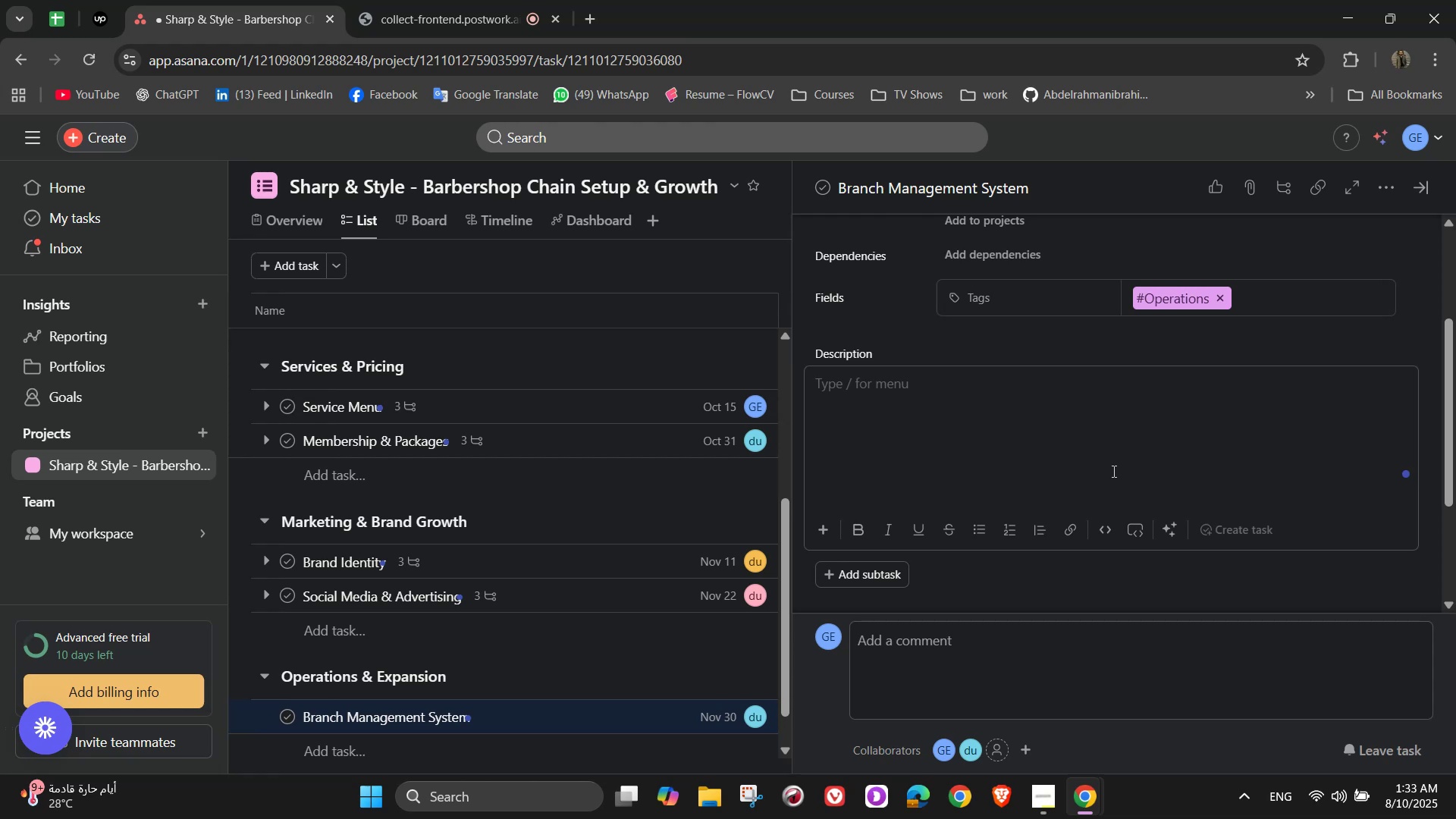 
wait(8.44)
 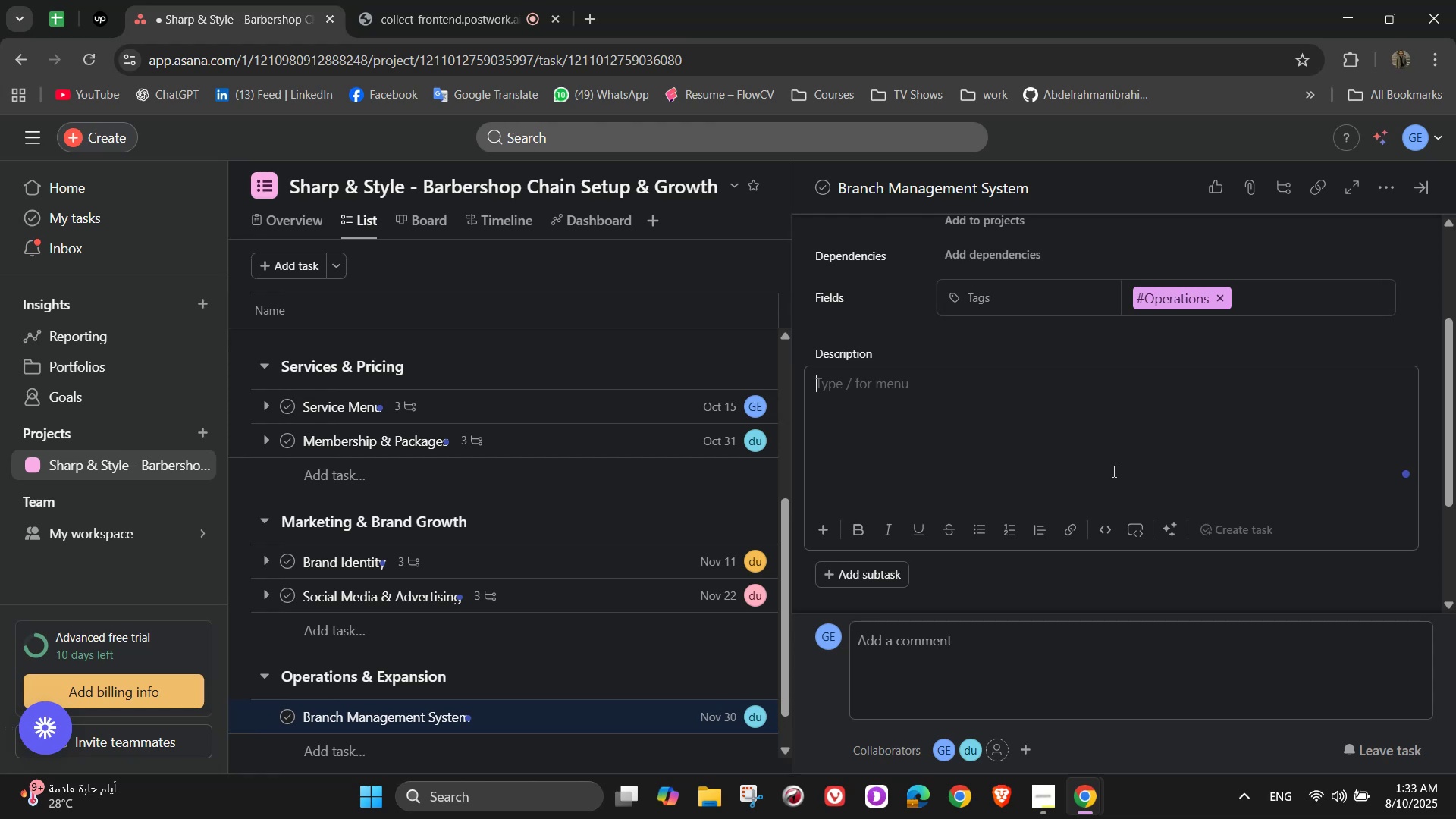 
type(Track performance across locations)
 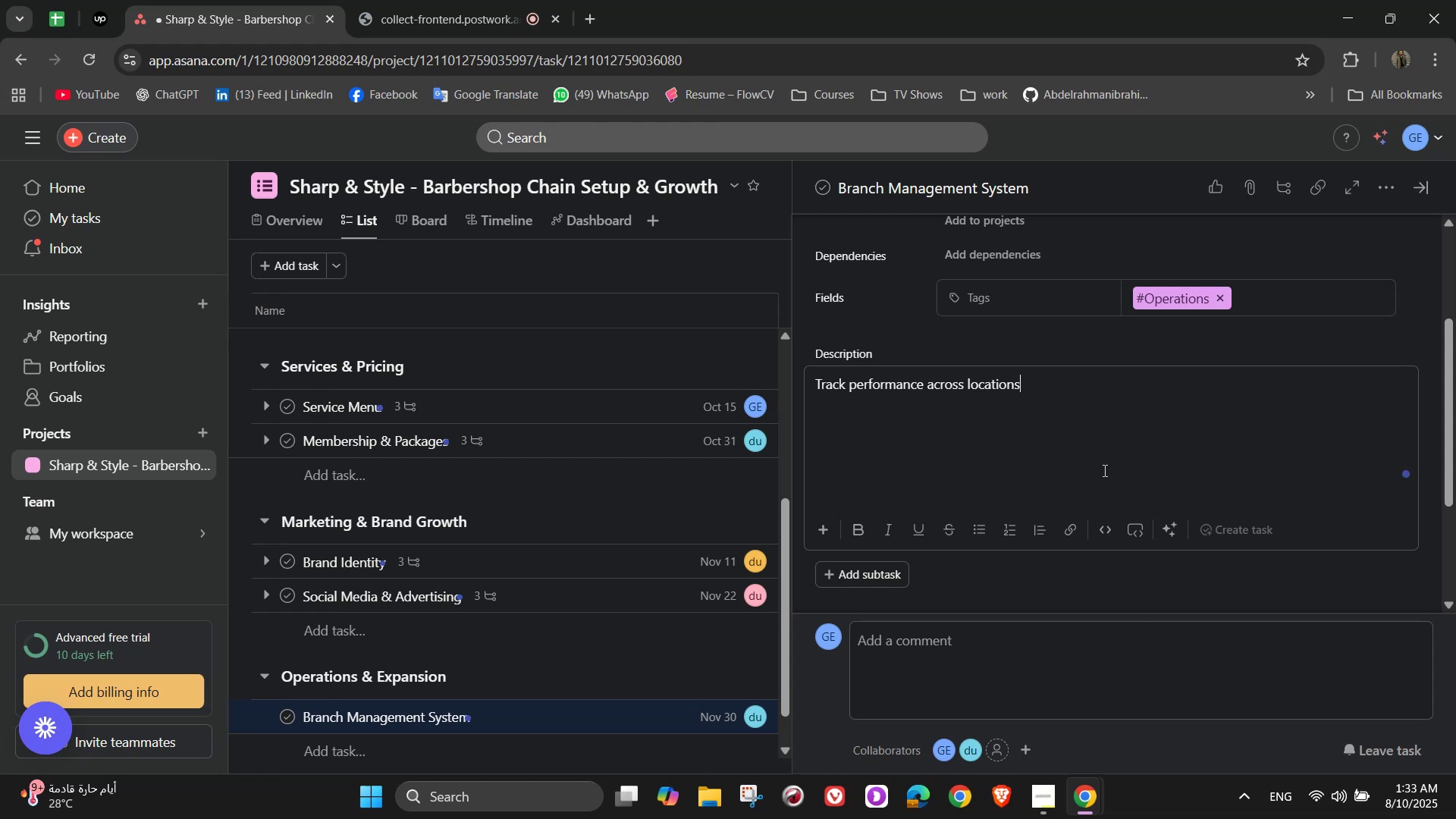 
scroll: coordinate [893, 576], scroll_direction: down, amount: 2.0
 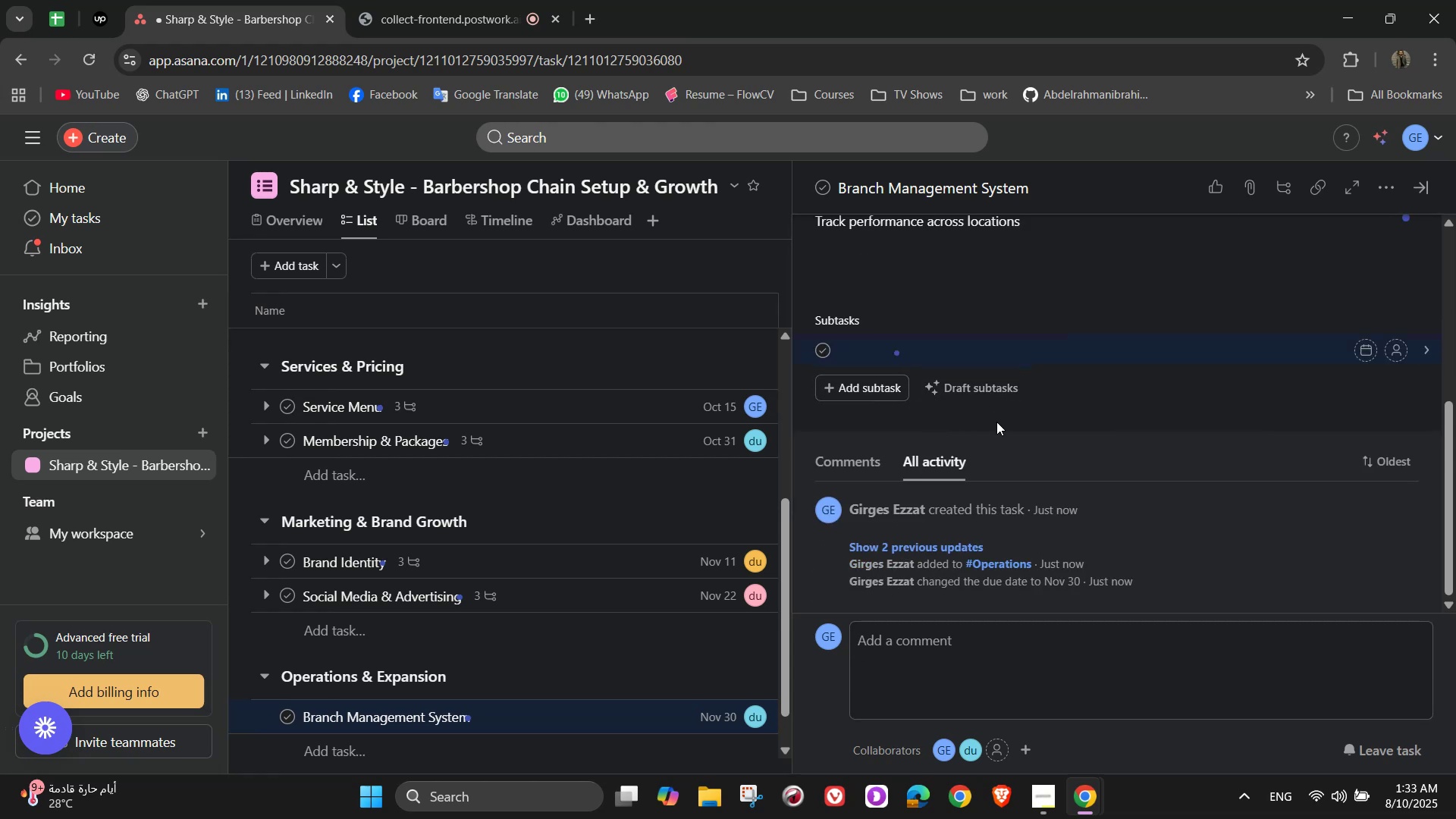 
type(Im)
 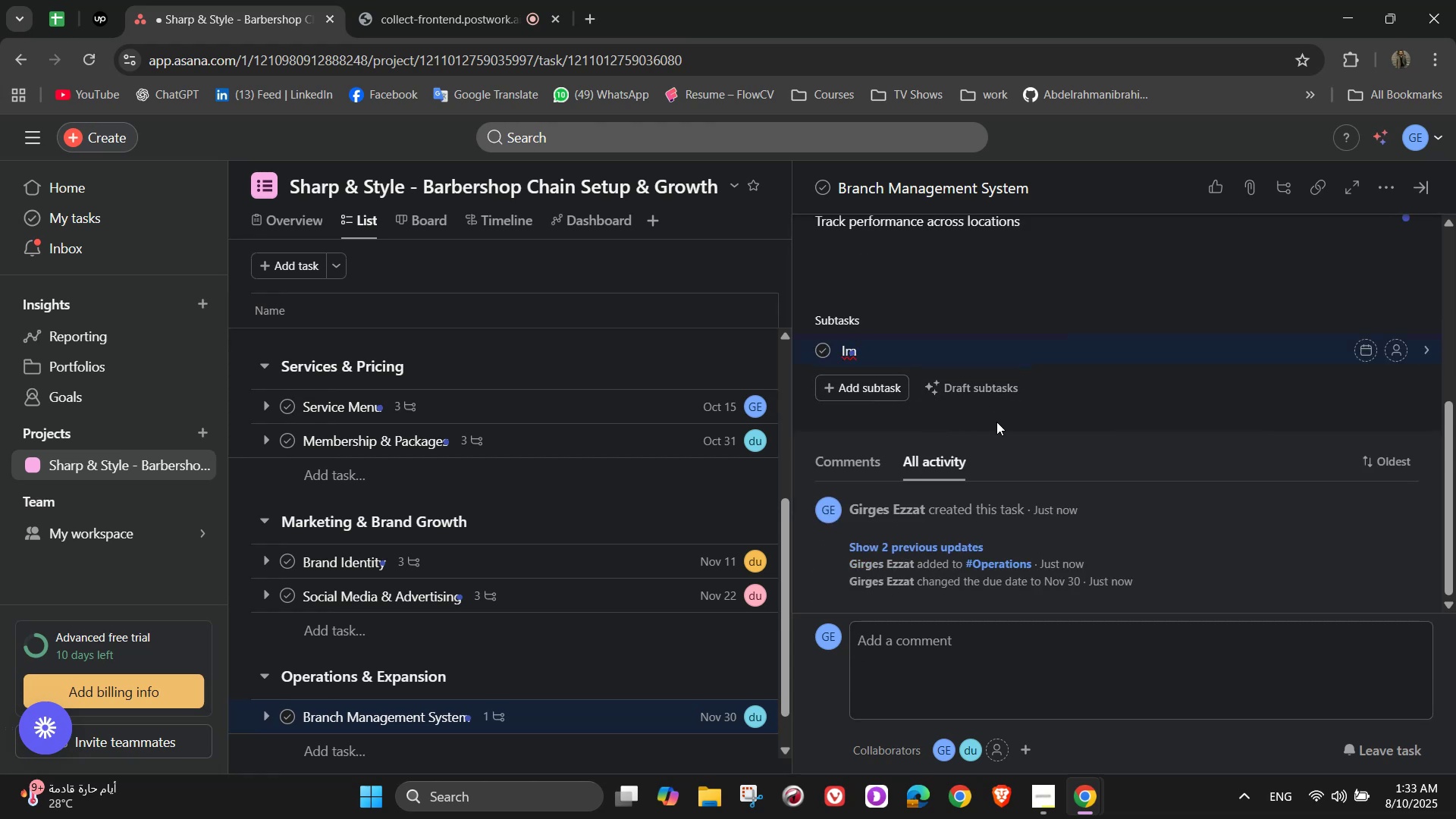 
type(l)
key(Backspace)
type(plement appointment booking software)
 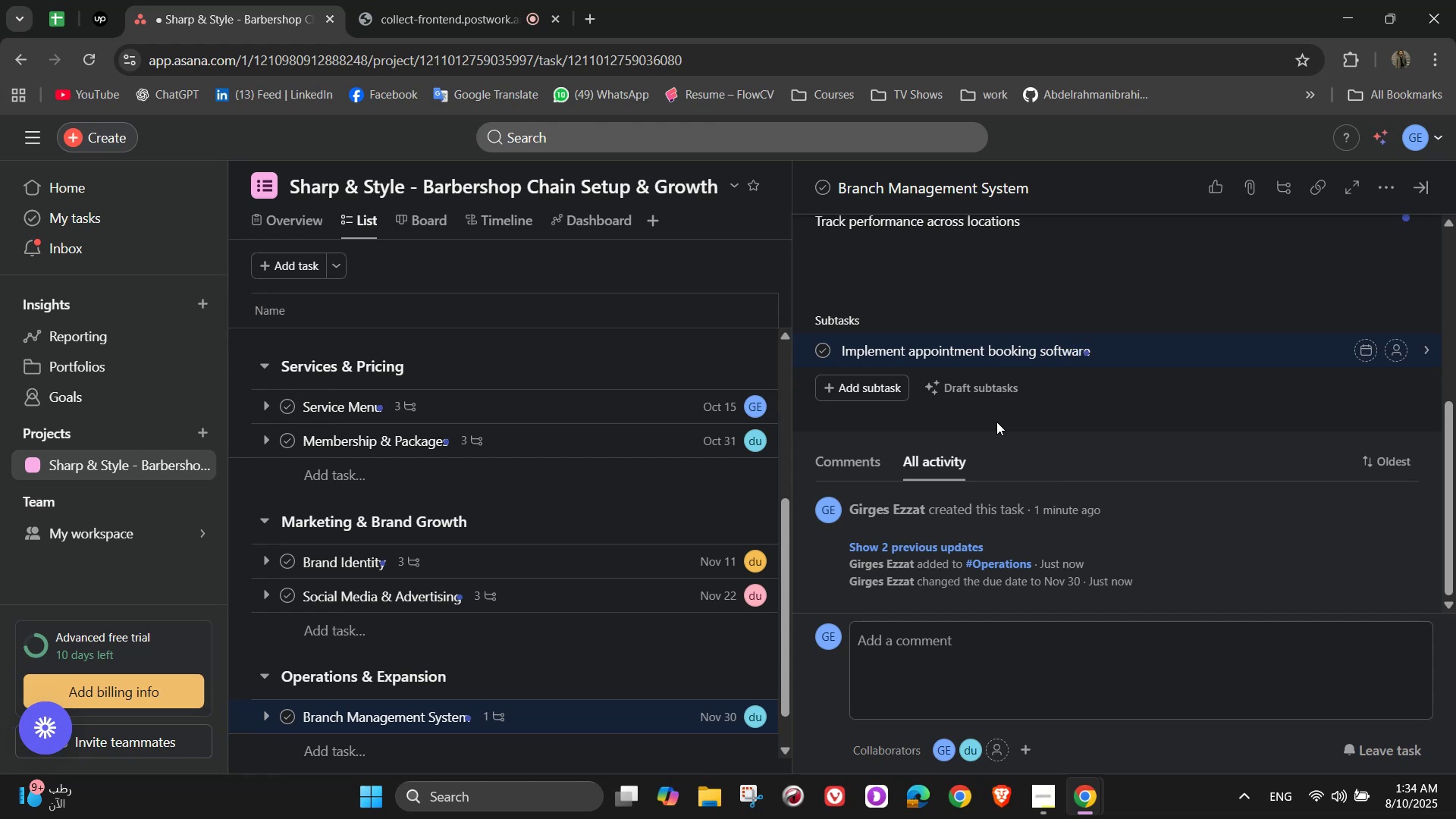 
key(Enter)
 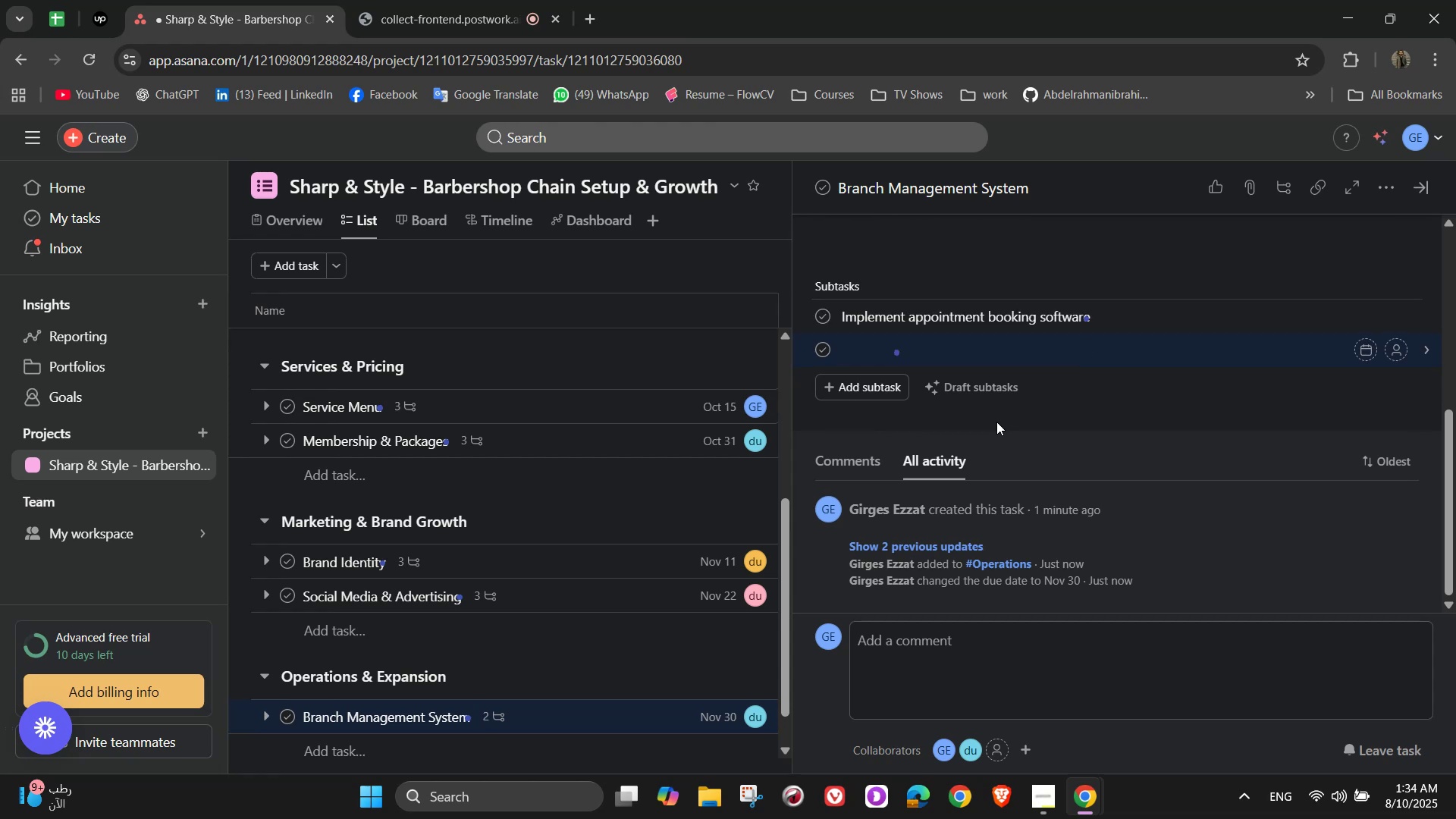 
type(Monitor sales and feedback)
 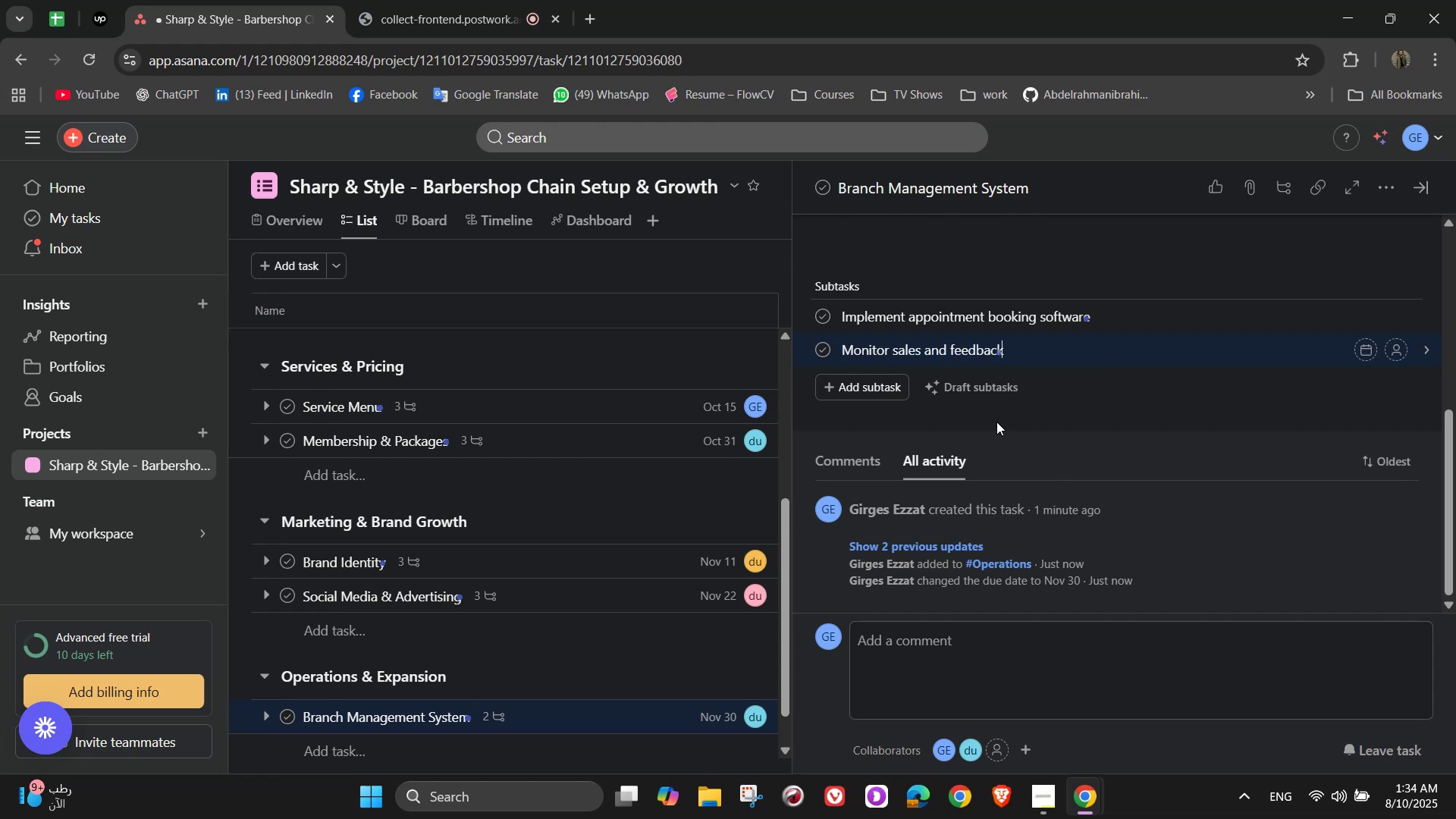 
key(Enter)
 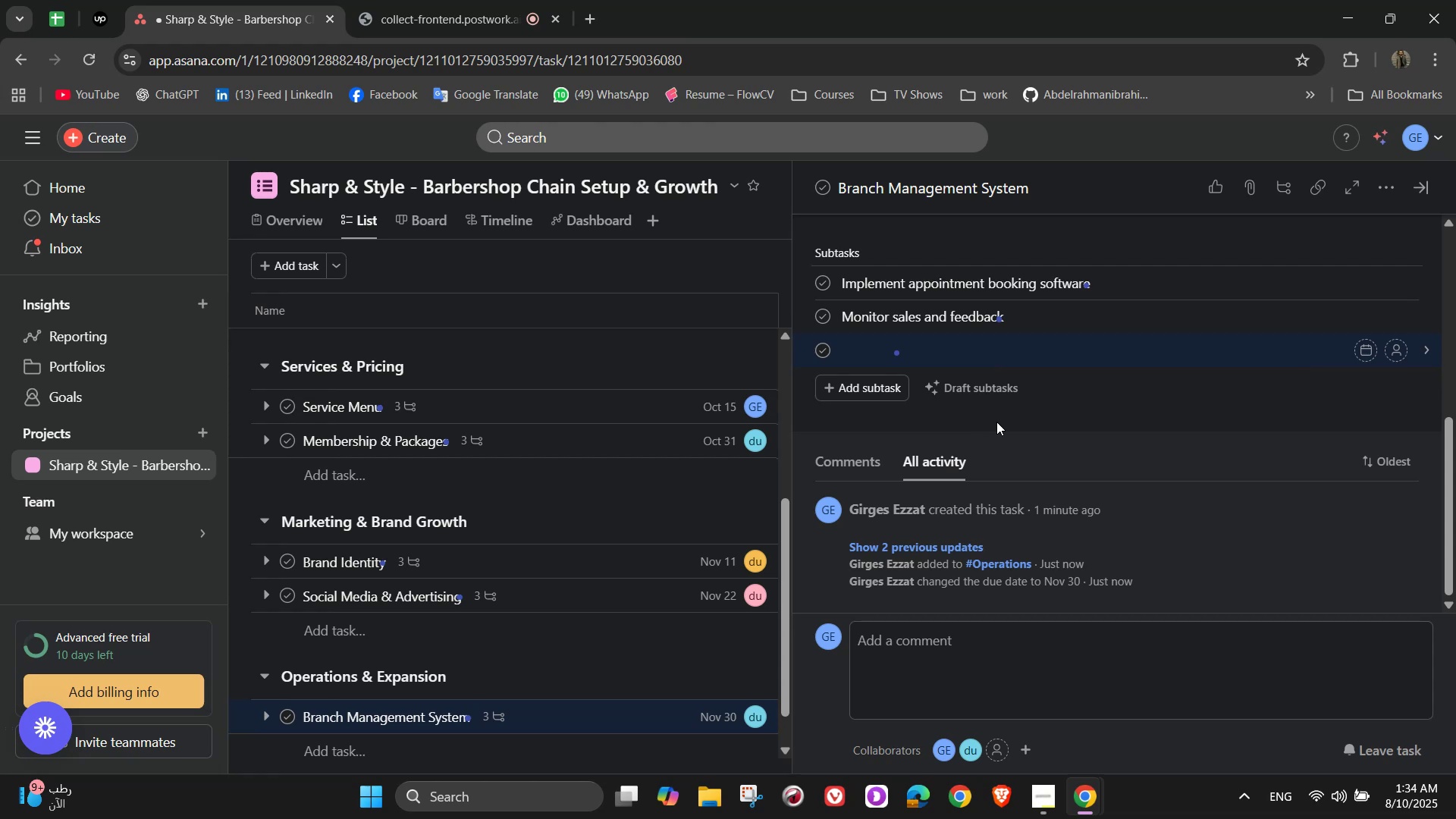 
type(Standarize reporting)
 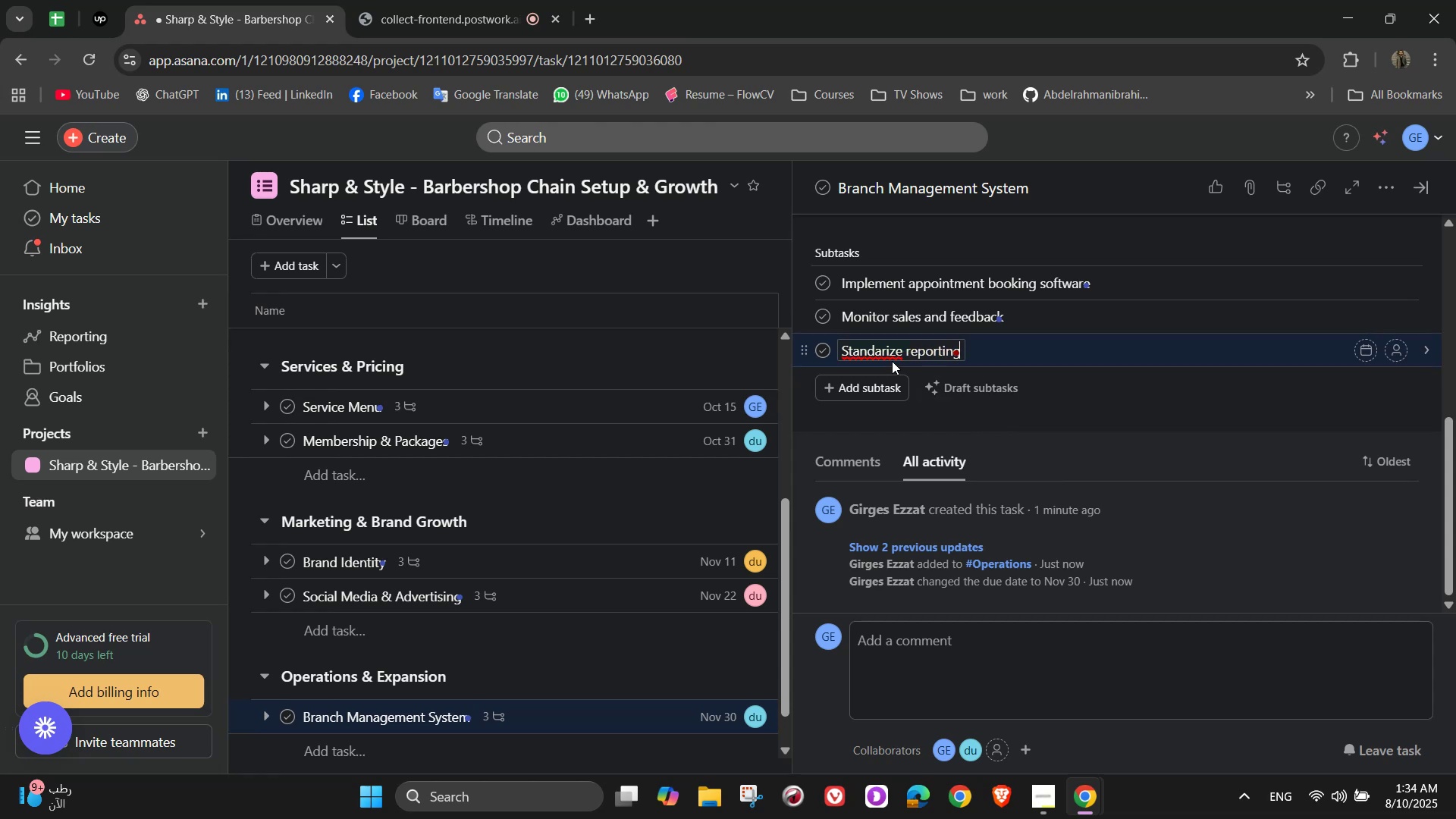 
mouse_move([1028, 373])
 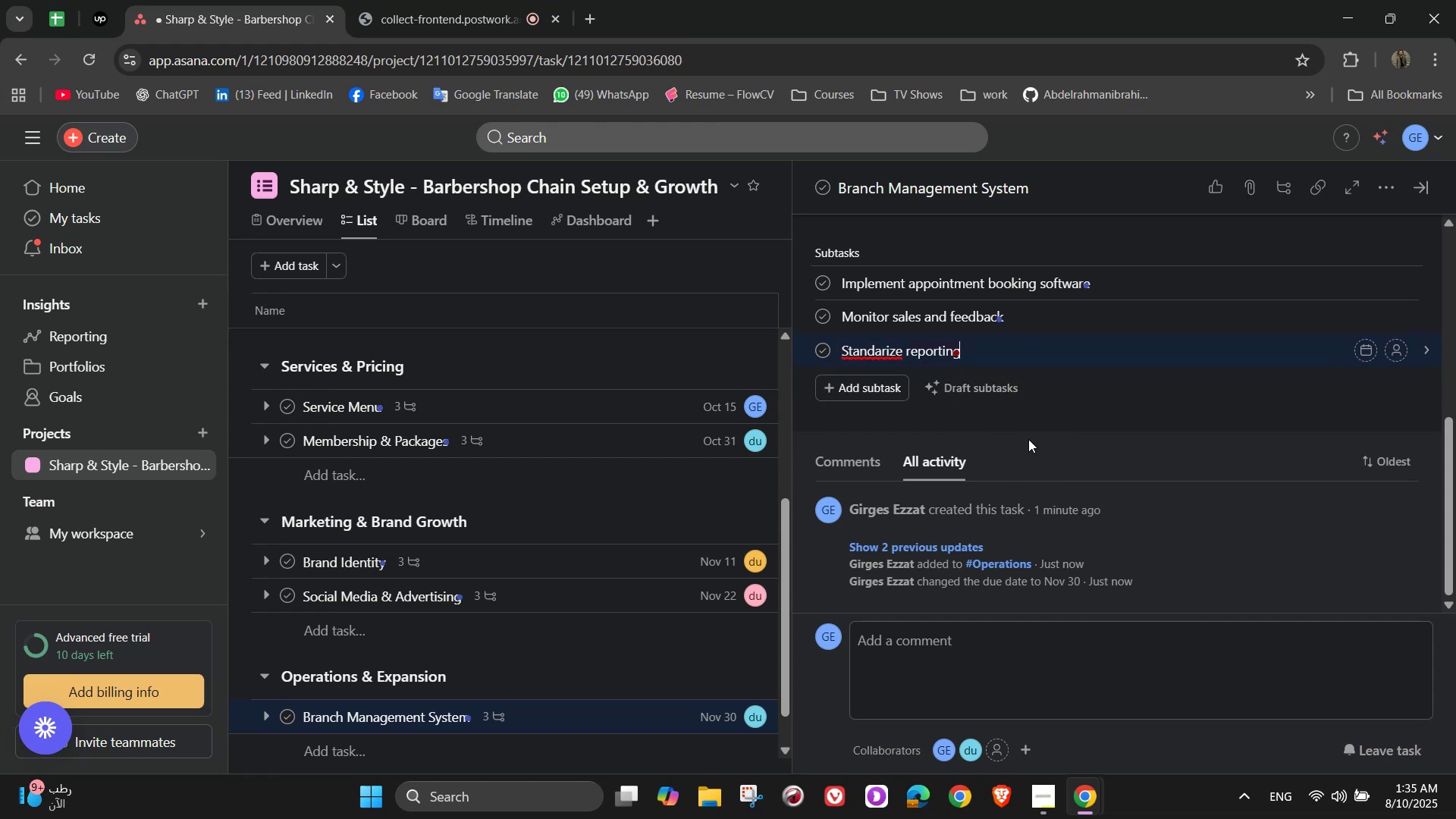 
wait(7.76)
 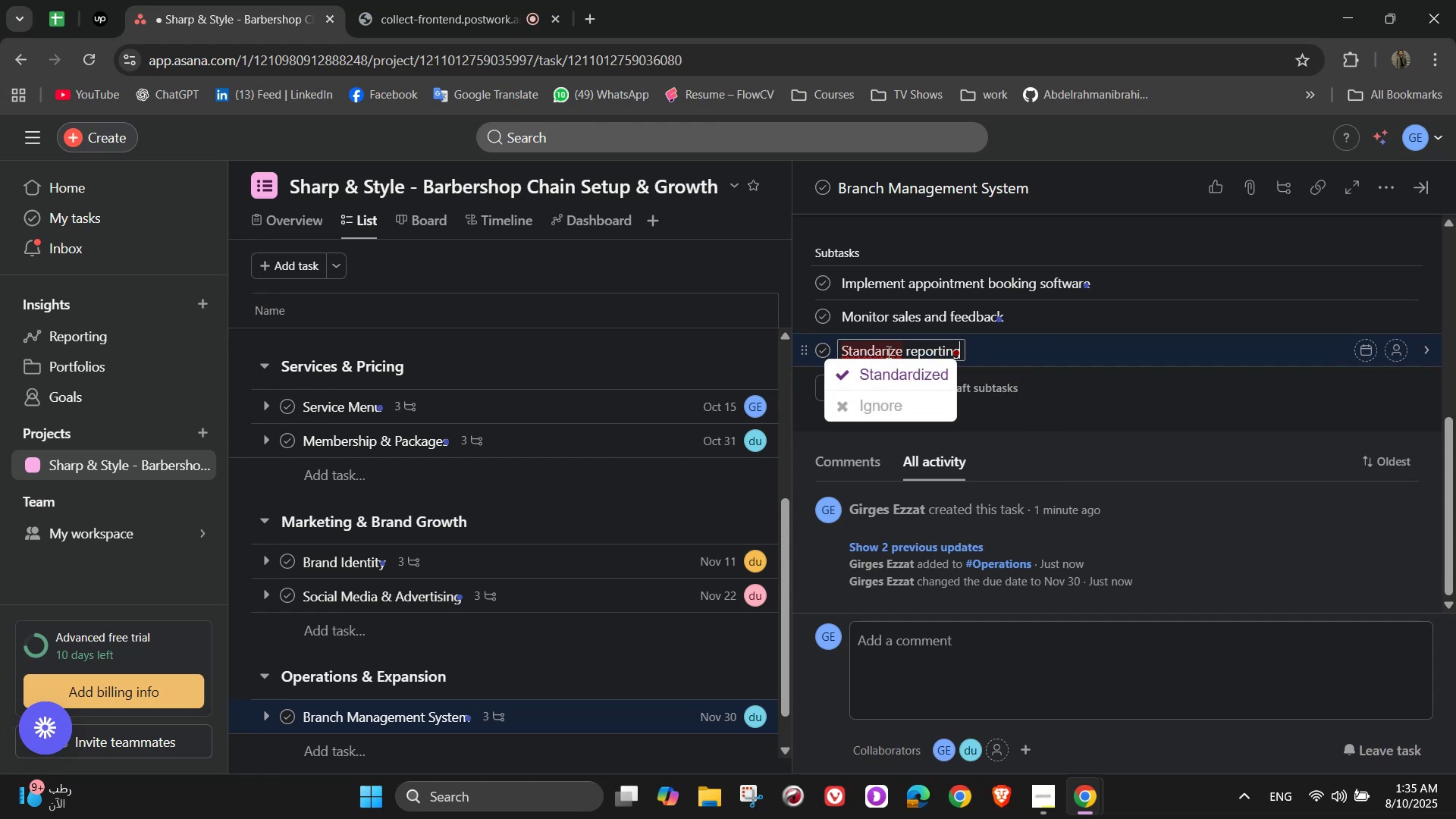 
left_click([890, 350])
 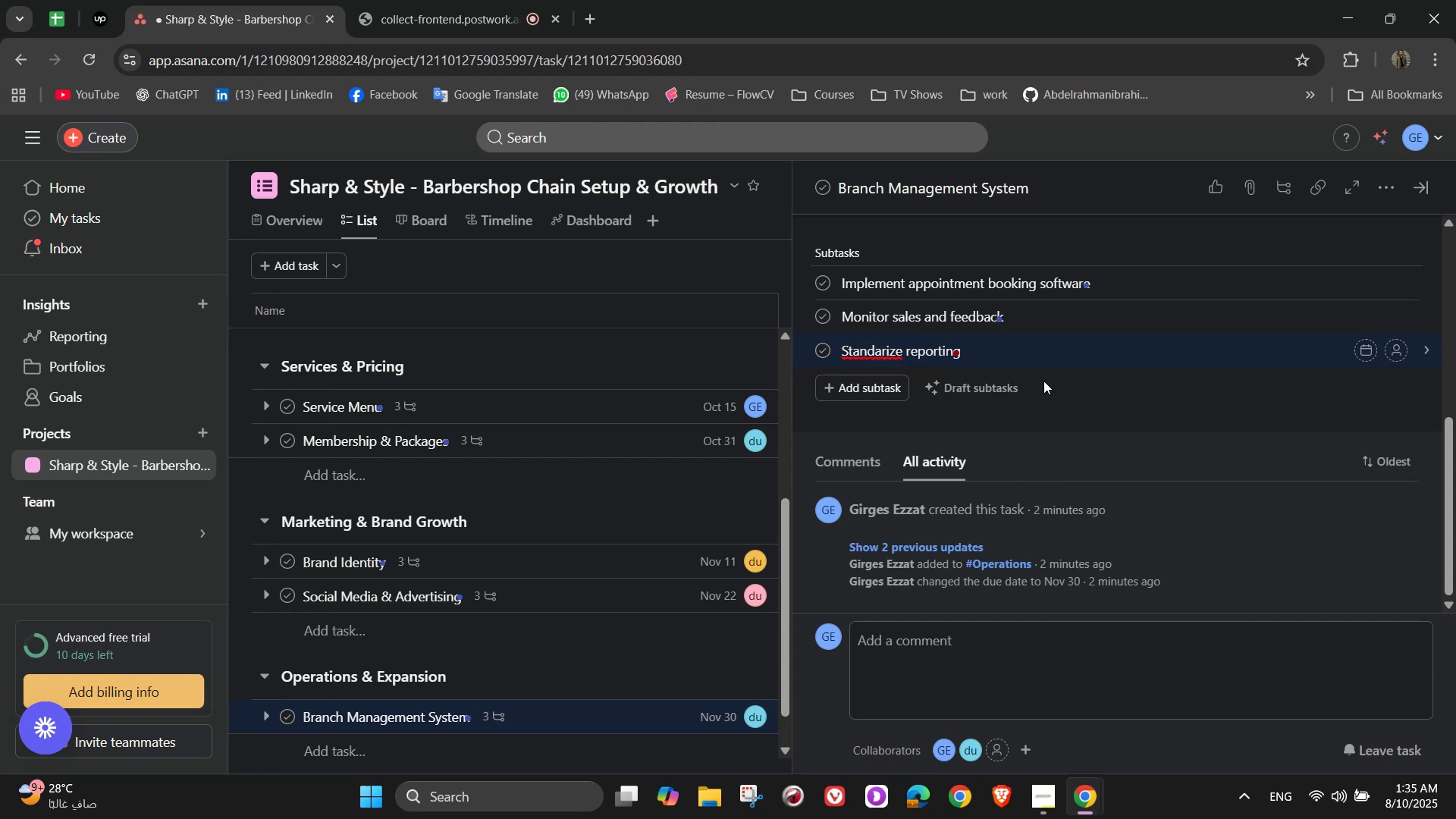 
key(ArrowLeft)
 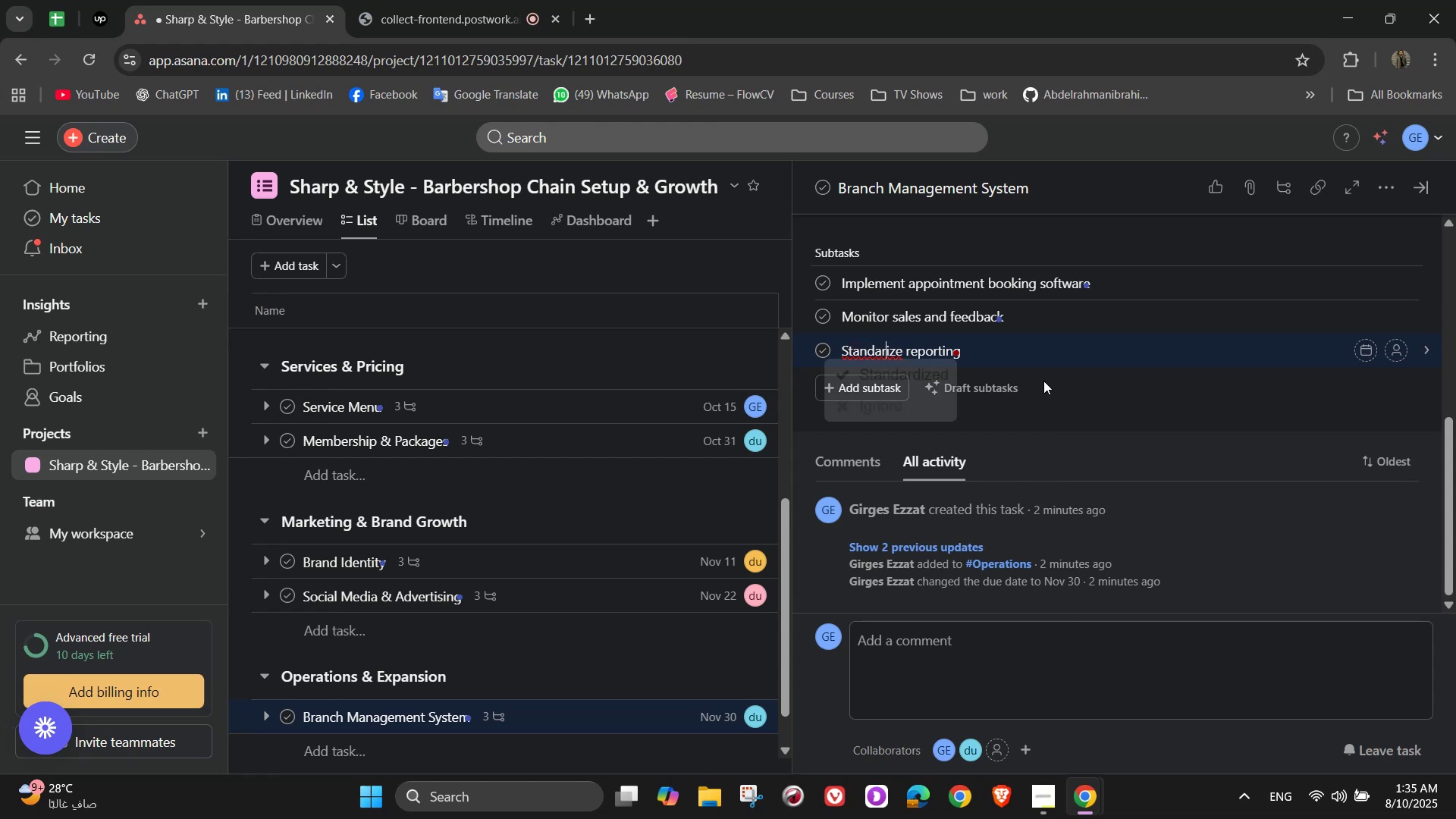 
key(D)
 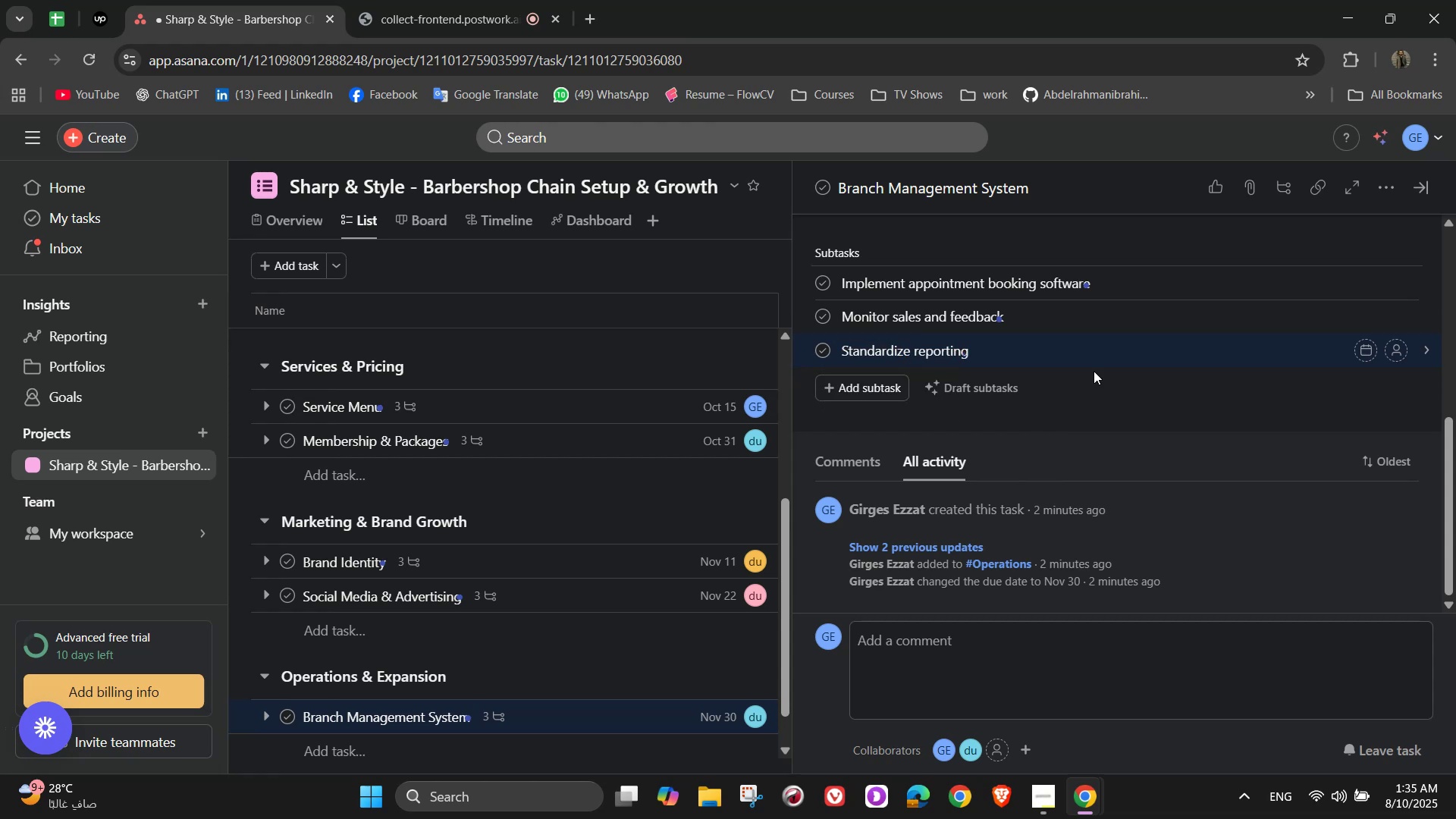 
scroll: coordinate [1236, 357], scroll_direction: up, amount: 2.0
 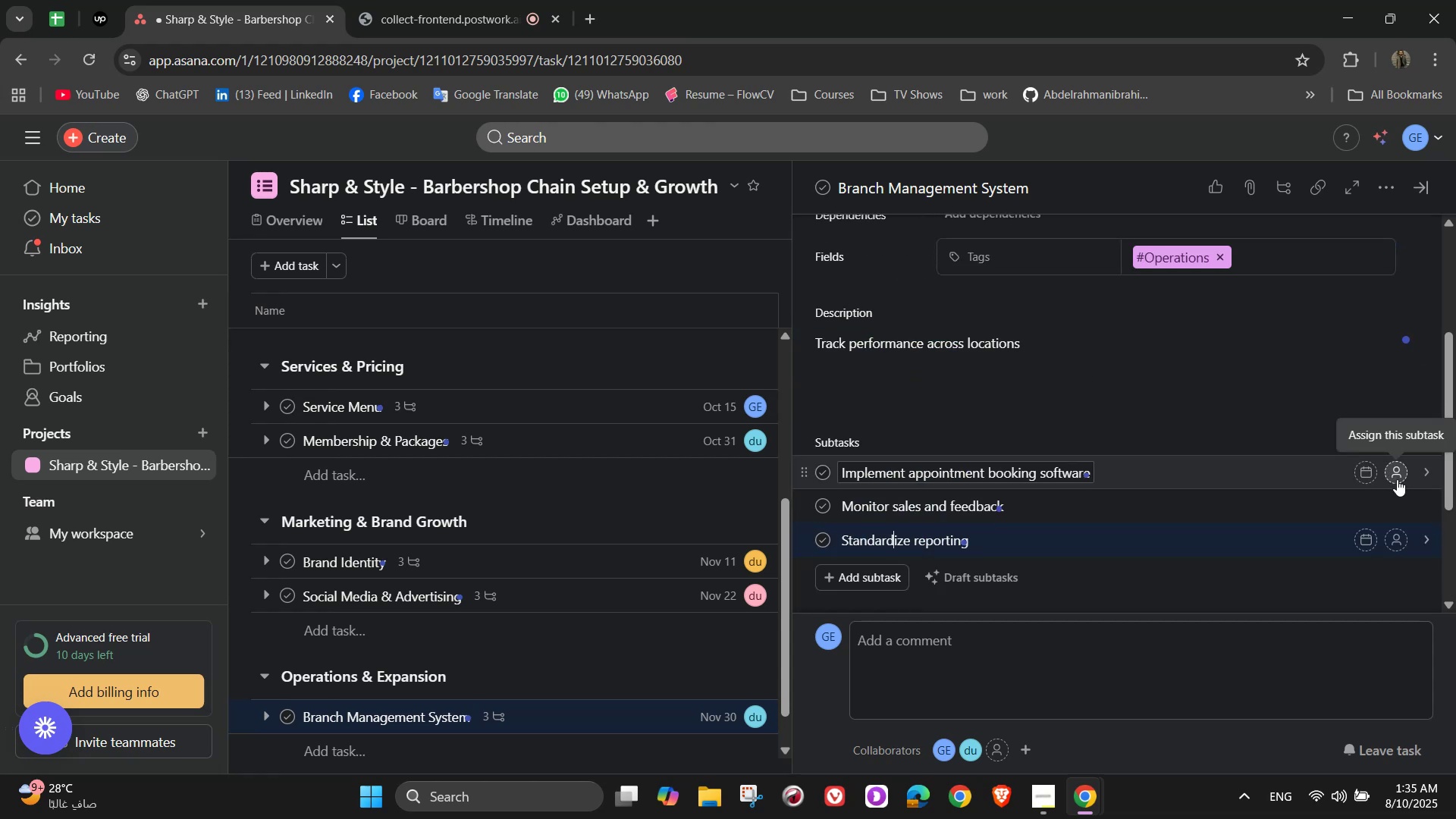 
left_click([1397, 476])
 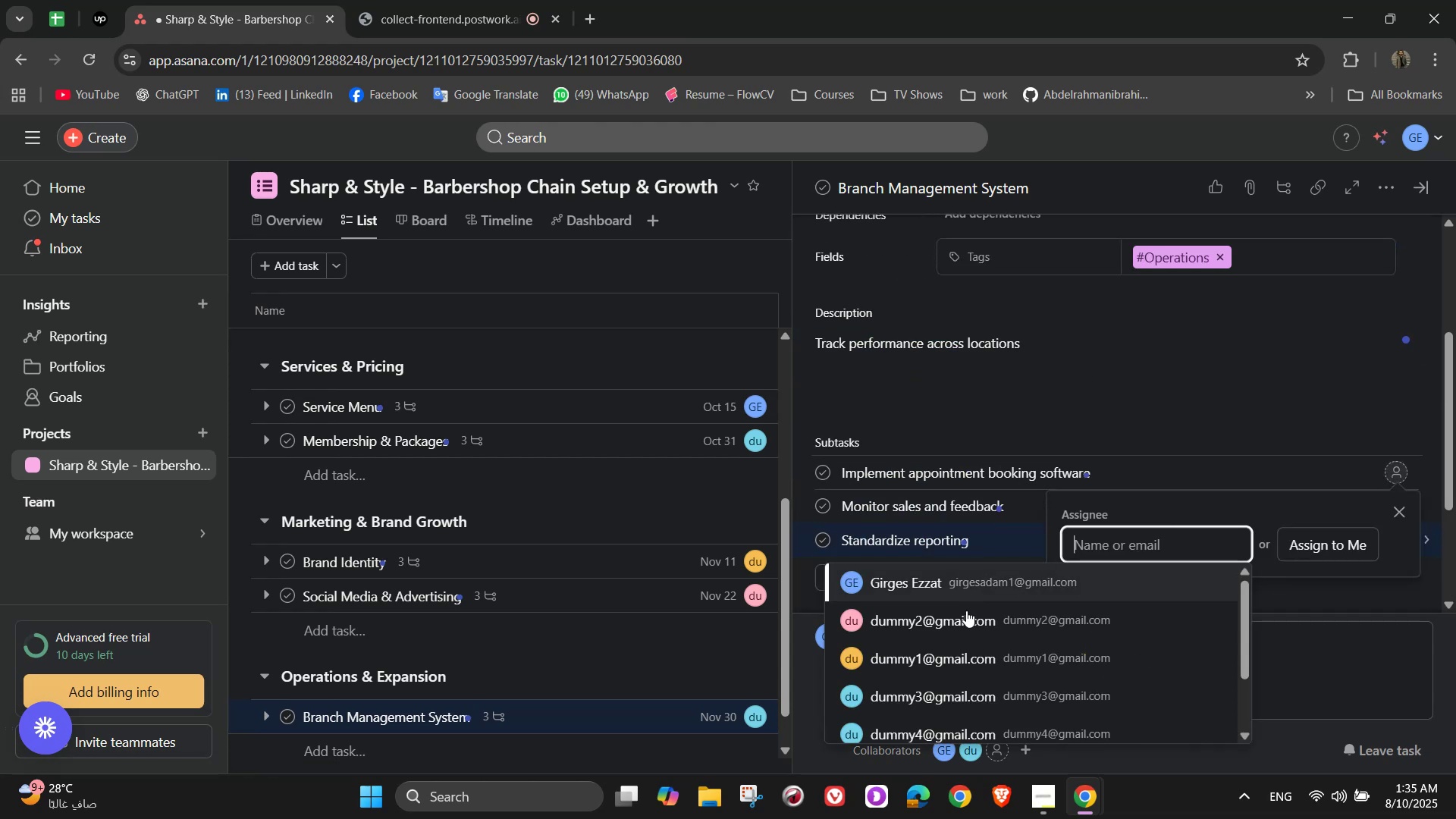 
left_click([962, 695])
 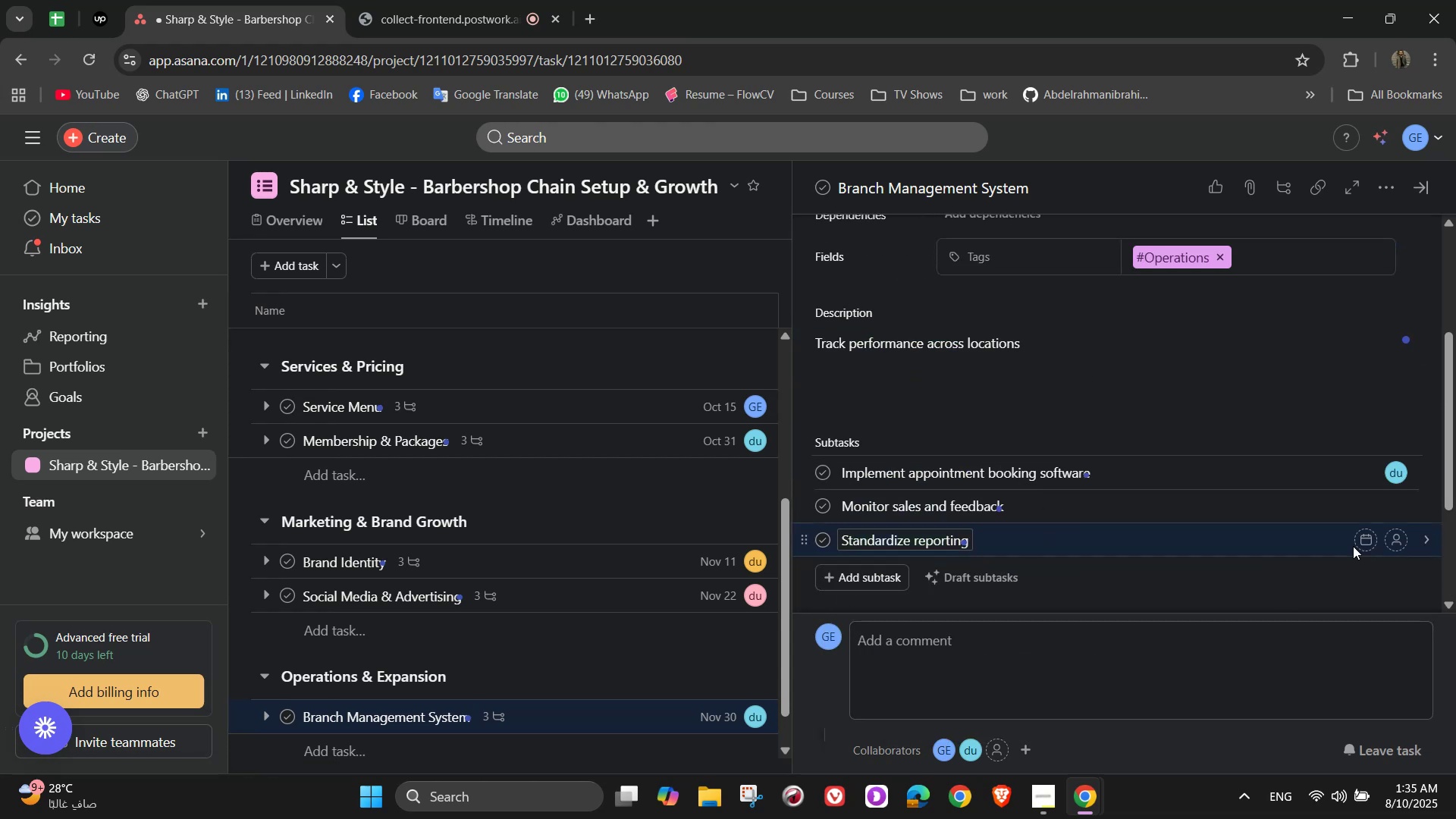 
scroll: coordinate [1370, 530], scroll_direction: down, amount: 2.0
 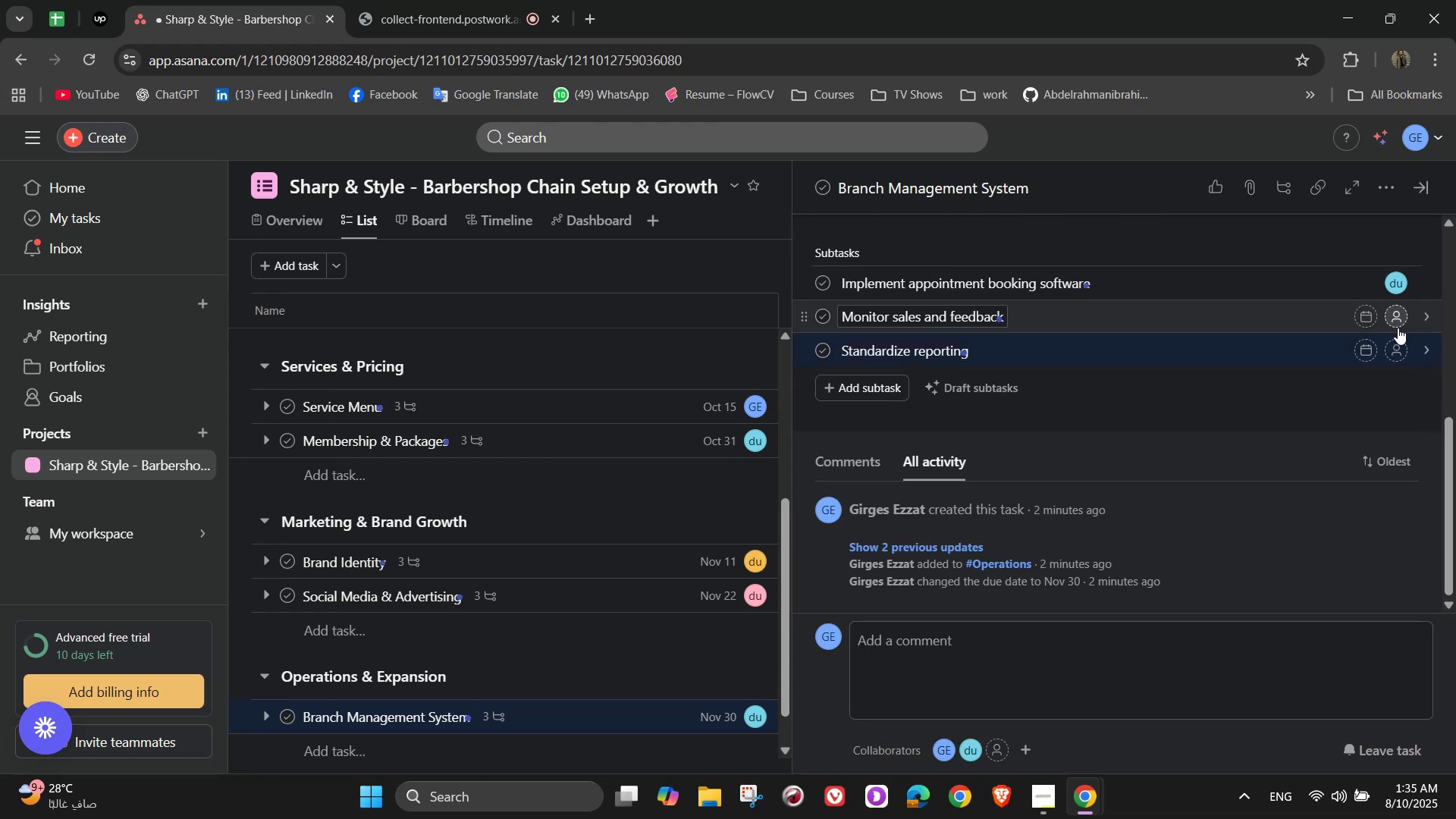 
left_click([1397, 326])
 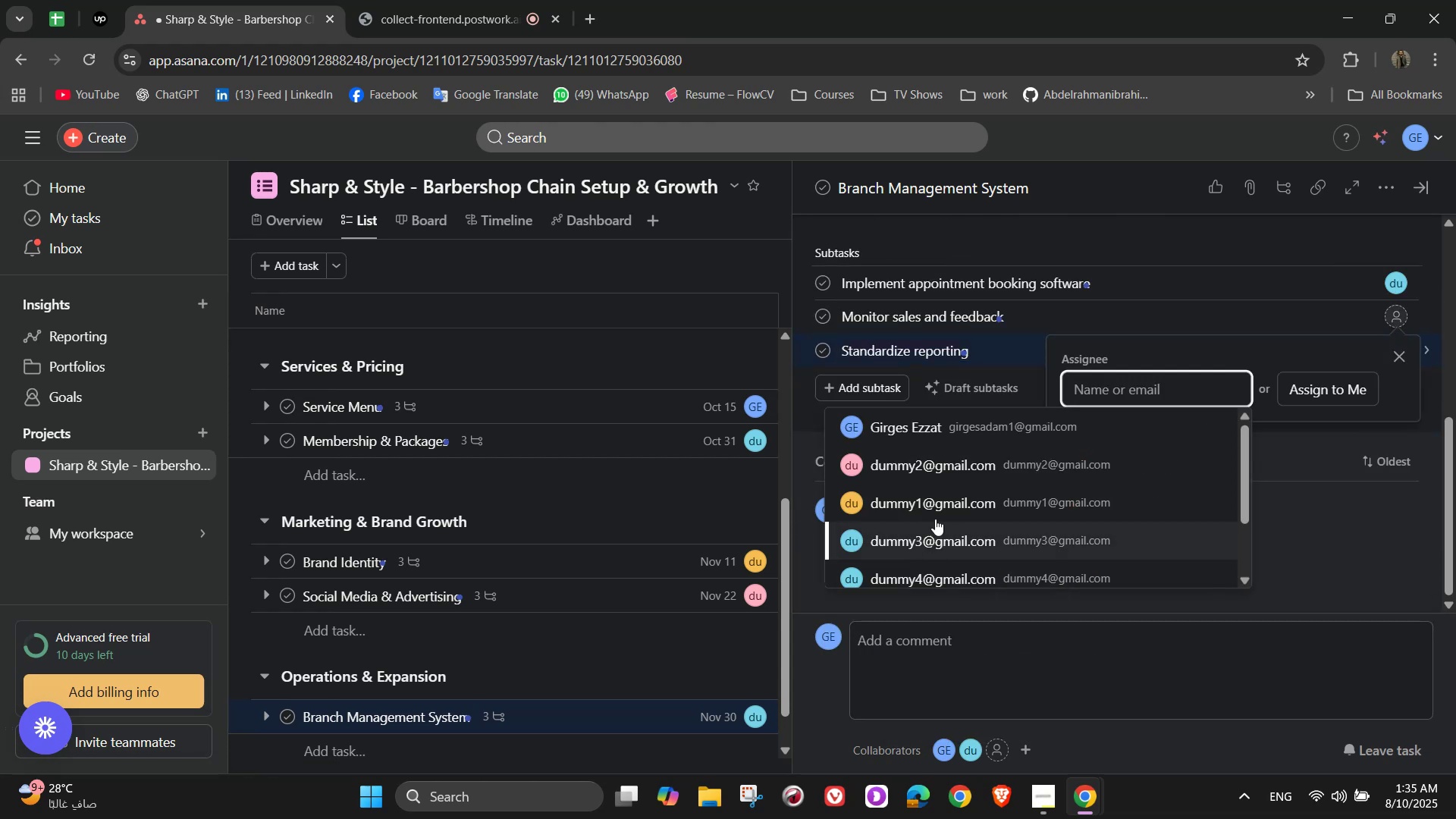 
left_click([927, 501])
 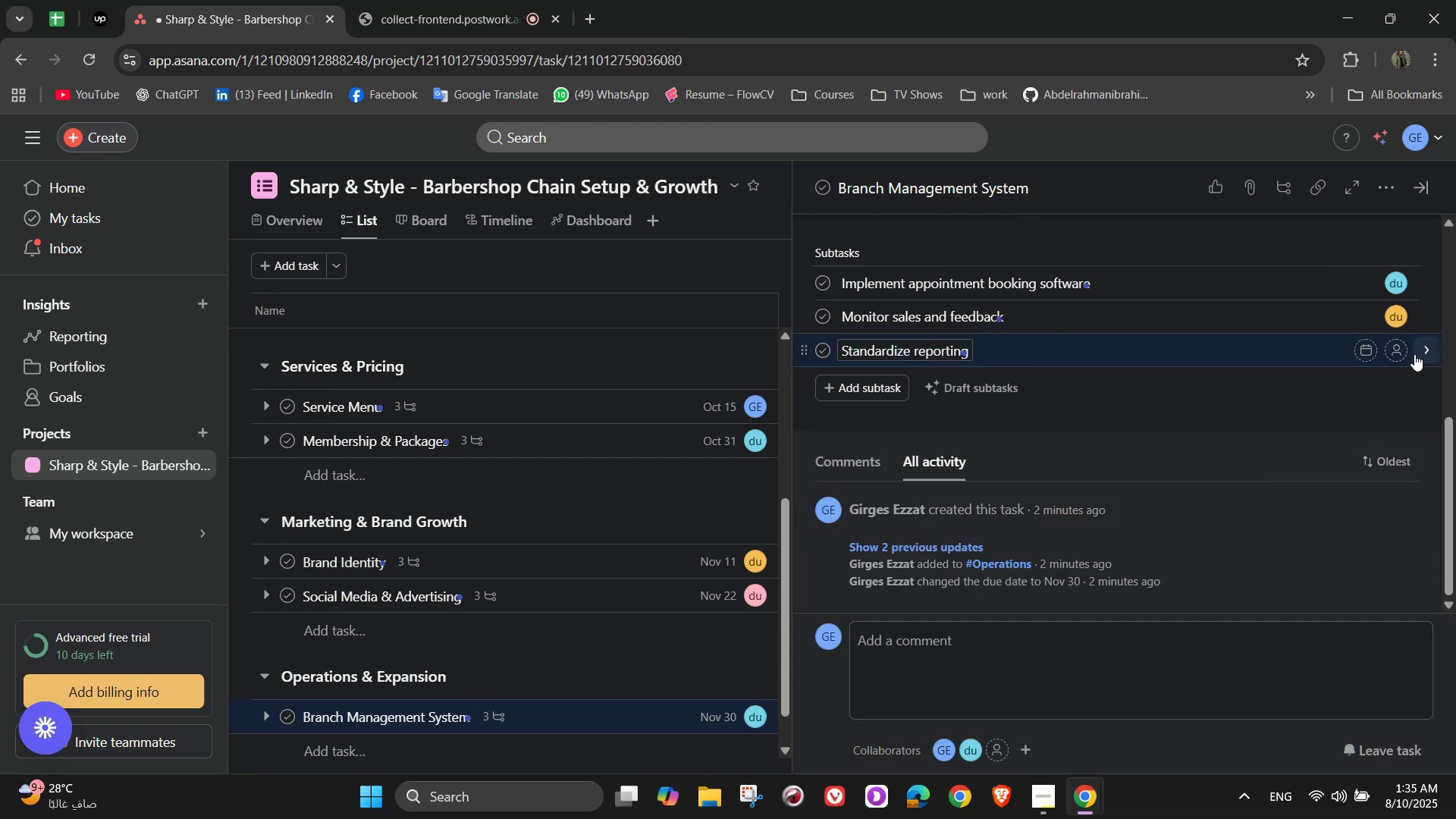 
left_click([1401, 350])
 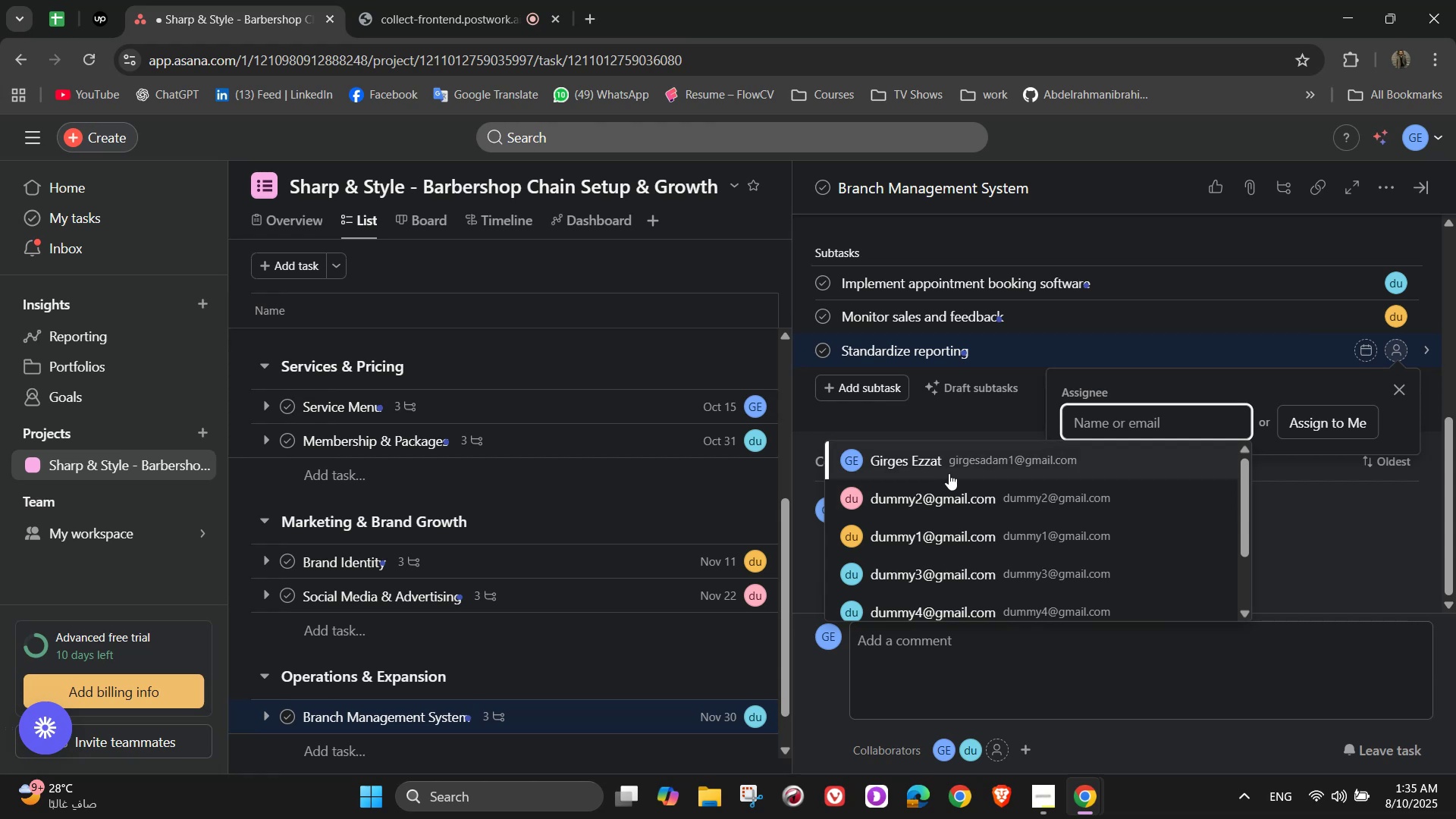 
left_click([941, 466])
 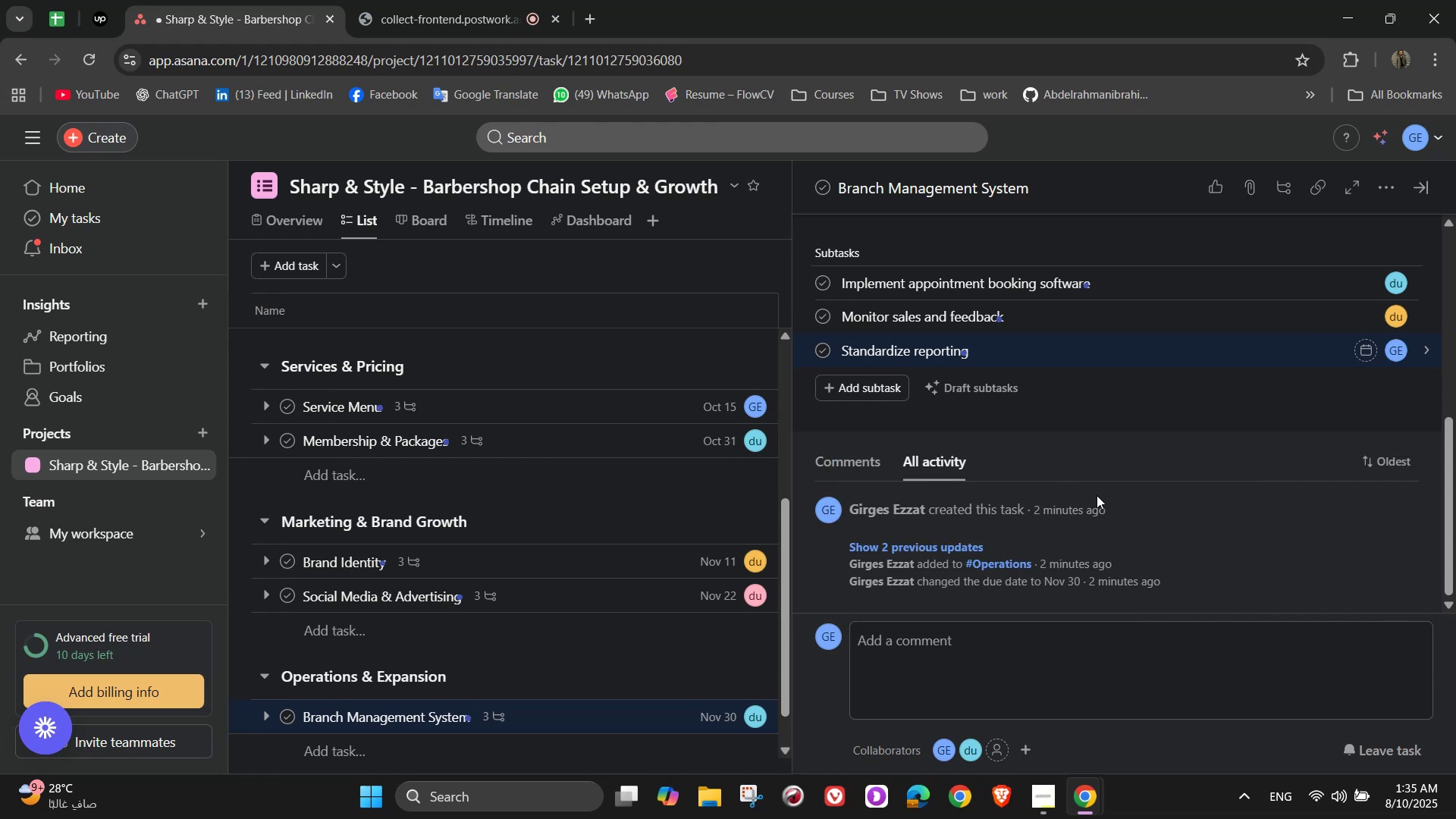 
scroll: coordinate [1104, 490], scroll_direction: up, amount: 6.0
 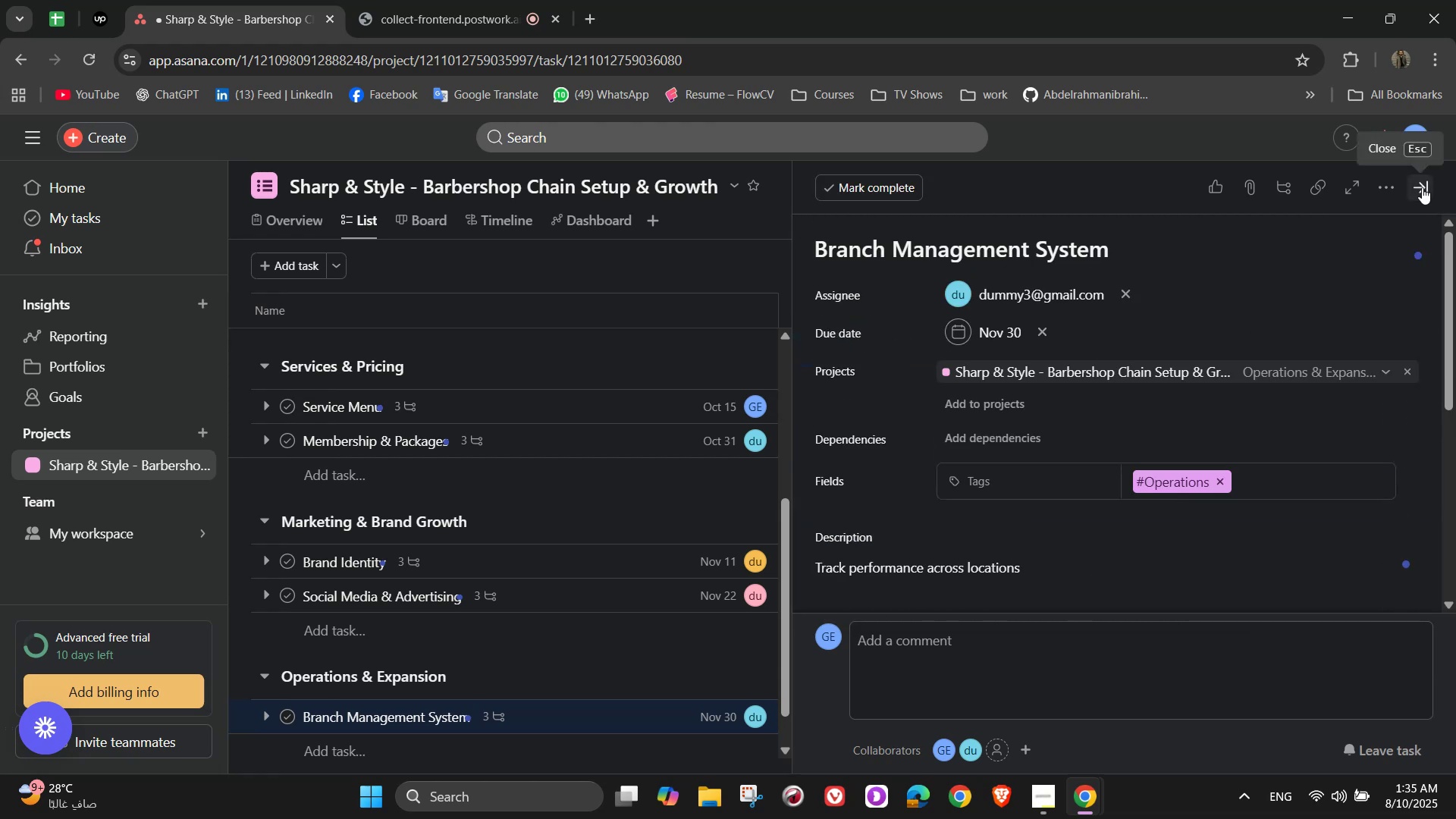 
left_click([1422, 187])
 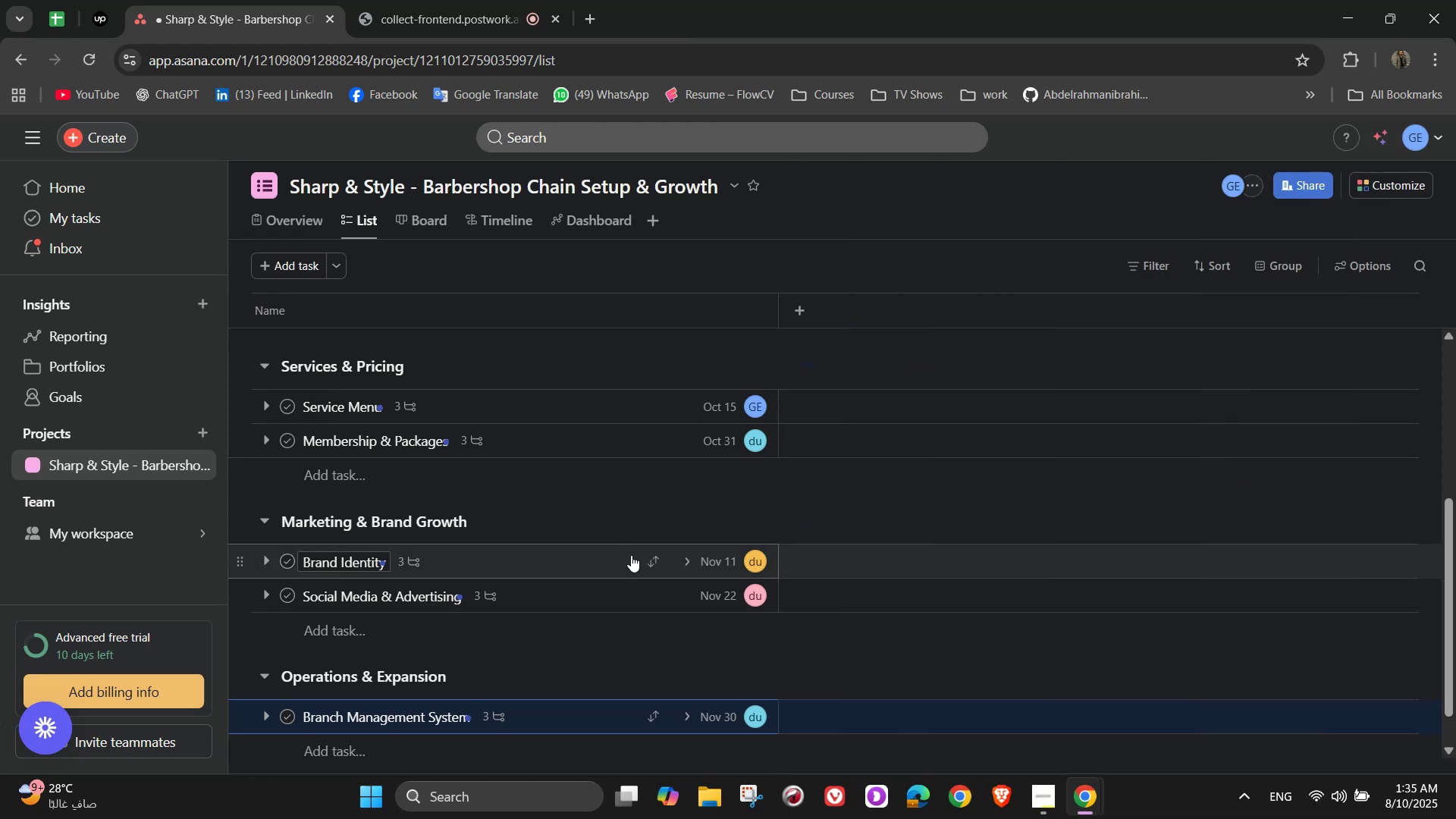 
scroll: coordinate [631, 555], scroll_direction: down, amount: 3.0
 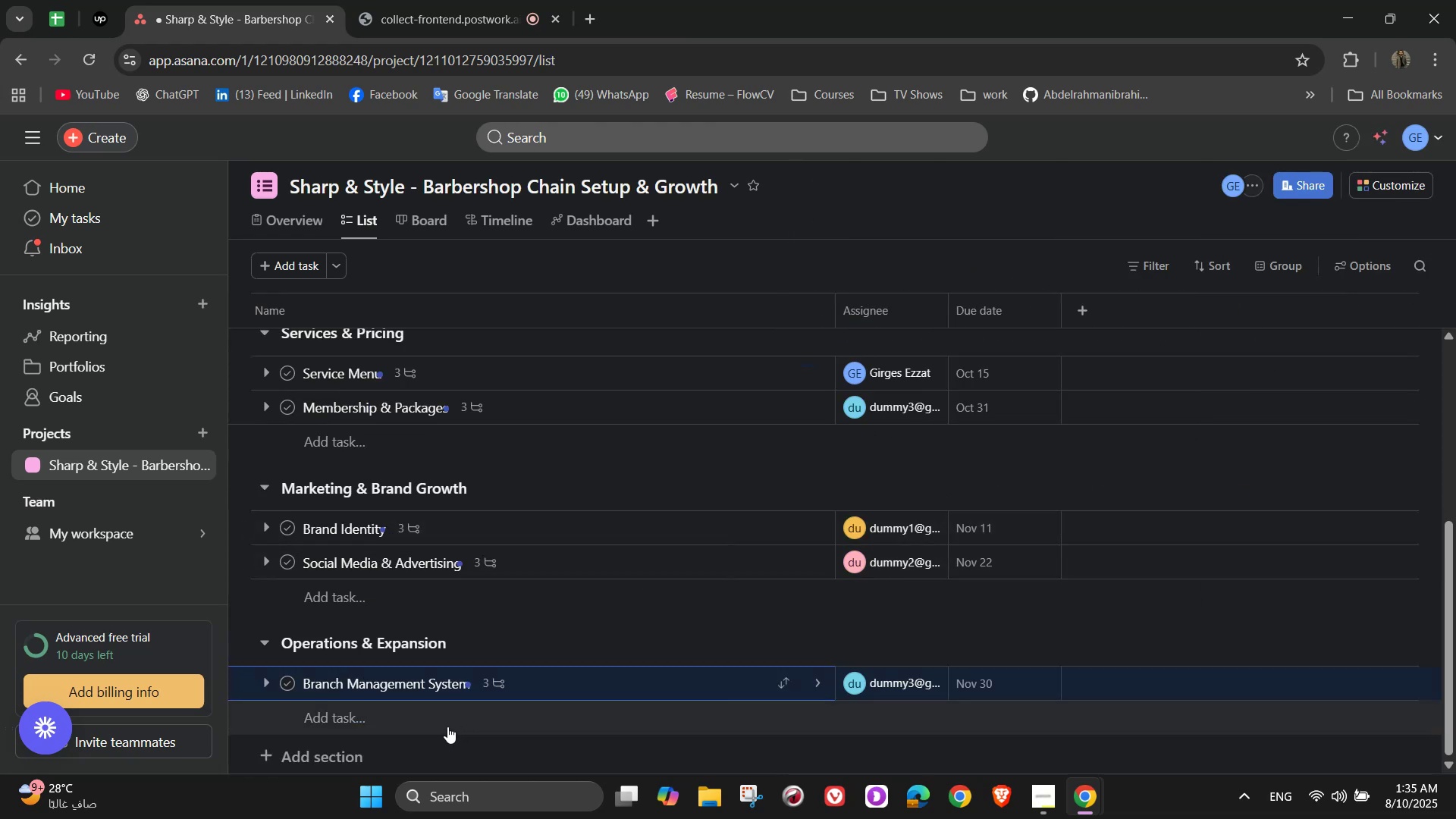 
left_click([447, 726])
 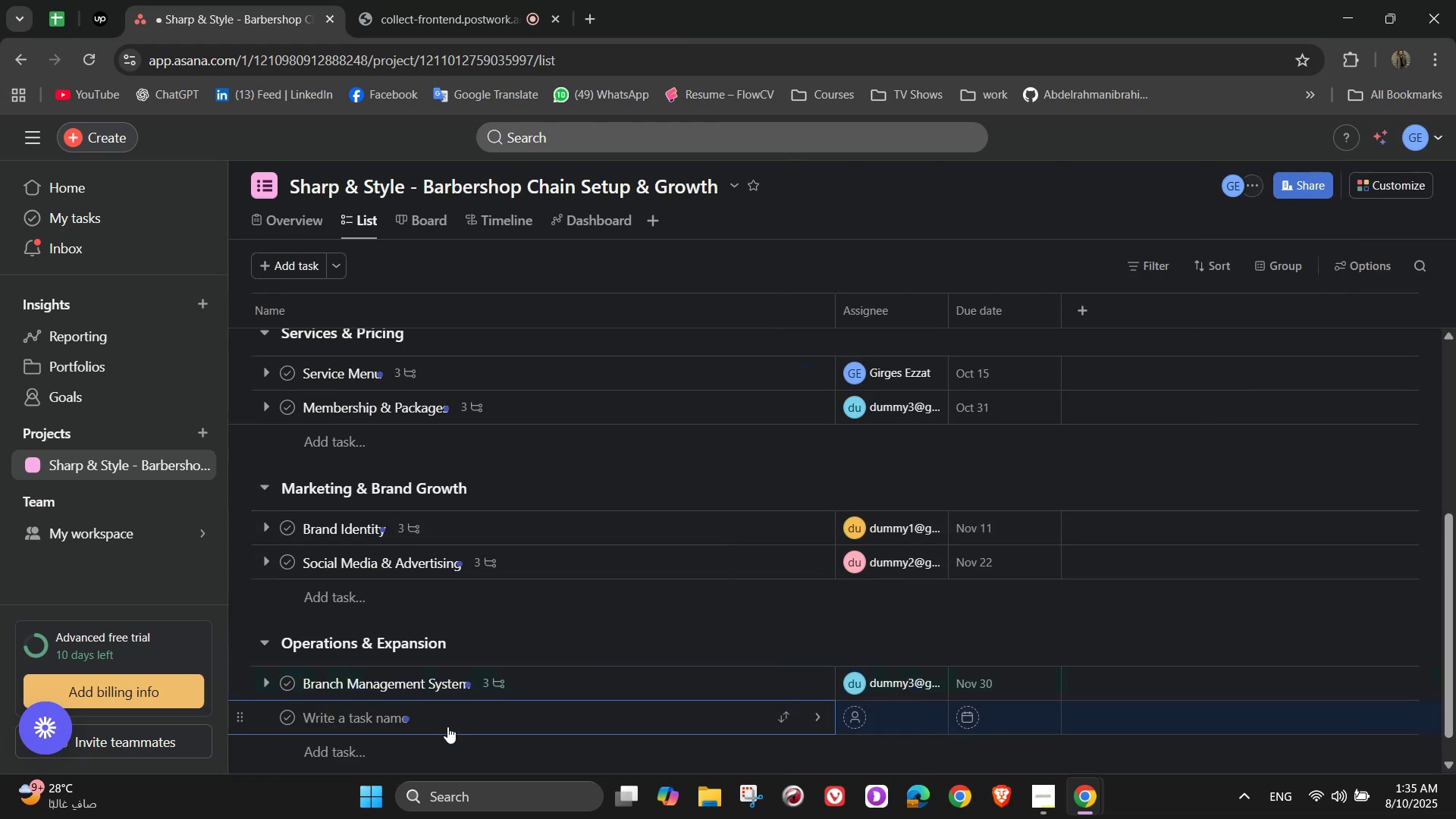 
type(Expansion Planning)
 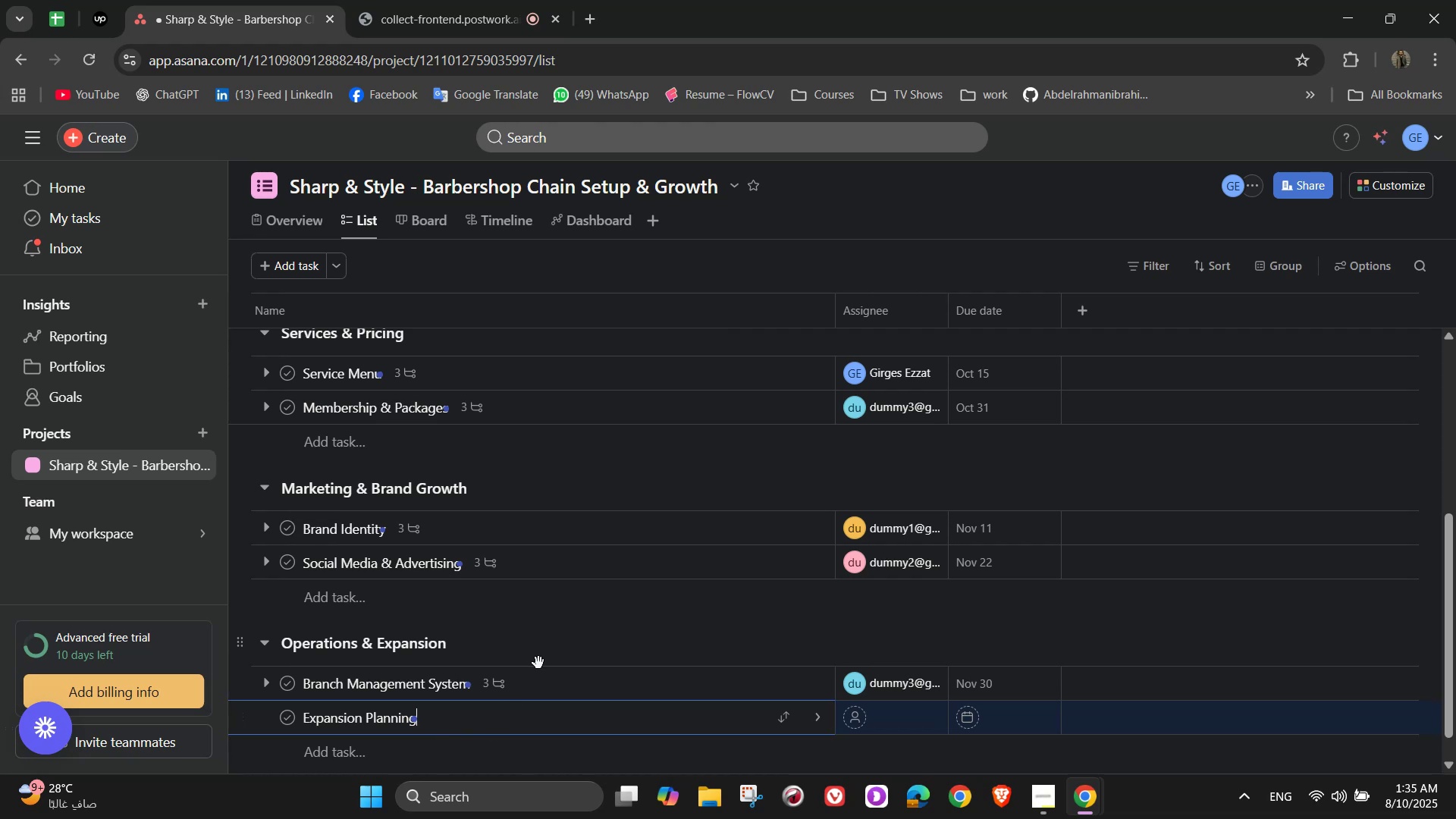 
left_click([821, 722])
 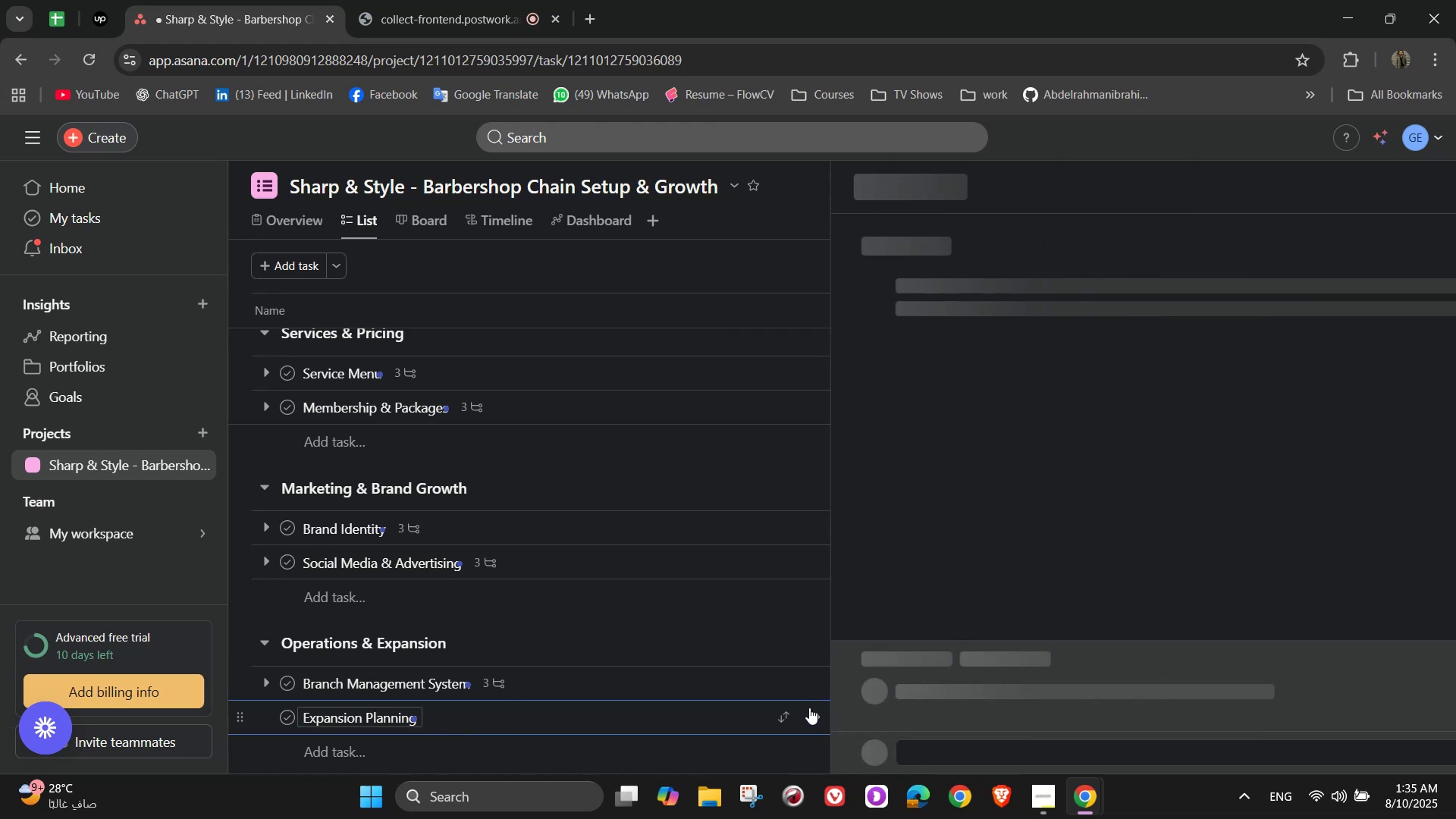 
mouse_move([1052, 298])
 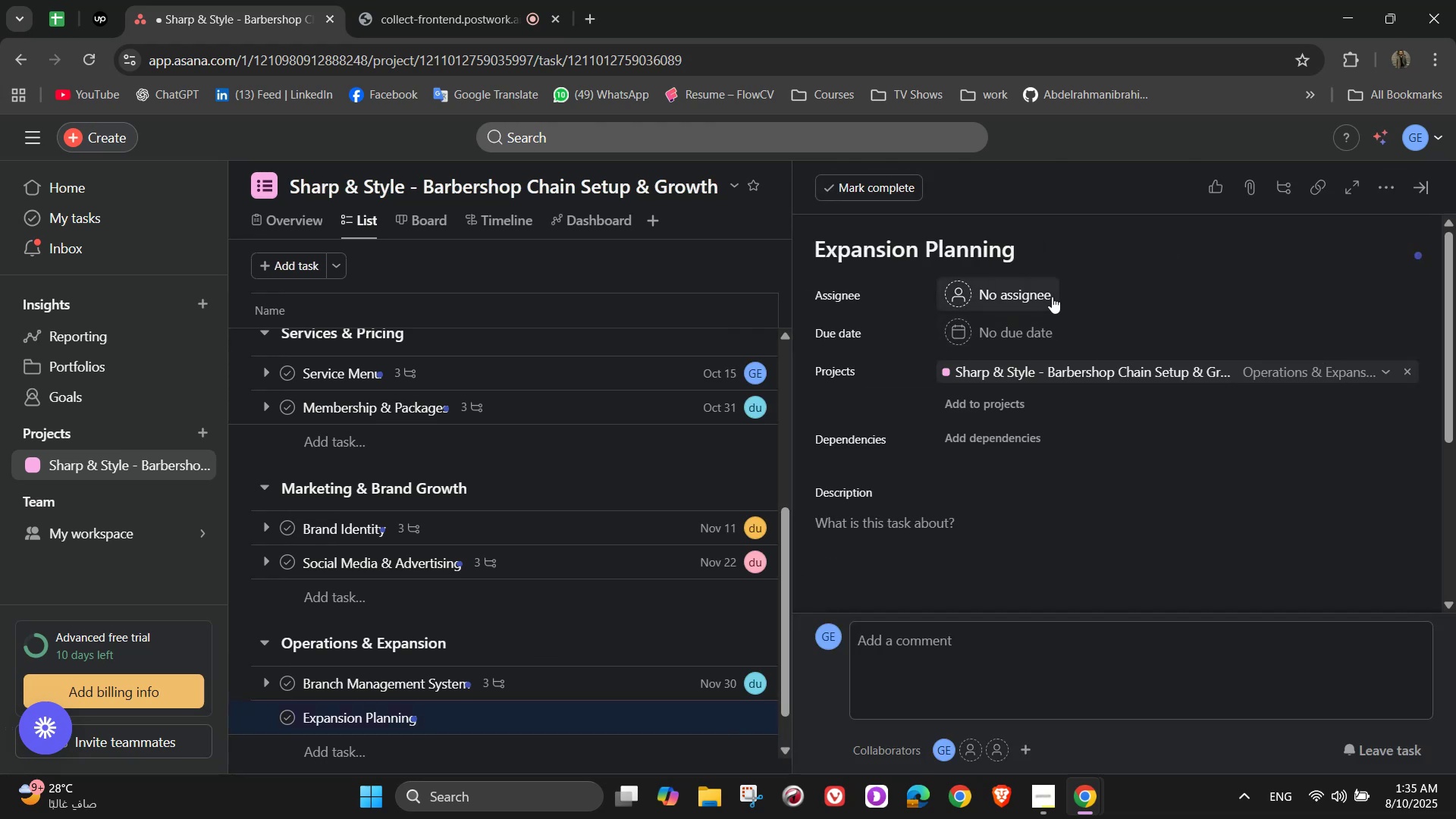 
left_click([1052, 297])
 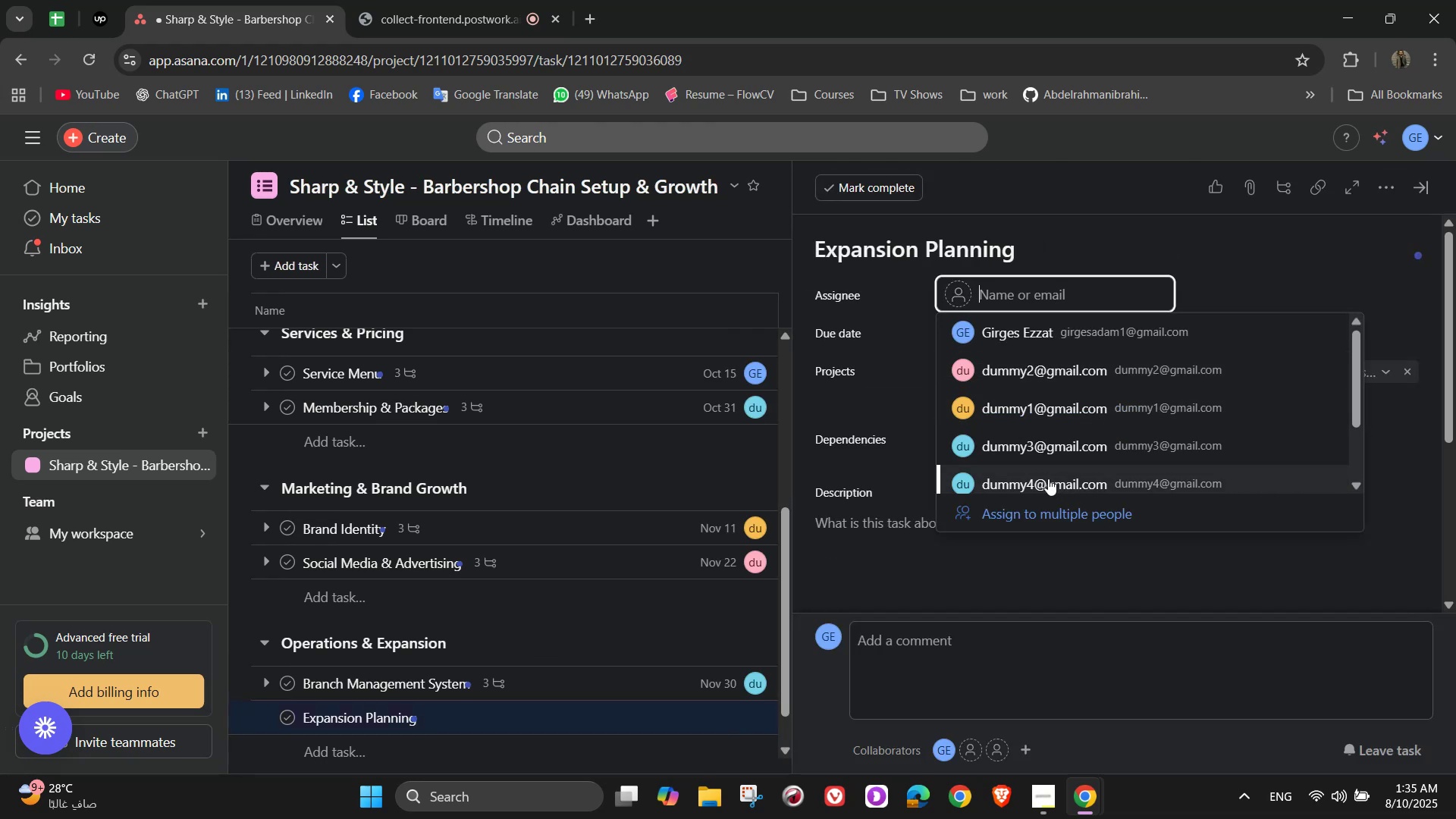 
left_click([1053, 325])
 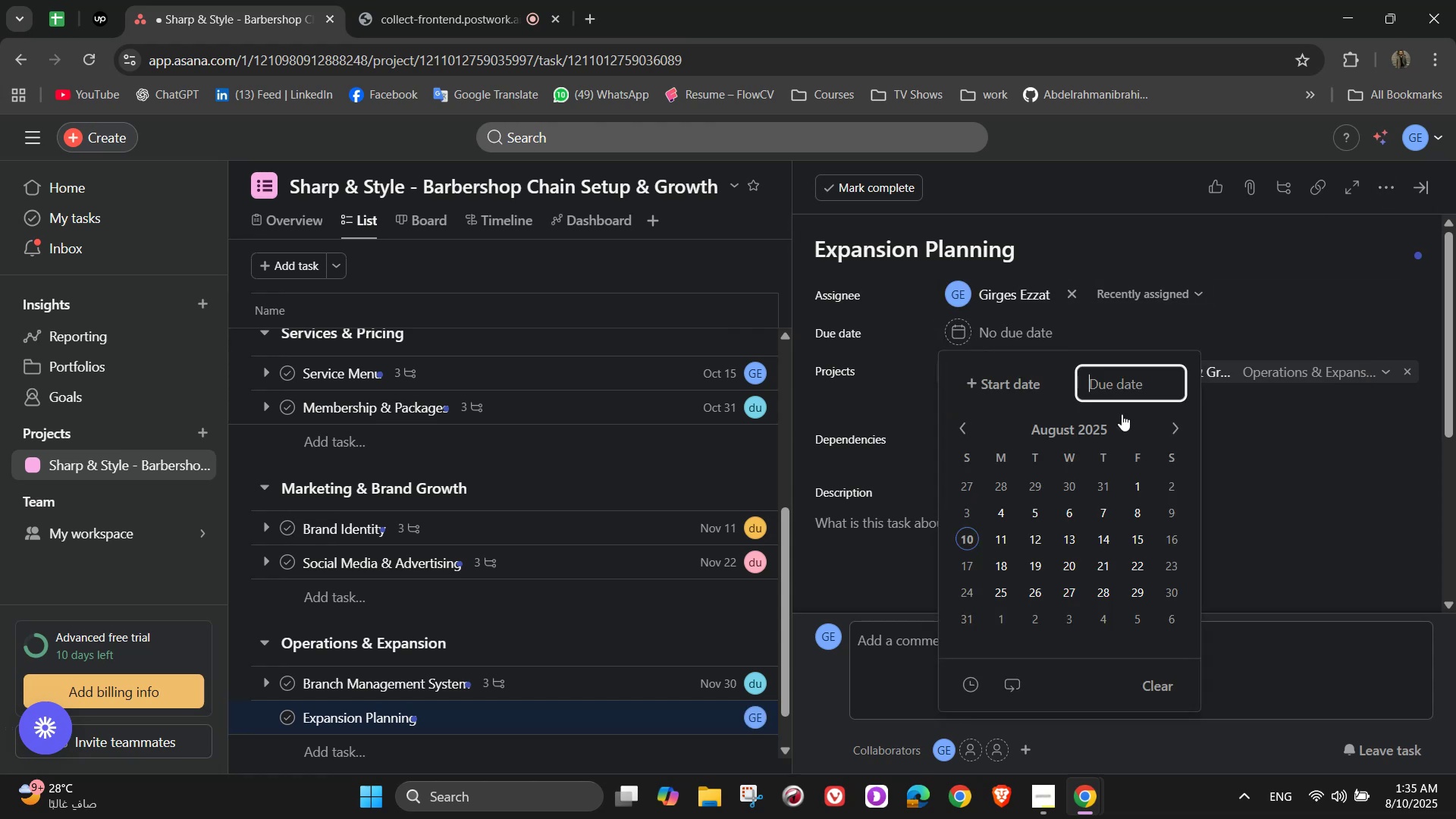 
double_click([1175, 428])
 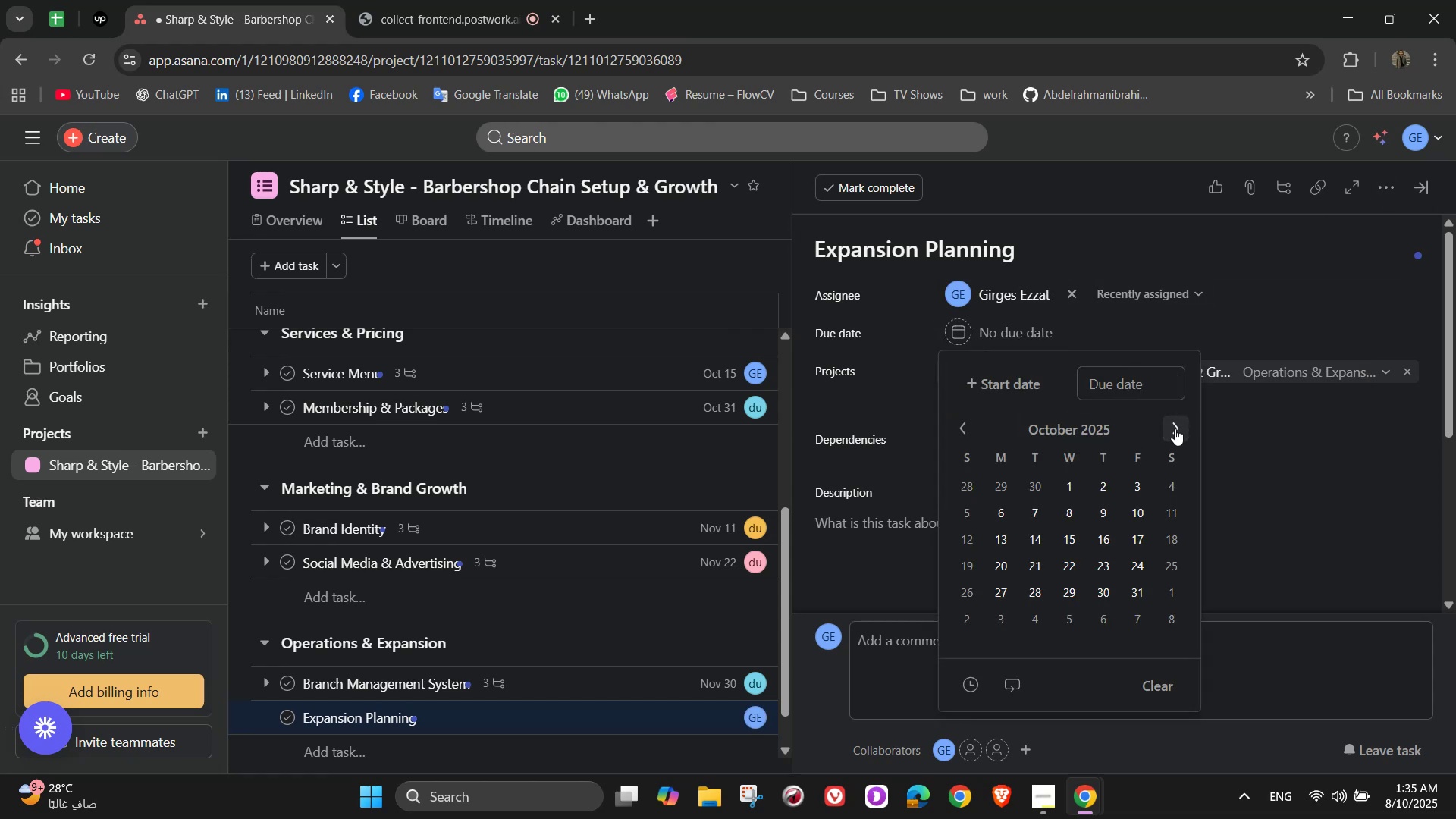 
left_click([1175, 428])
 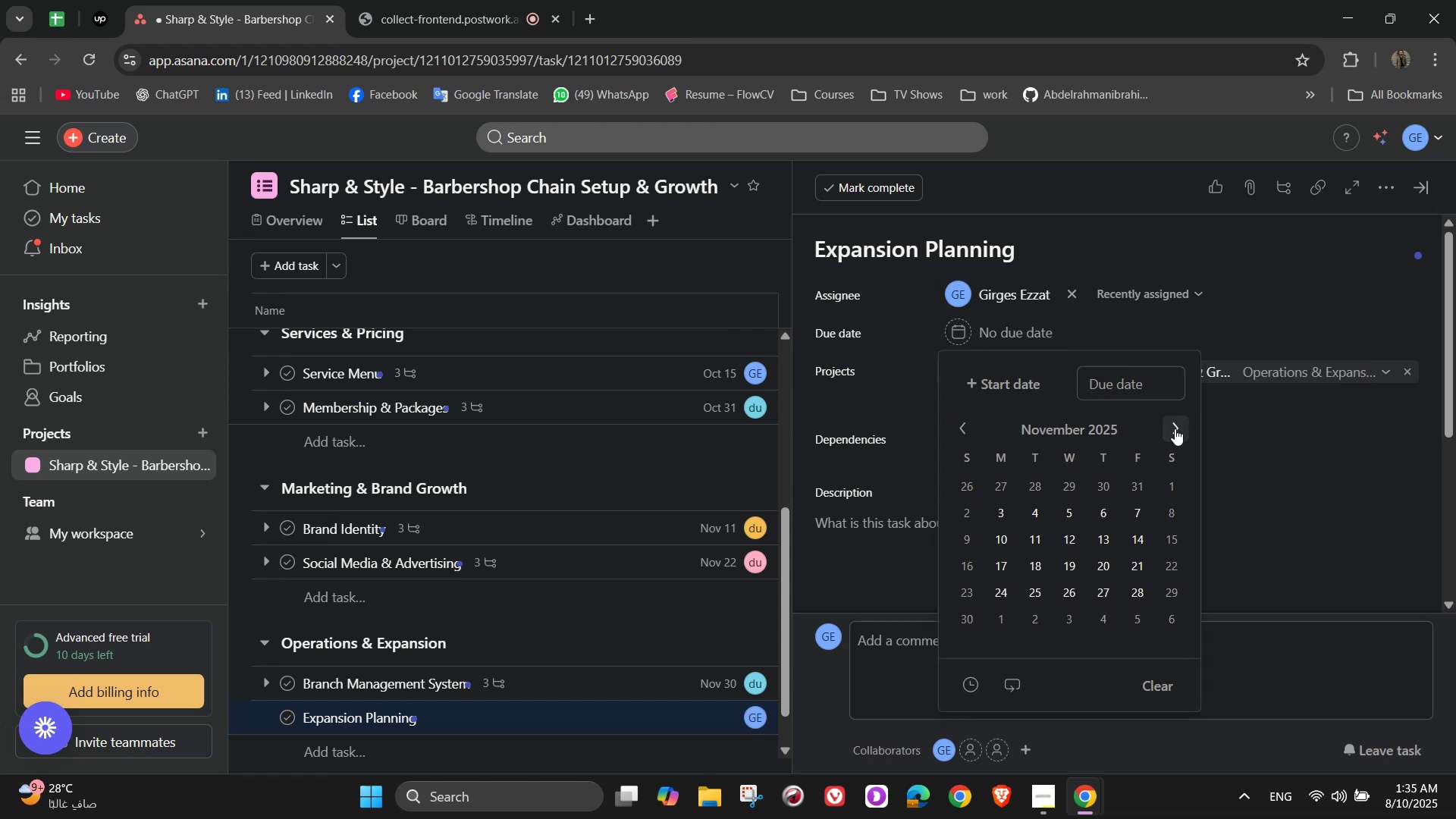 
left_click([1175, 428])
 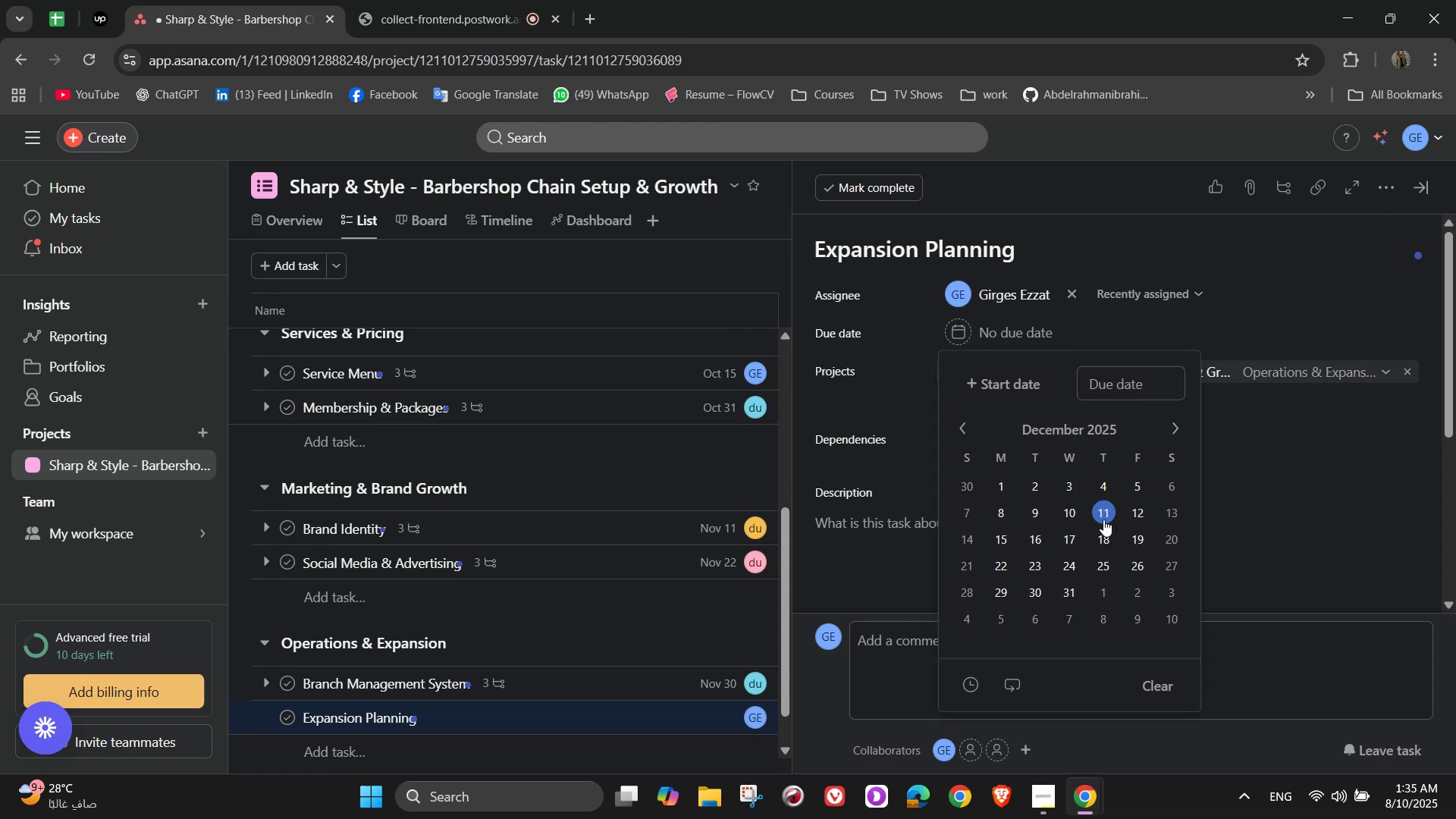 
left_click([1097, 517])
 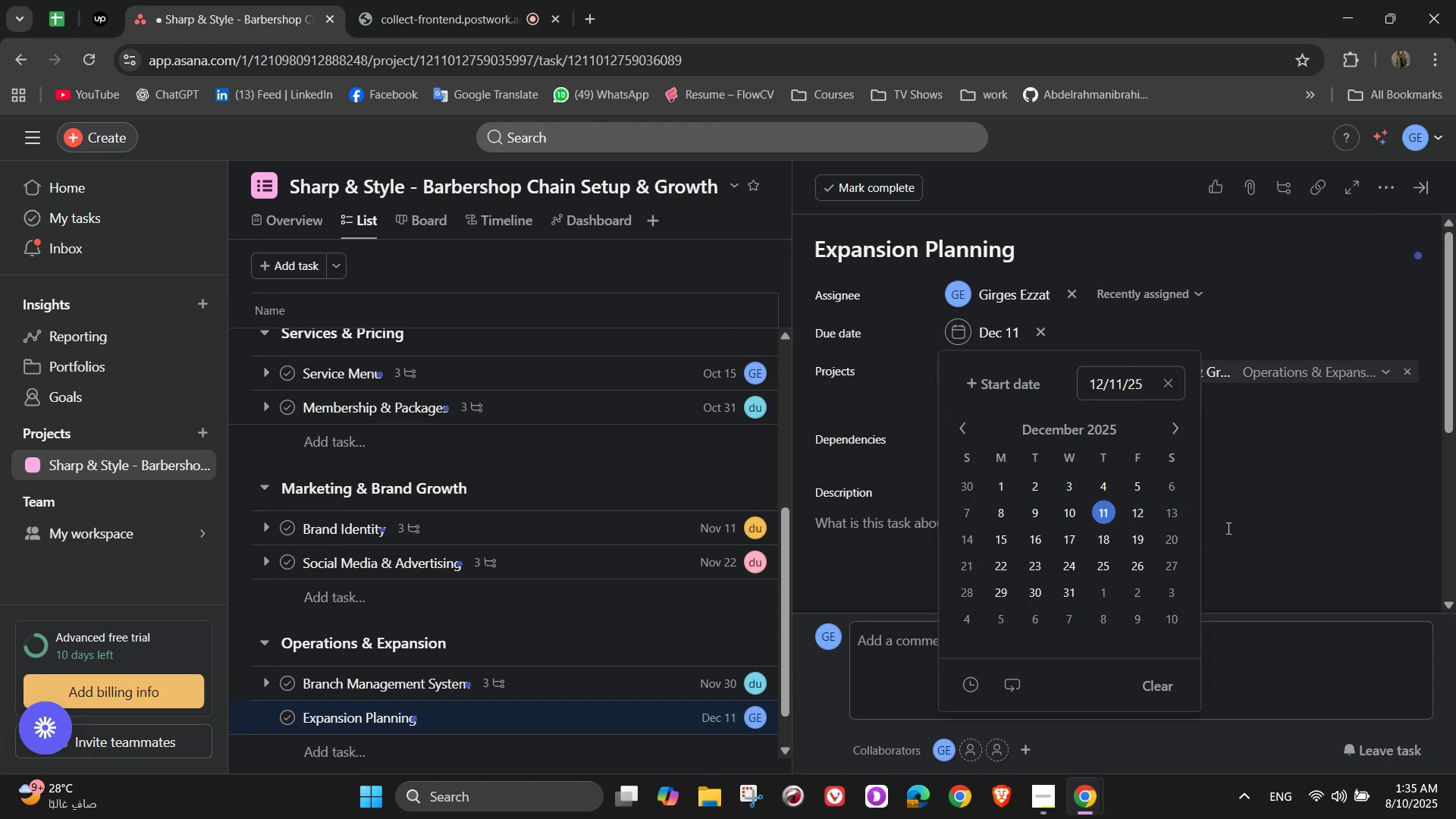 
left_click([1323, 484])
 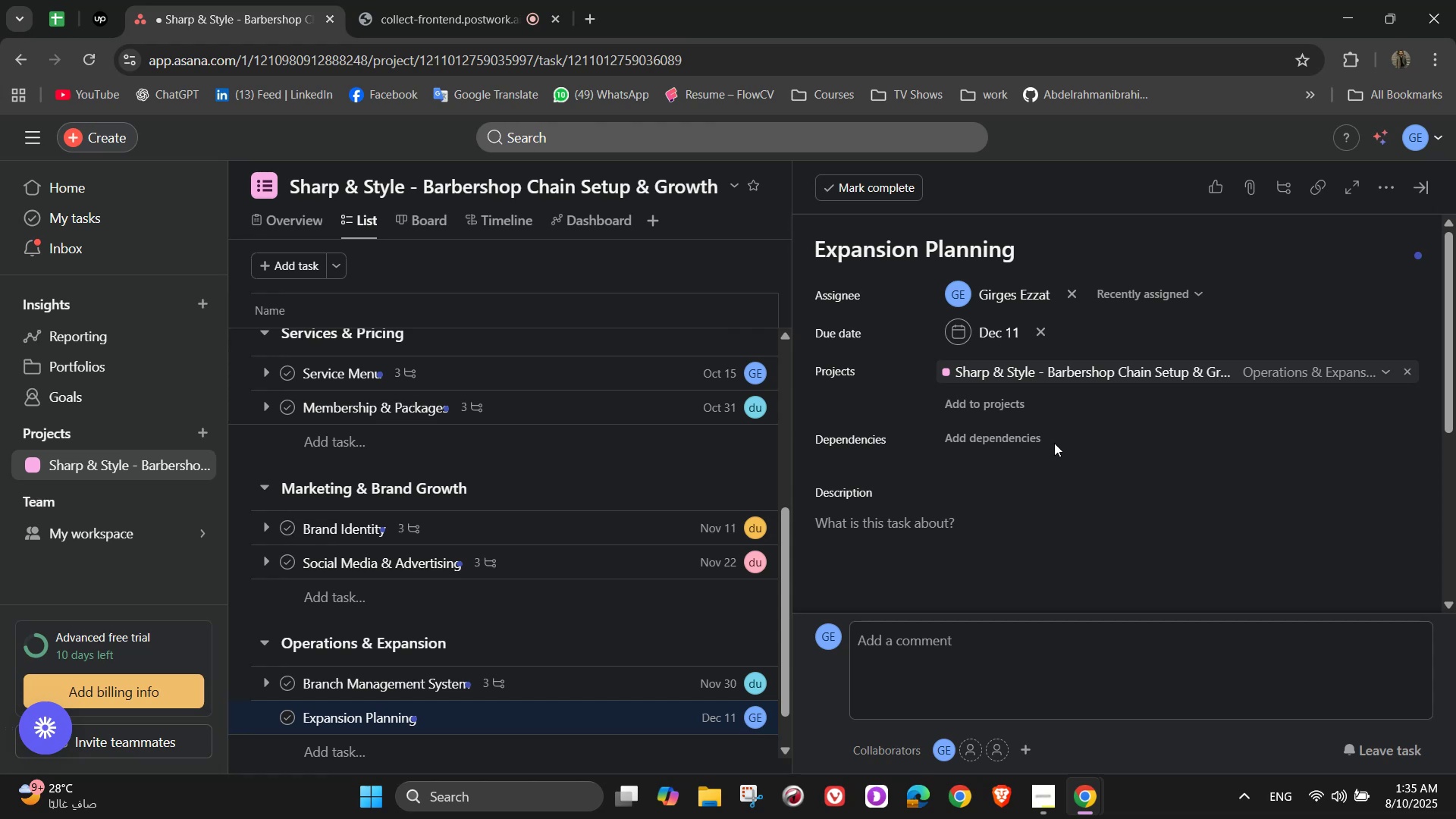 
wait(5.16)
 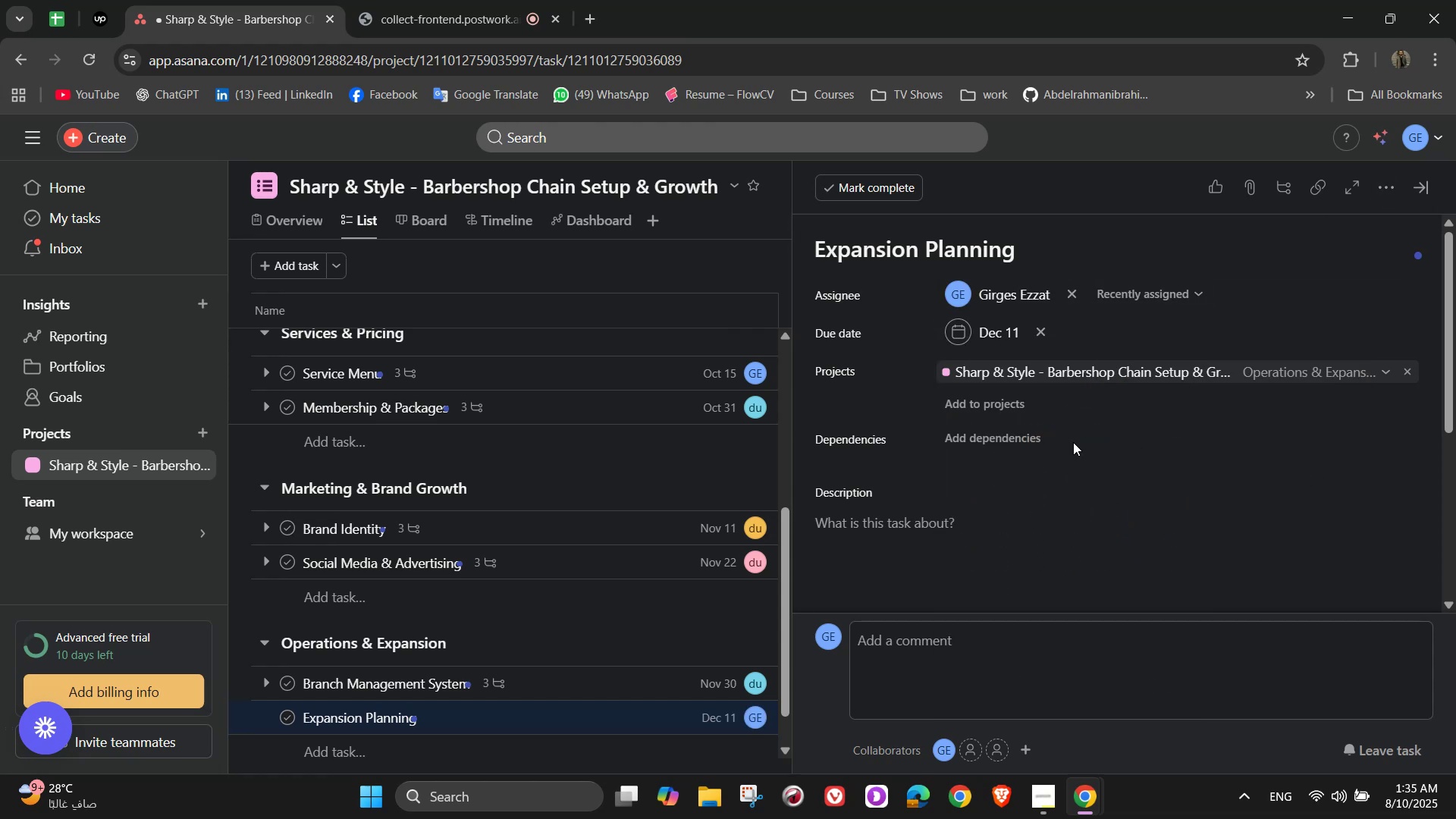 
left_click([1392, 182])
 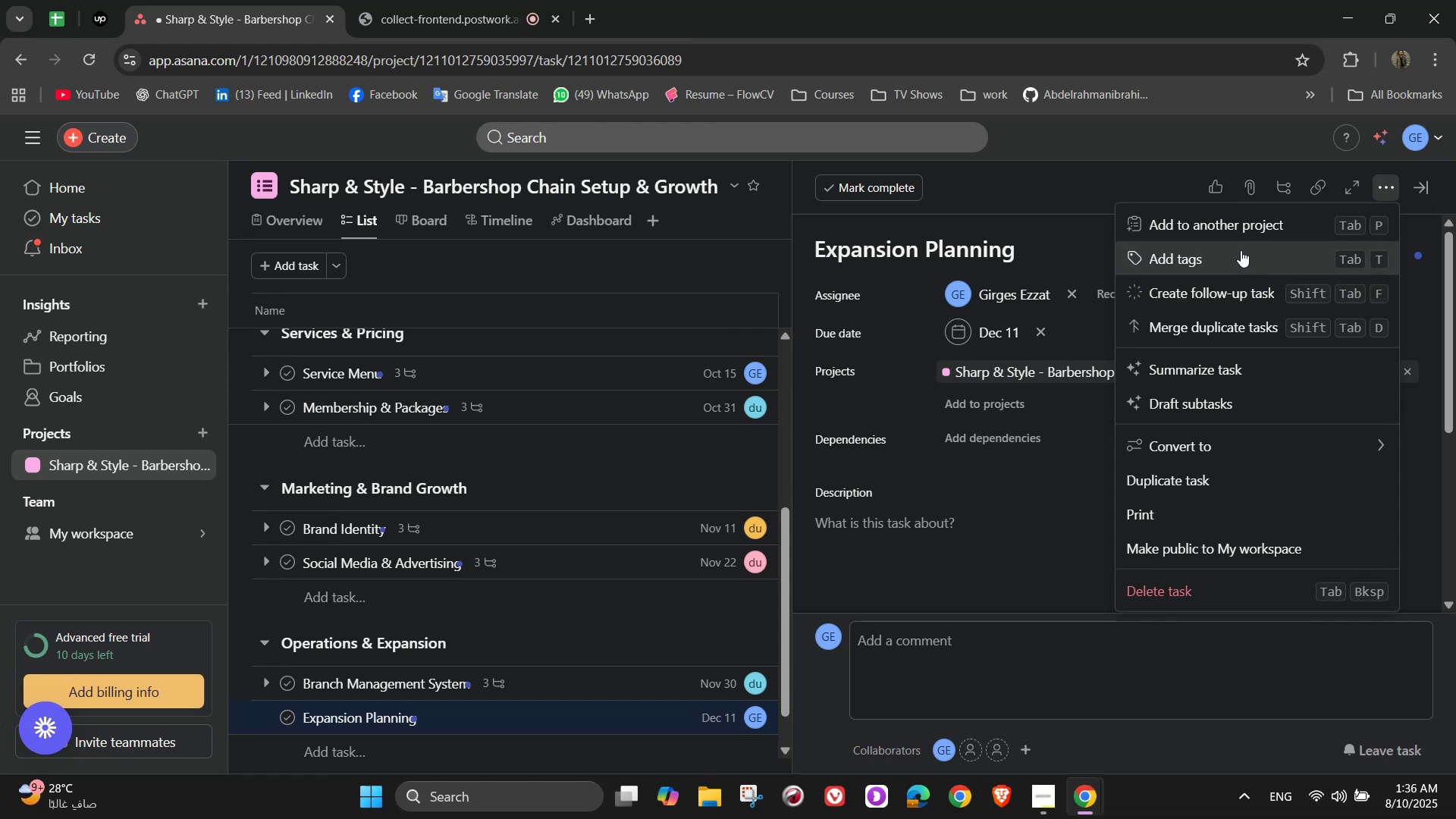 
wait(39.24)
 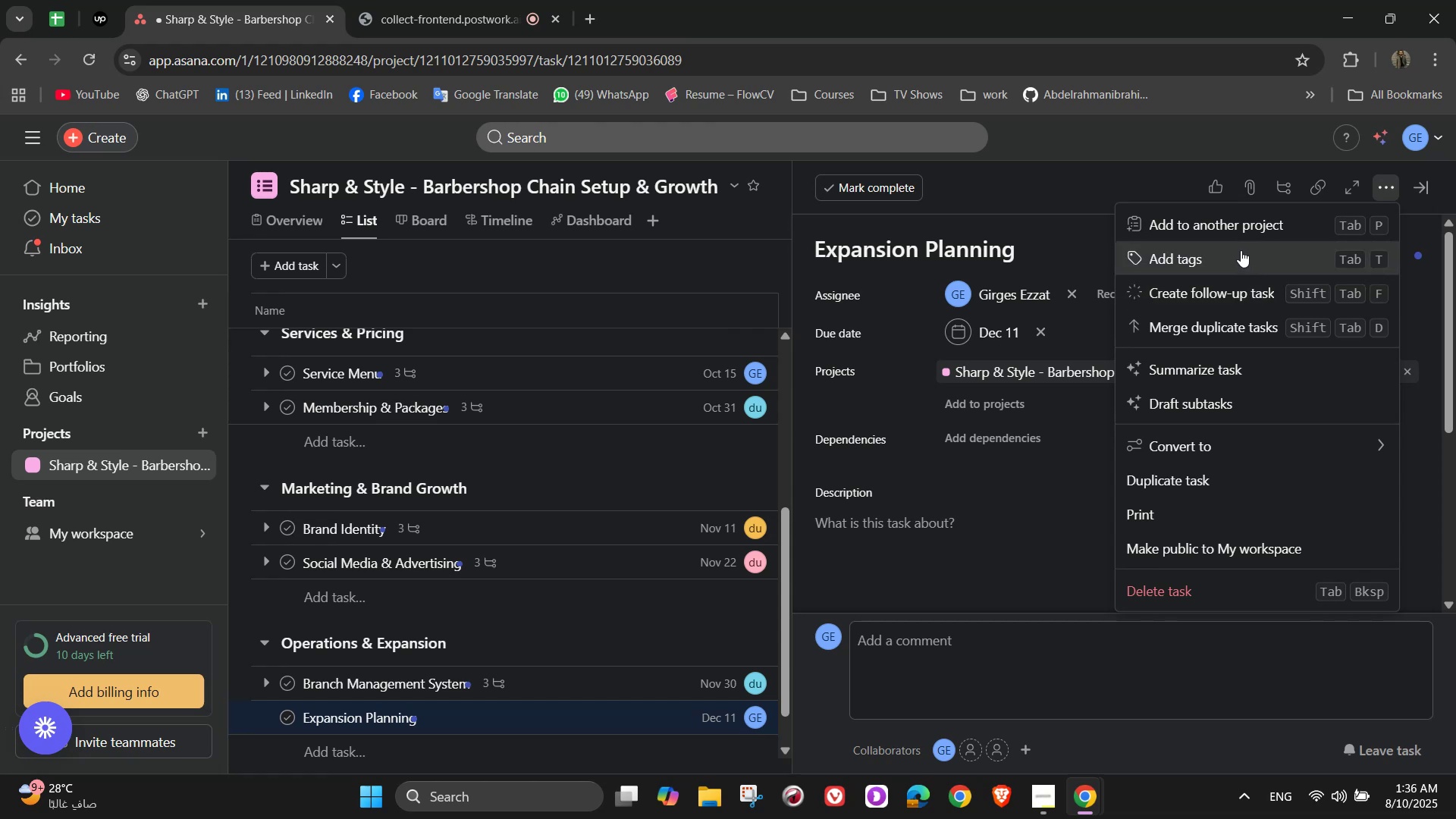 
left_click([1223, 258])
 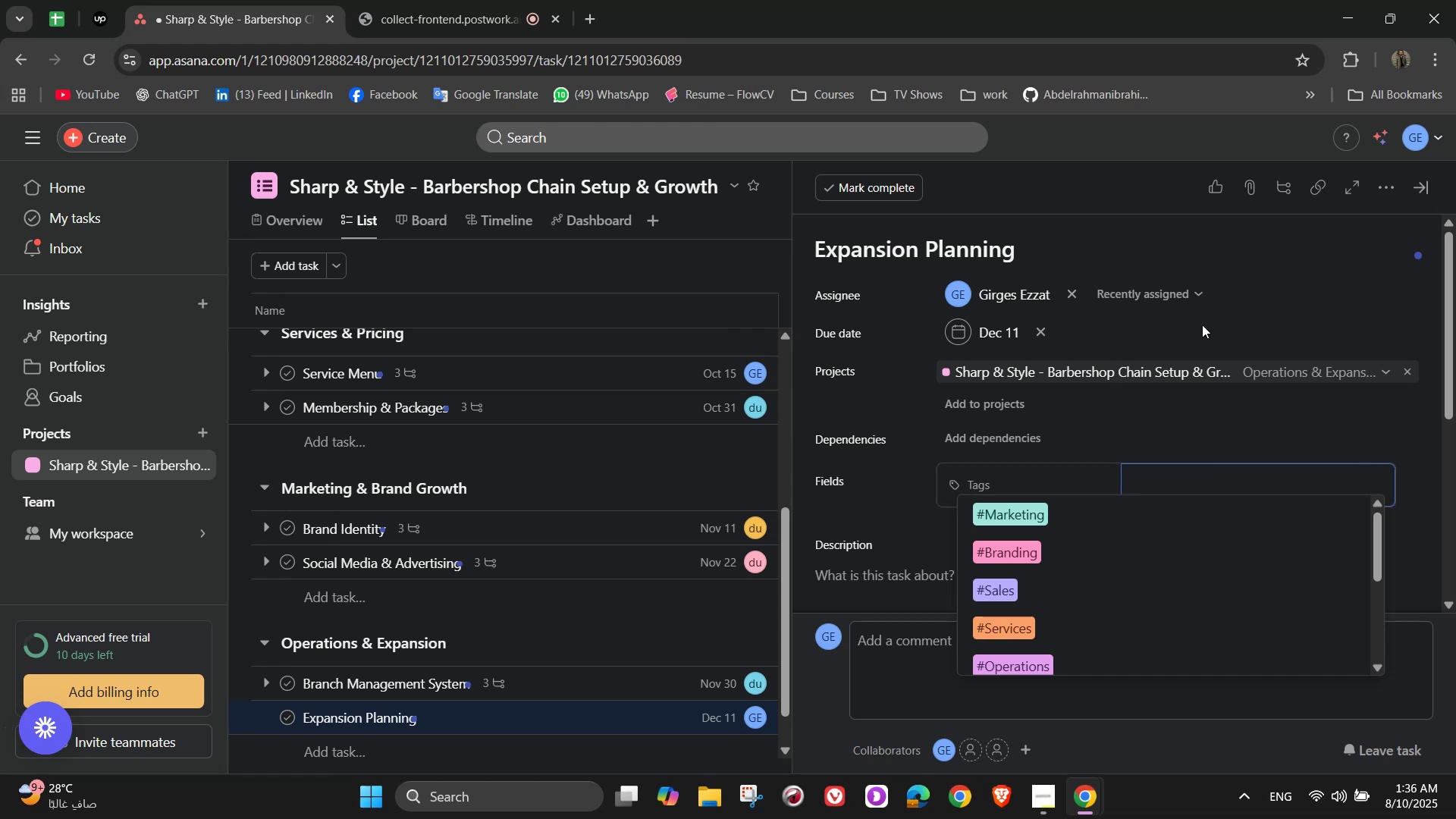 
wait(20.79)
 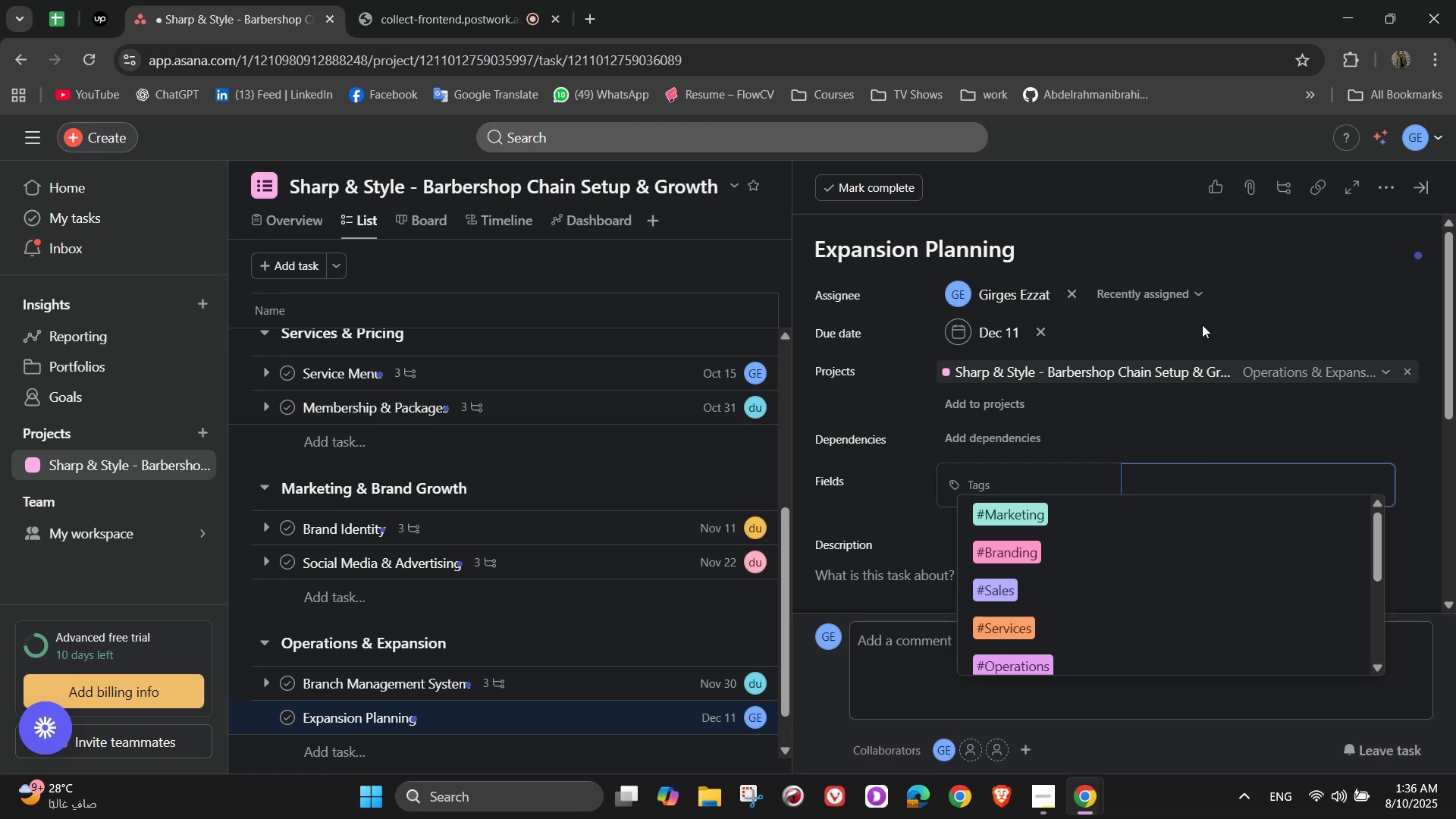 
scroll: coordinate [1282, 517], scroll_direction: up, amount: 1.0
 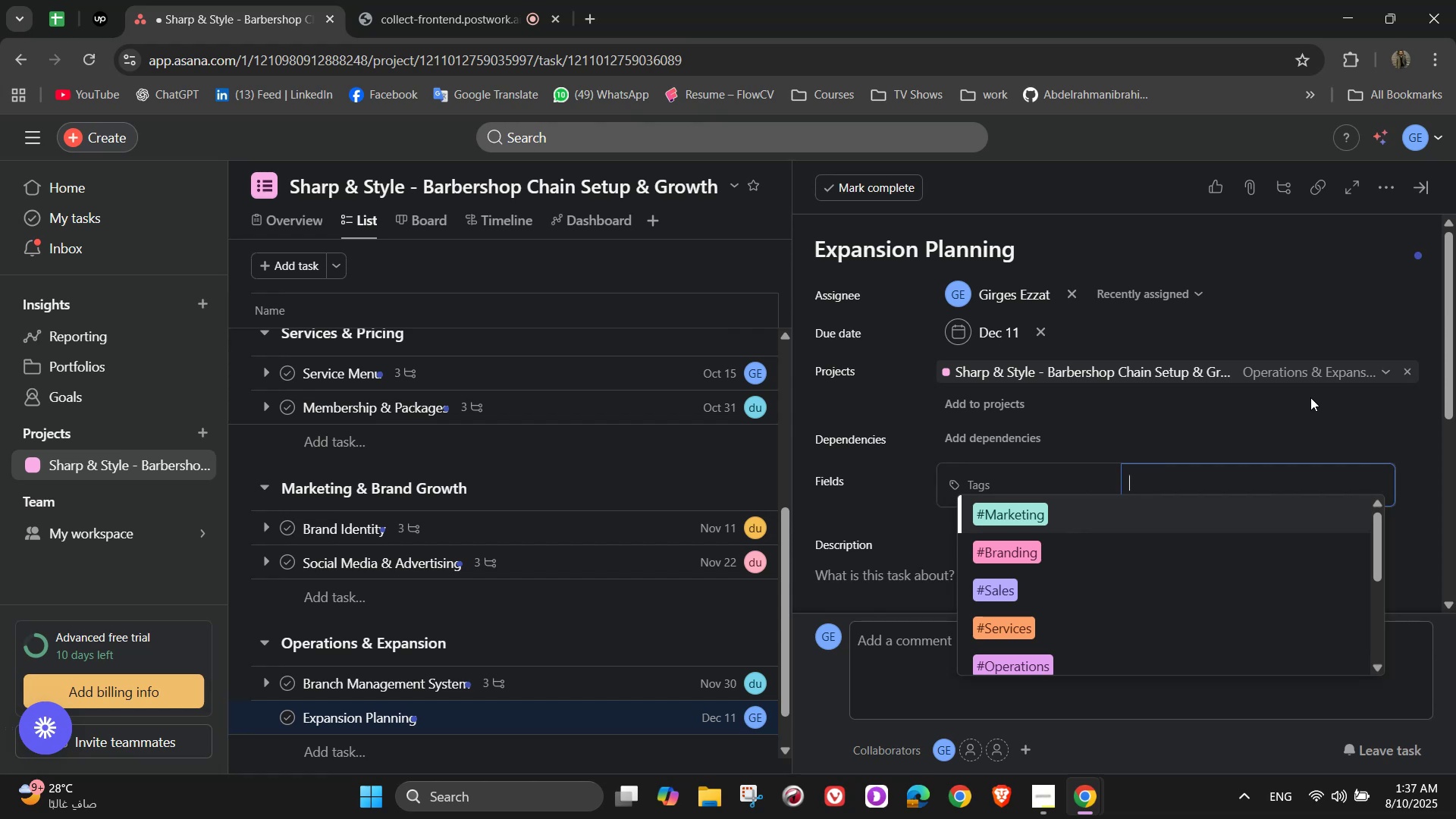 
wait(14.54)
 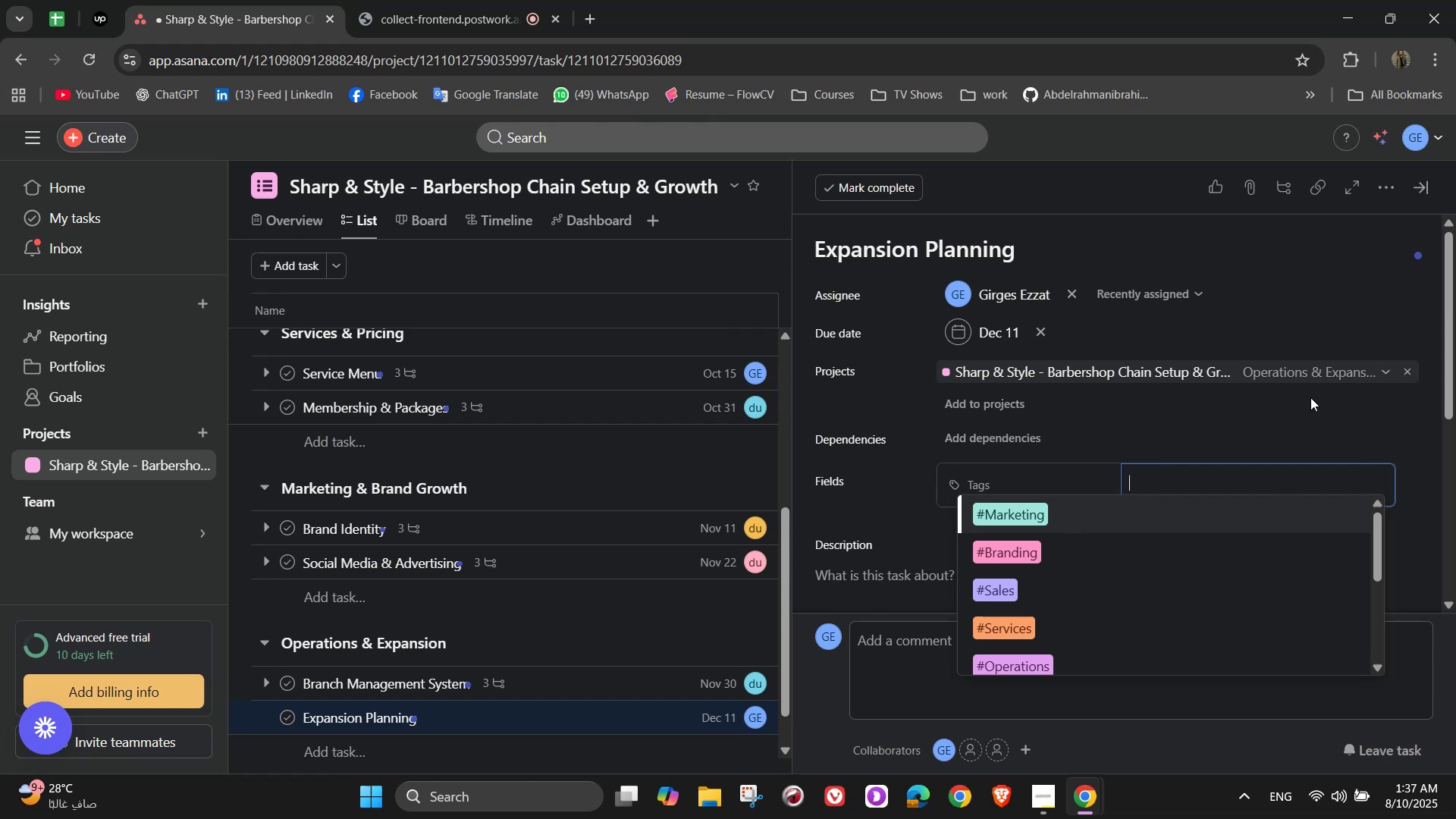 
scroll: coordinate [1185, 594], scroll_direction: down, amount: 8.0
 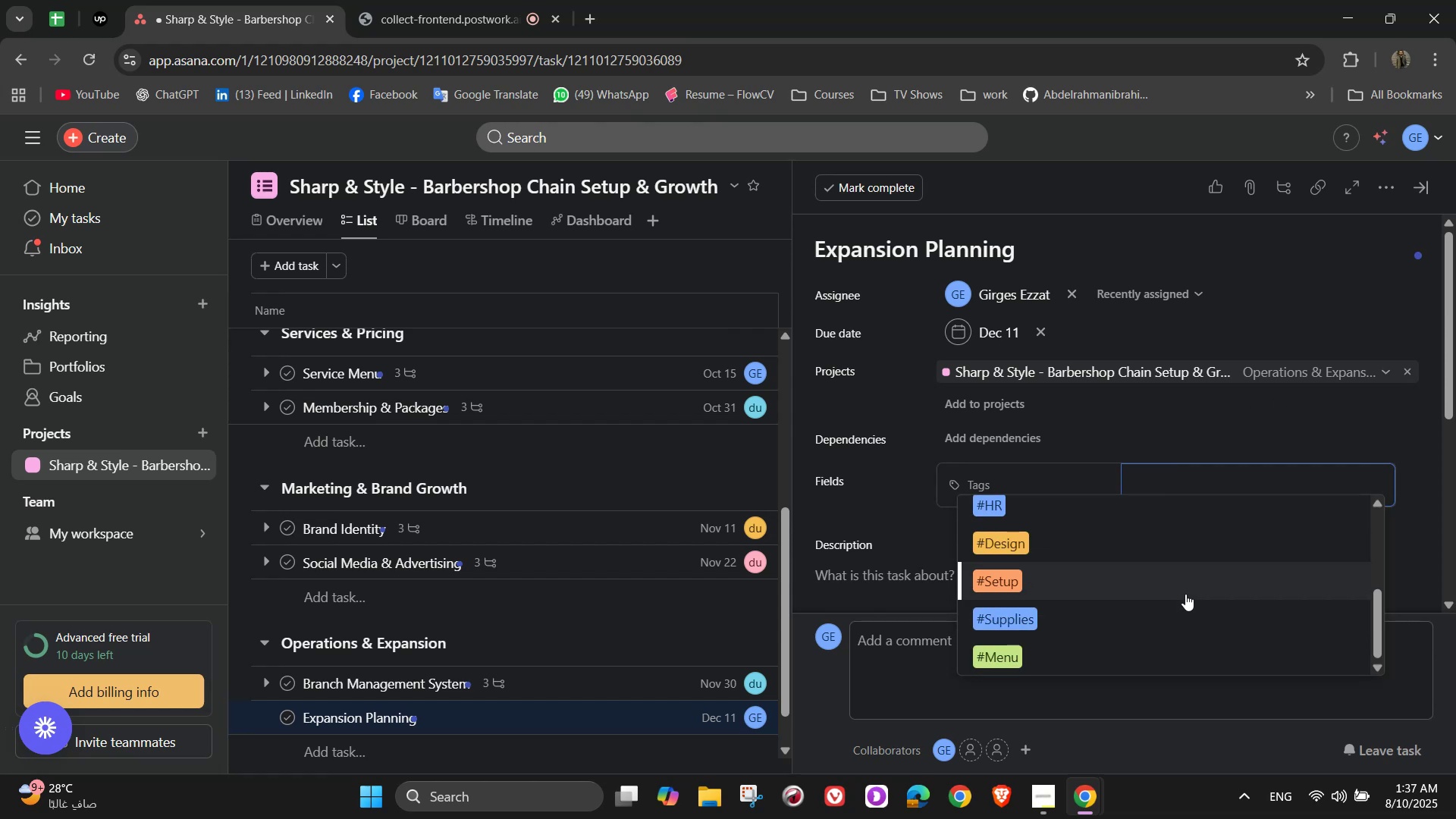 
scroll: coordinate [1288, 388], scroll_direction: up, amount: 6.0
 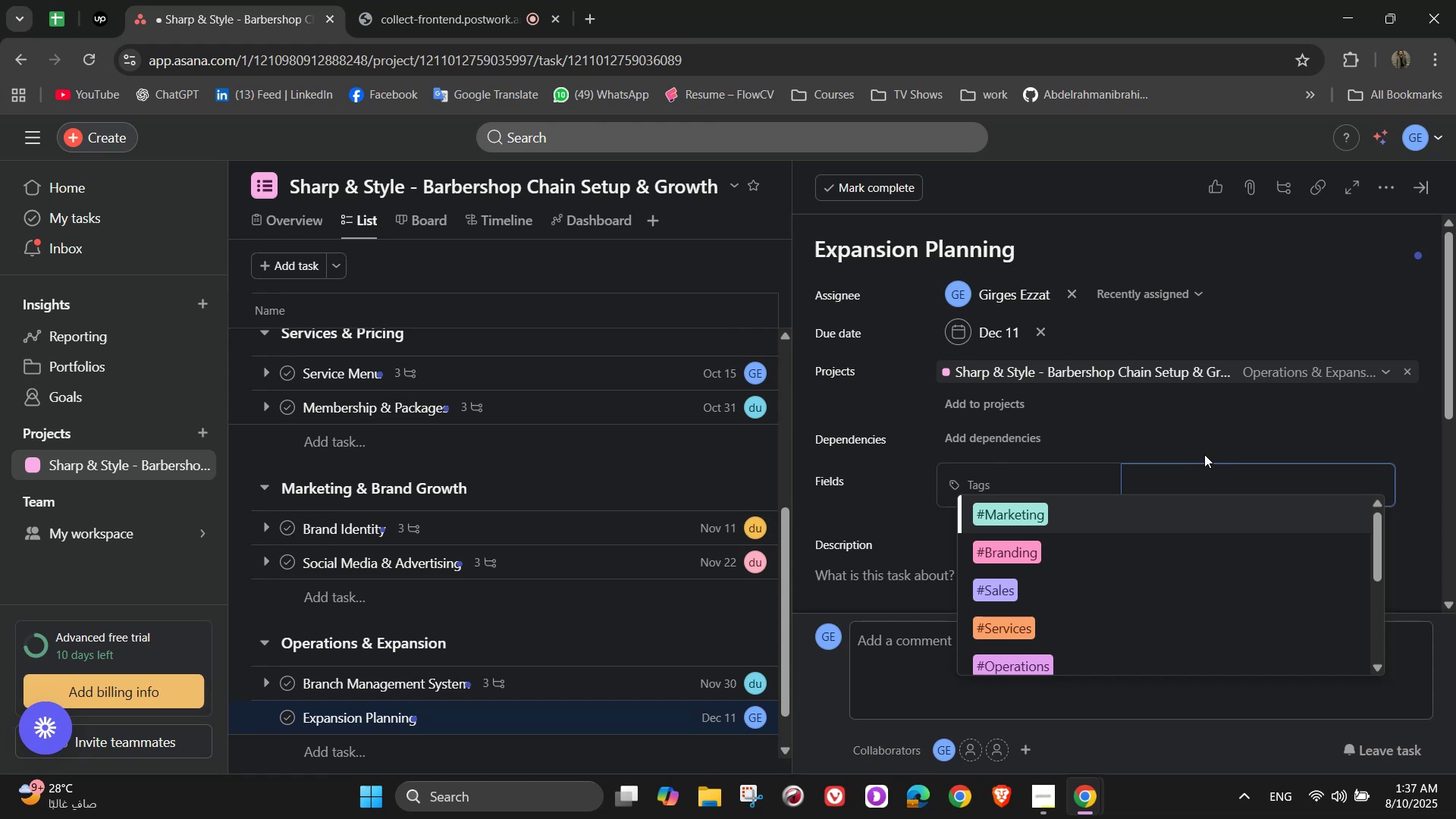 
wait(30.22)
 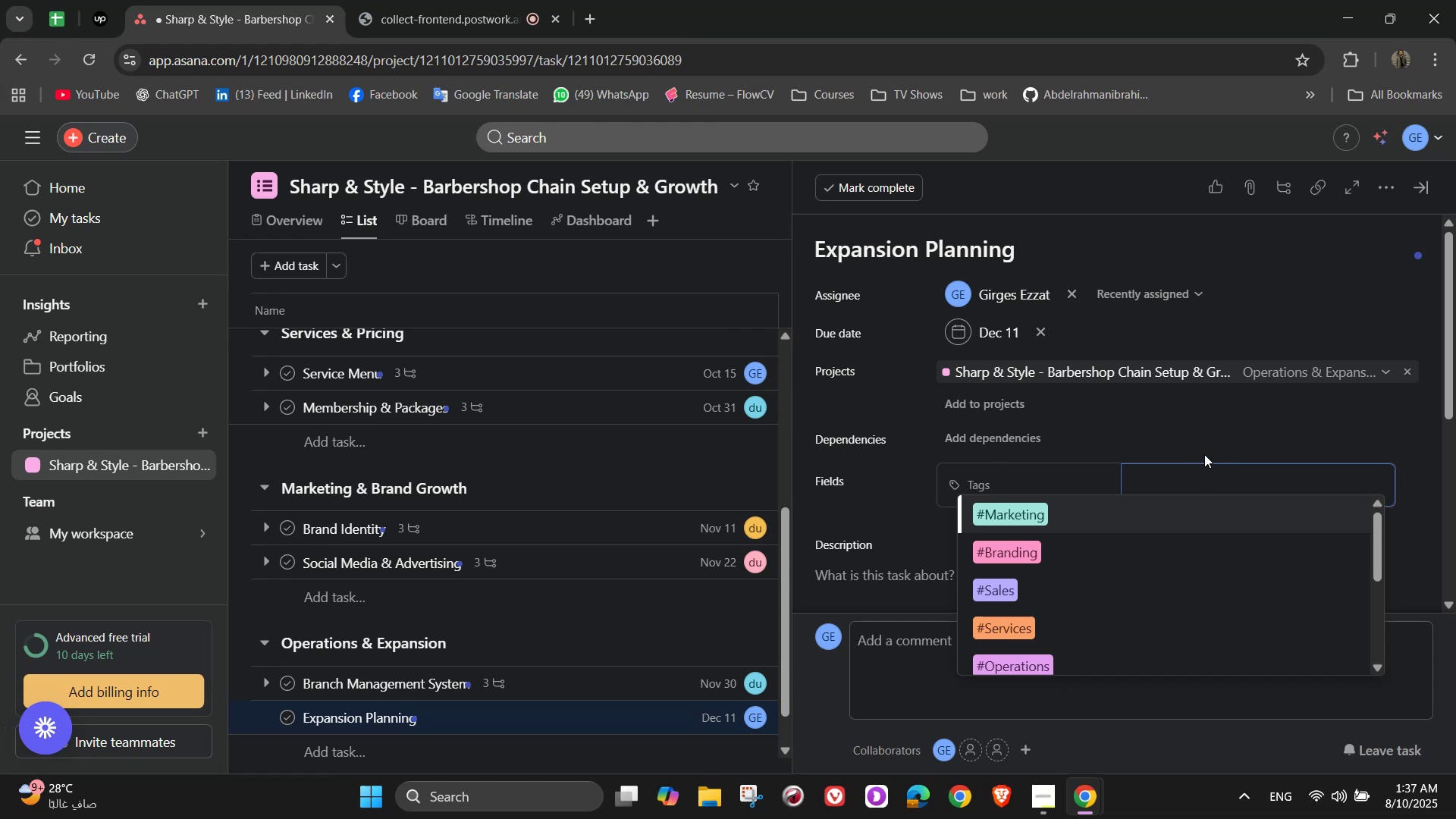 
scroll: coordinate [1190, 415], scroll_direction: up, amount: 2.0
 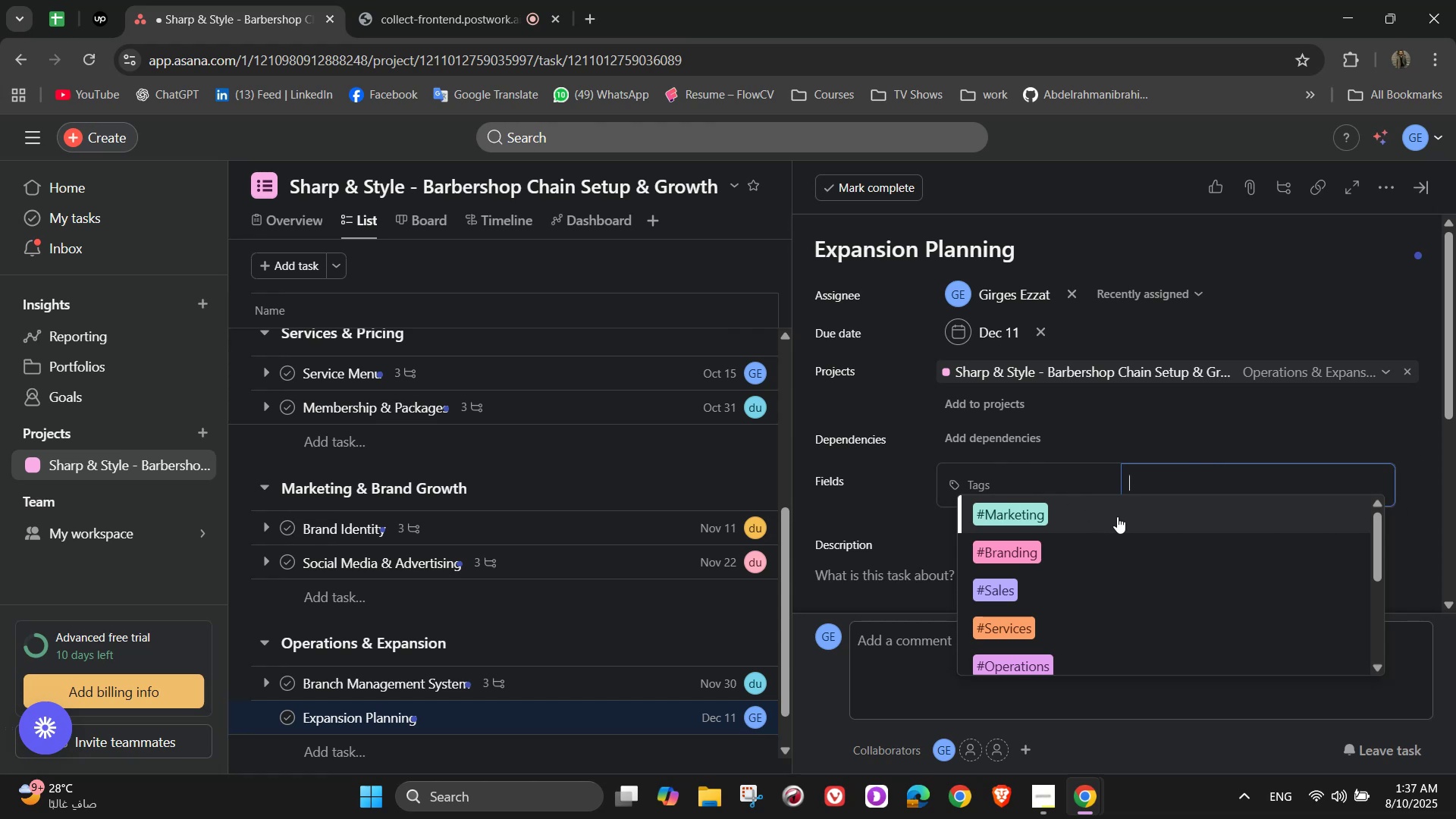 
wait(5.13)
 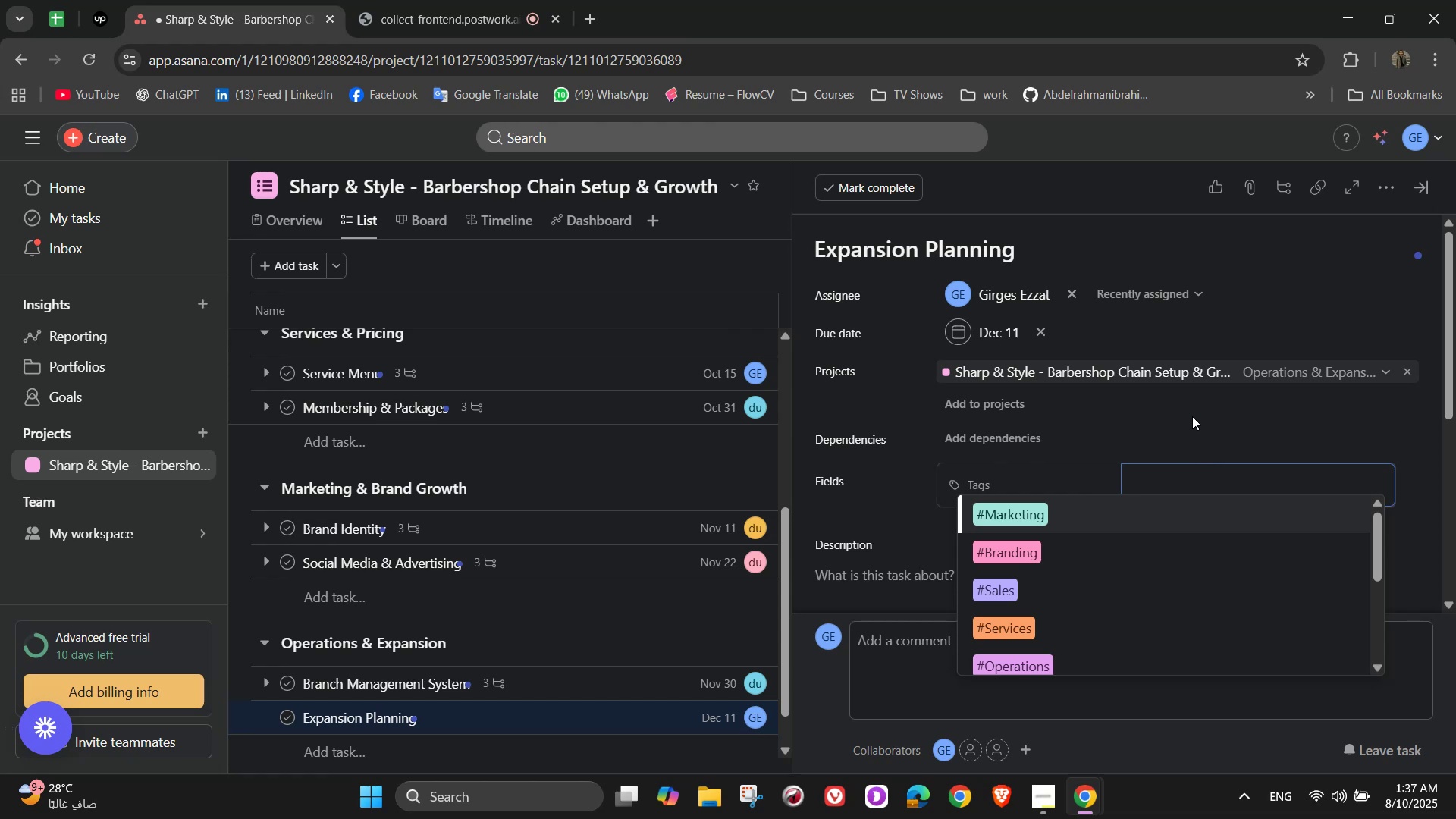 
scroll: coordinate [1041, 629], scroll_direction: down, amount: 5.0
 